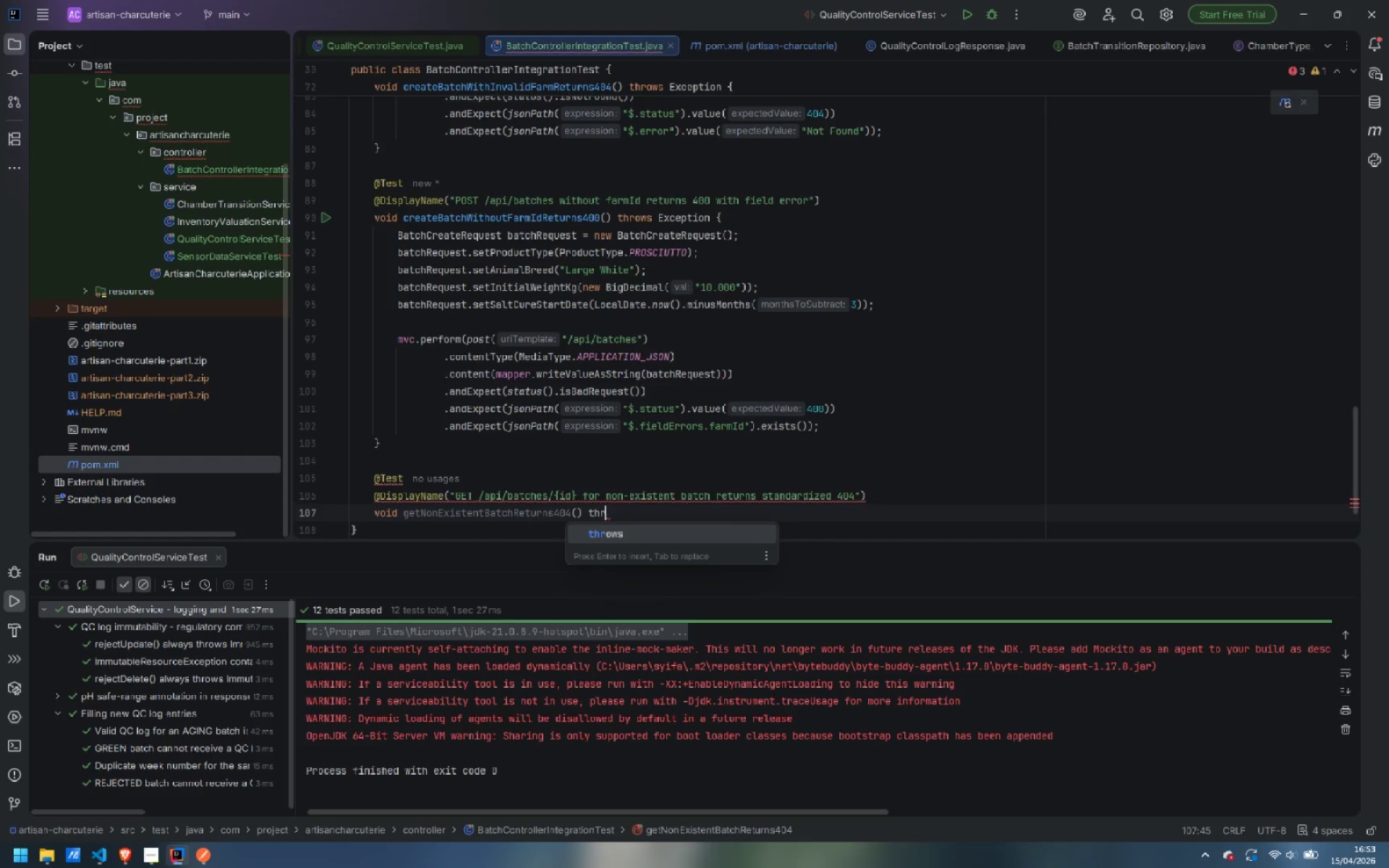 
key(Enter)
 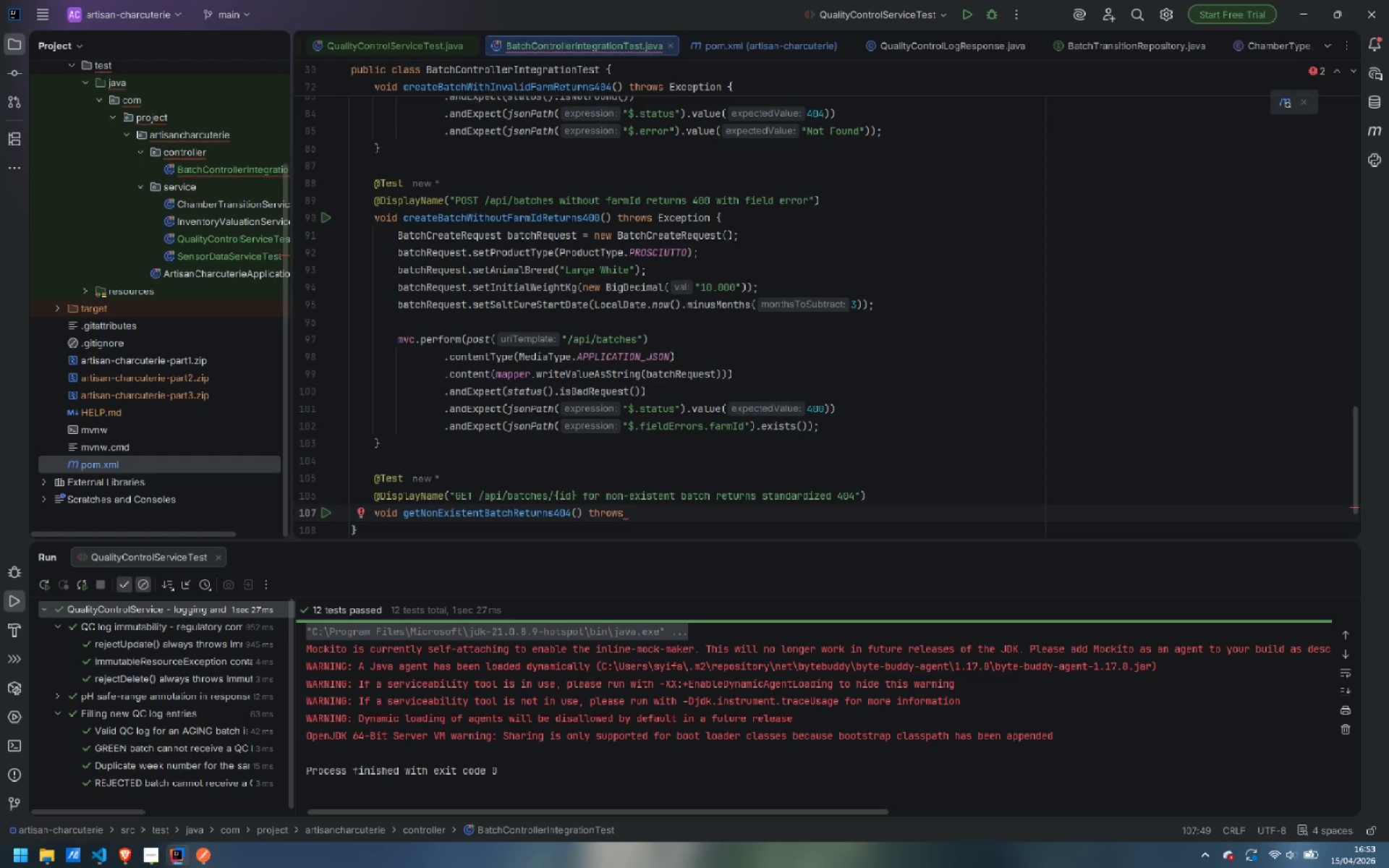 
type(Exceptoip)
key(Backspace)
key(Backspace)
key(Backspace)
type(ion {)
 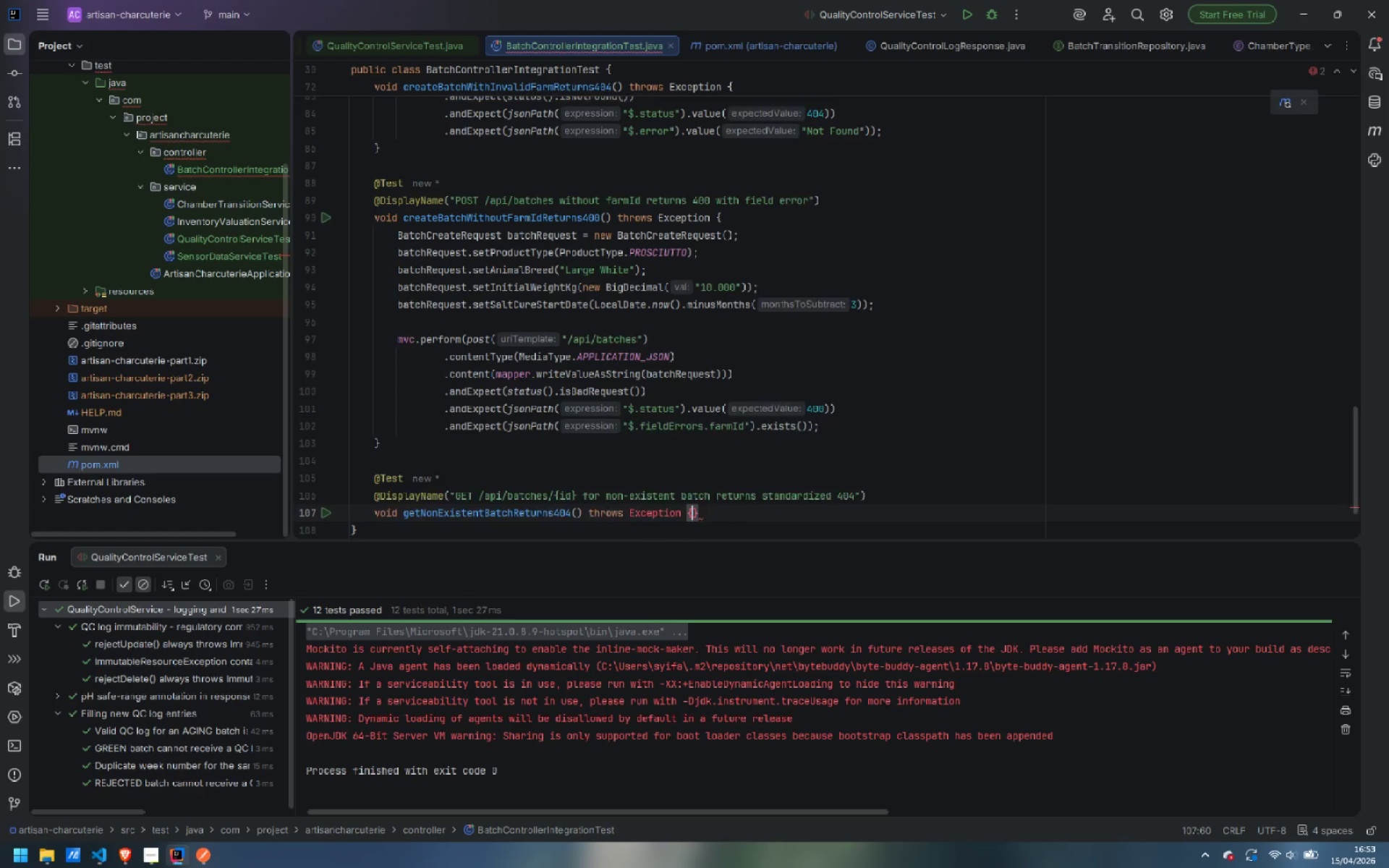 
key(Enter)
 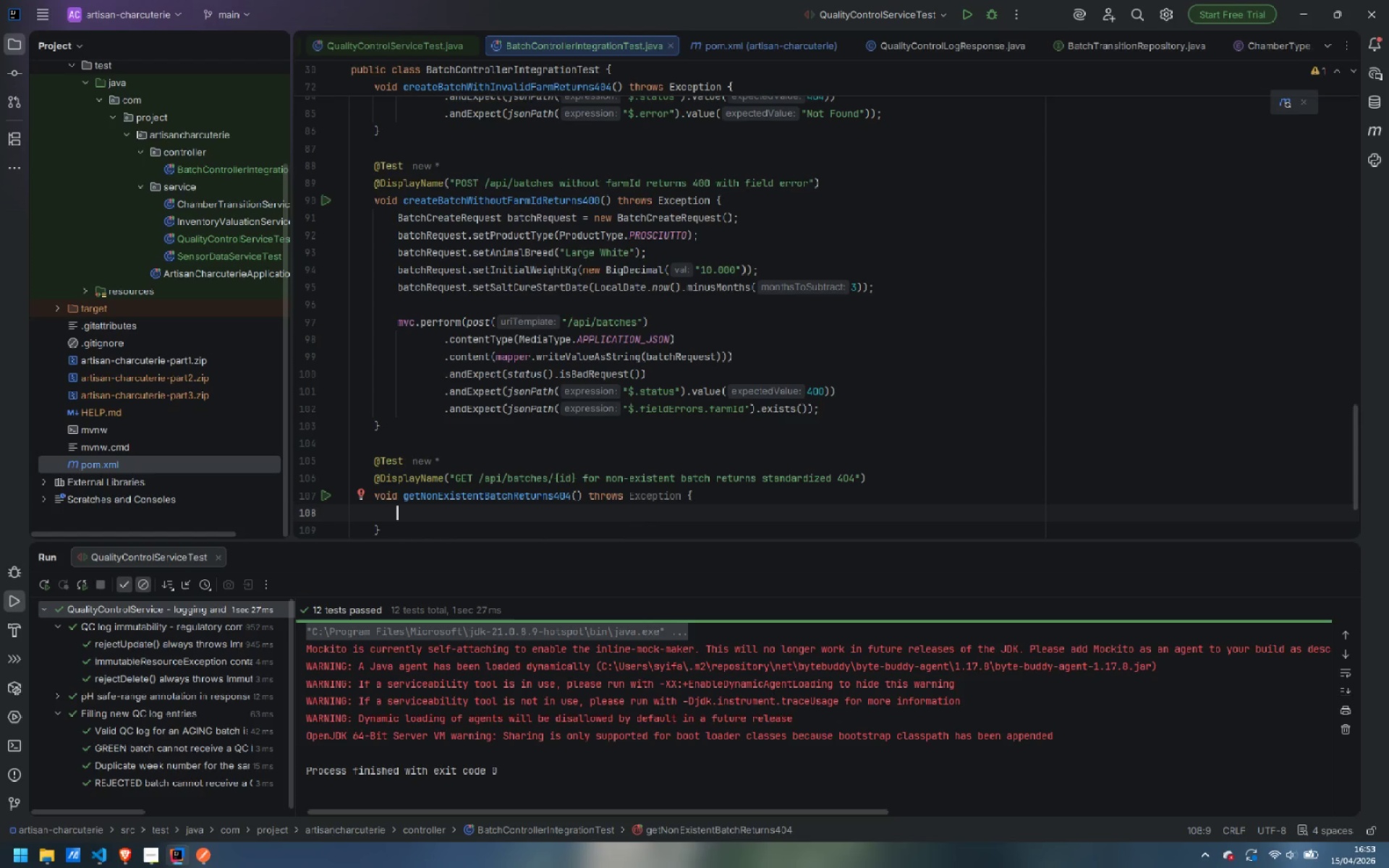 
type(mvc.per)
 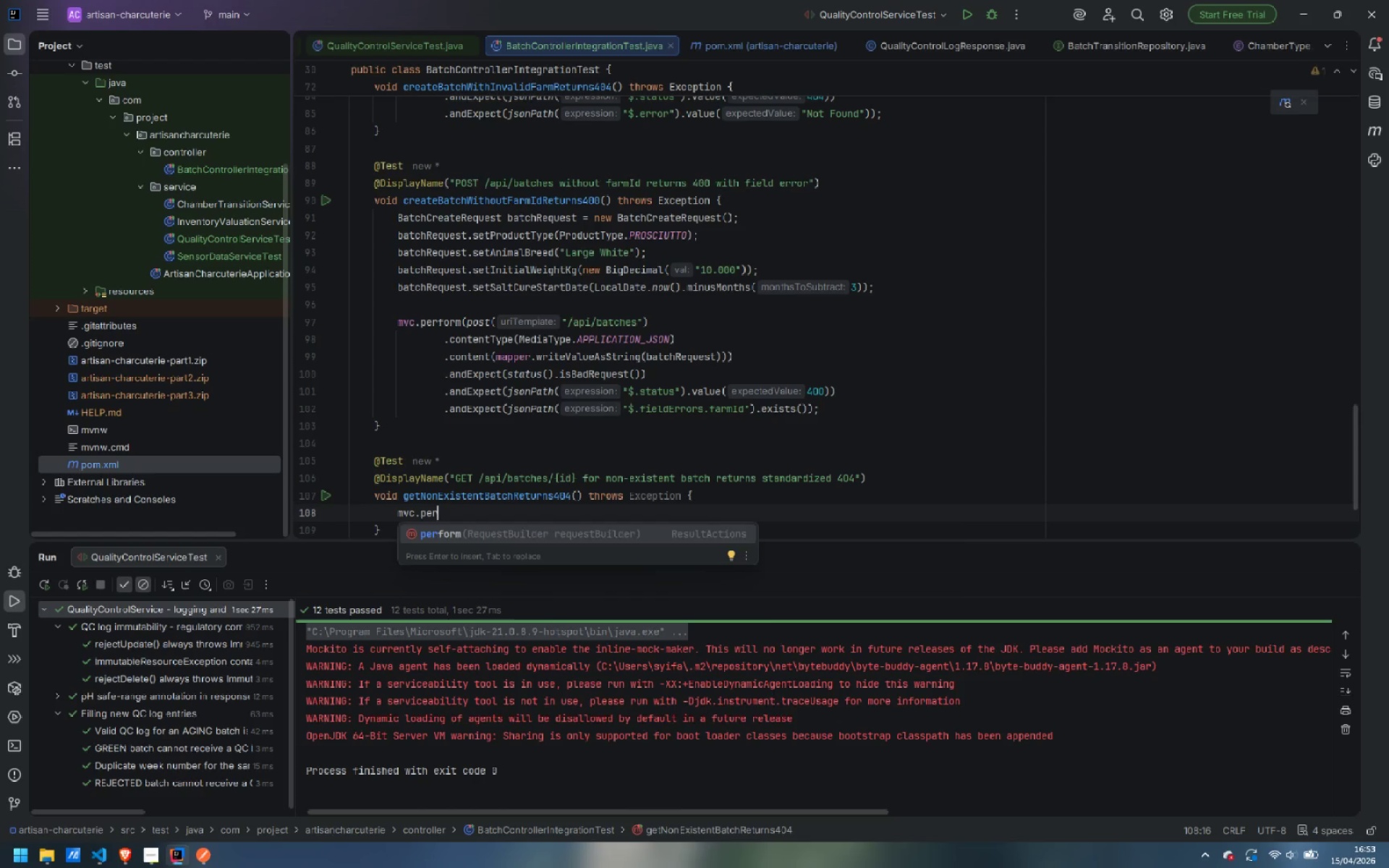 
key(Enter)
 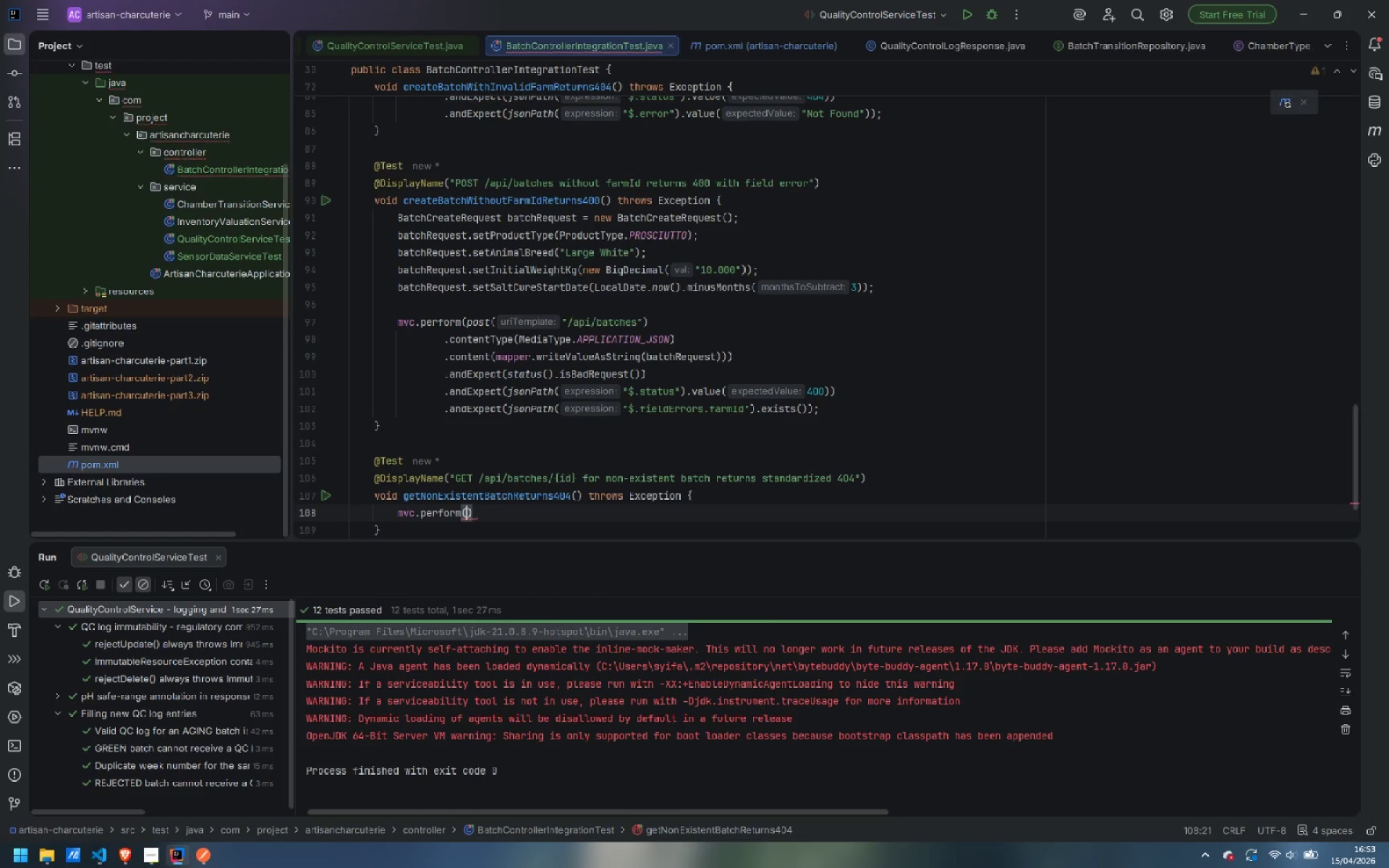 
hold_key(key=ShiftLeft, duration=0.31)
 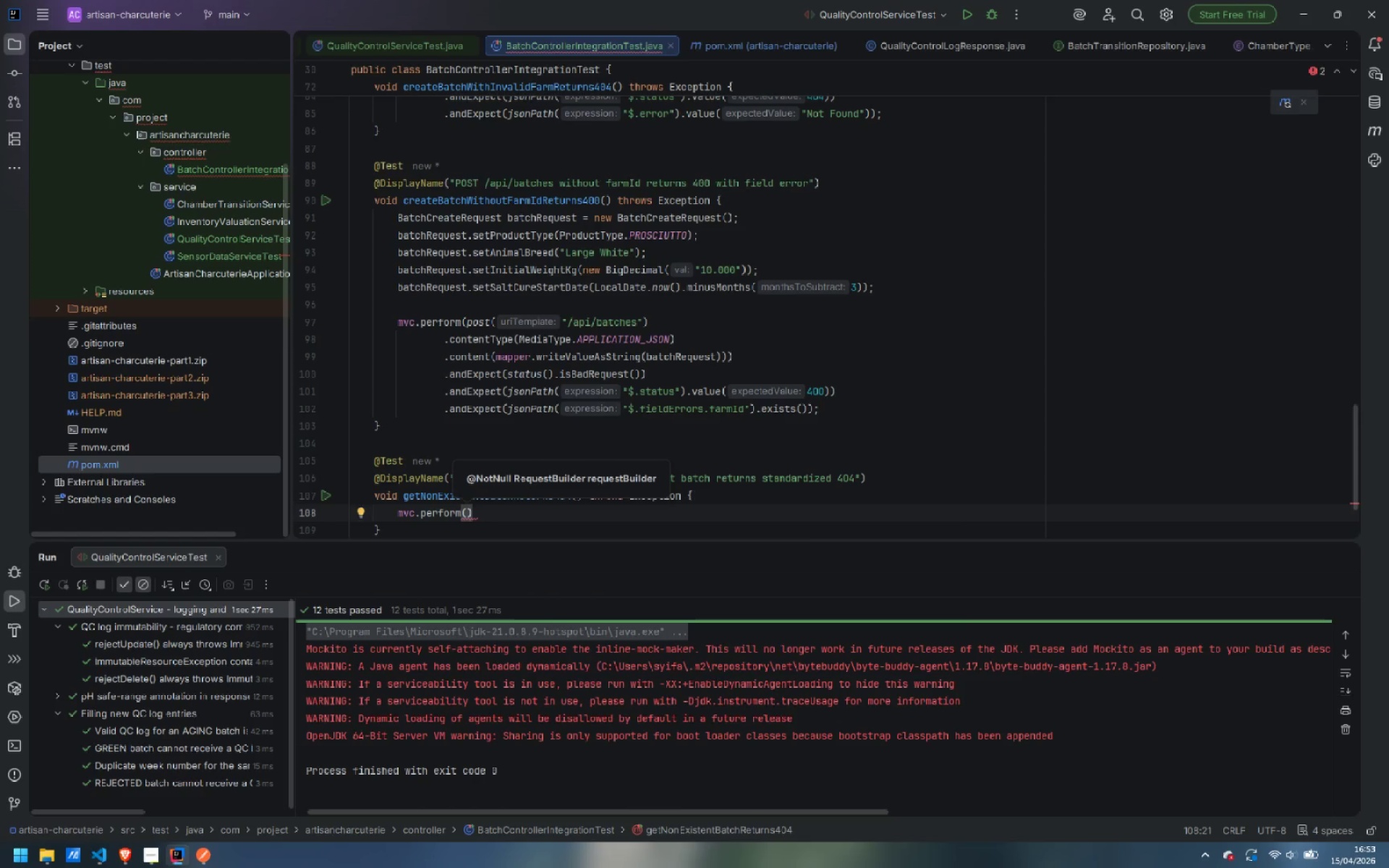 
type(get)
 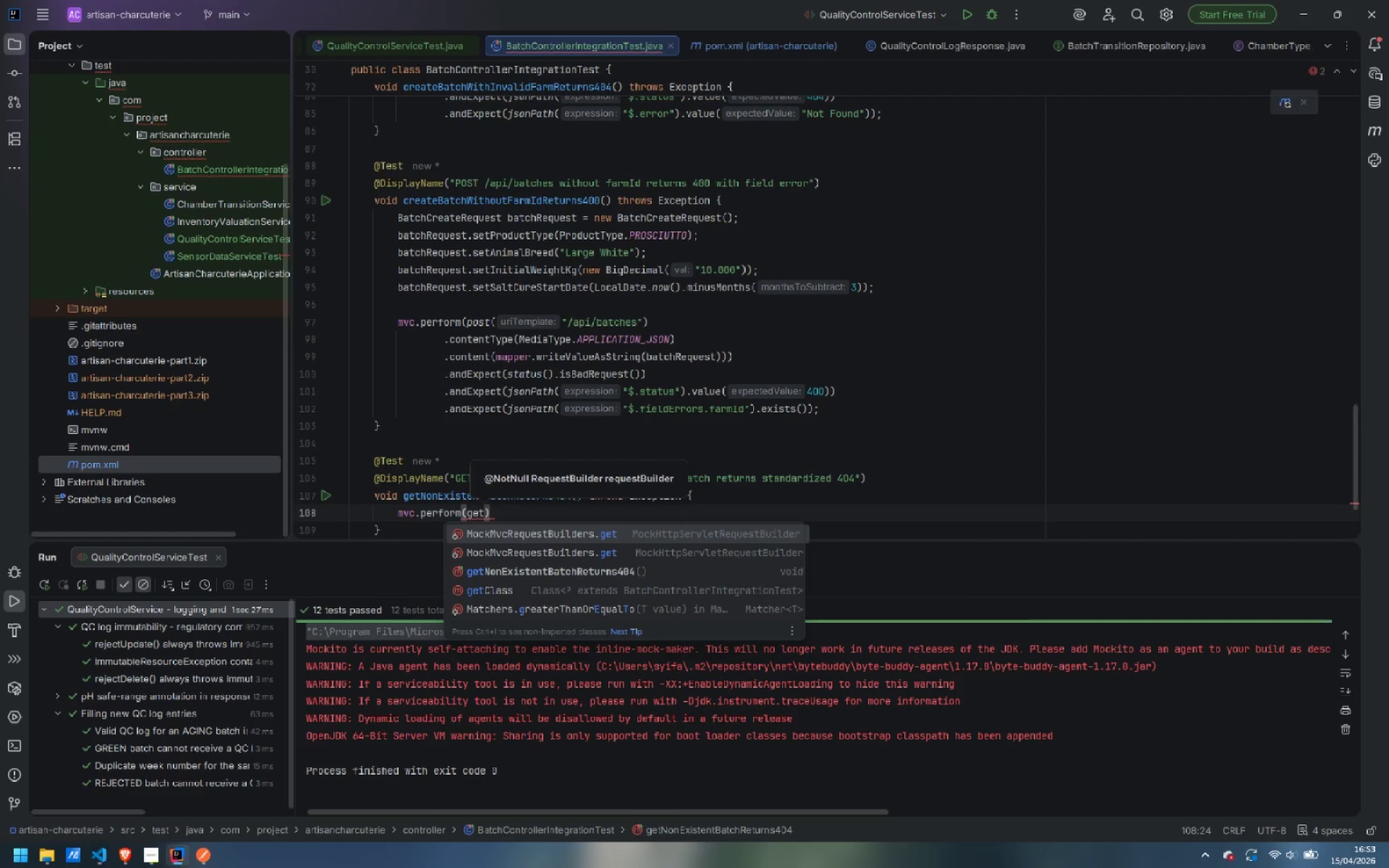 
key(Enter)
 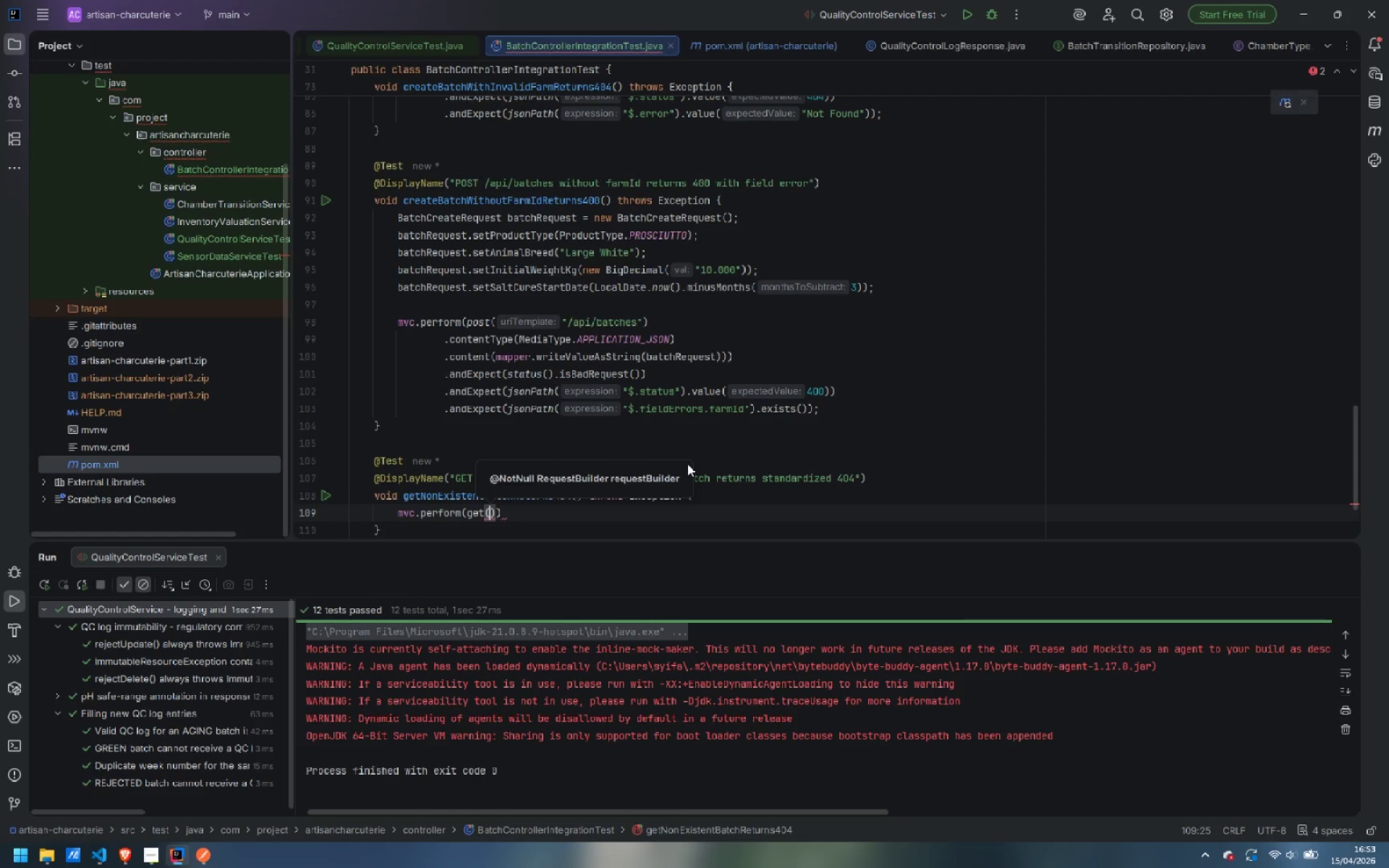 
type("/api/batches/99999)
 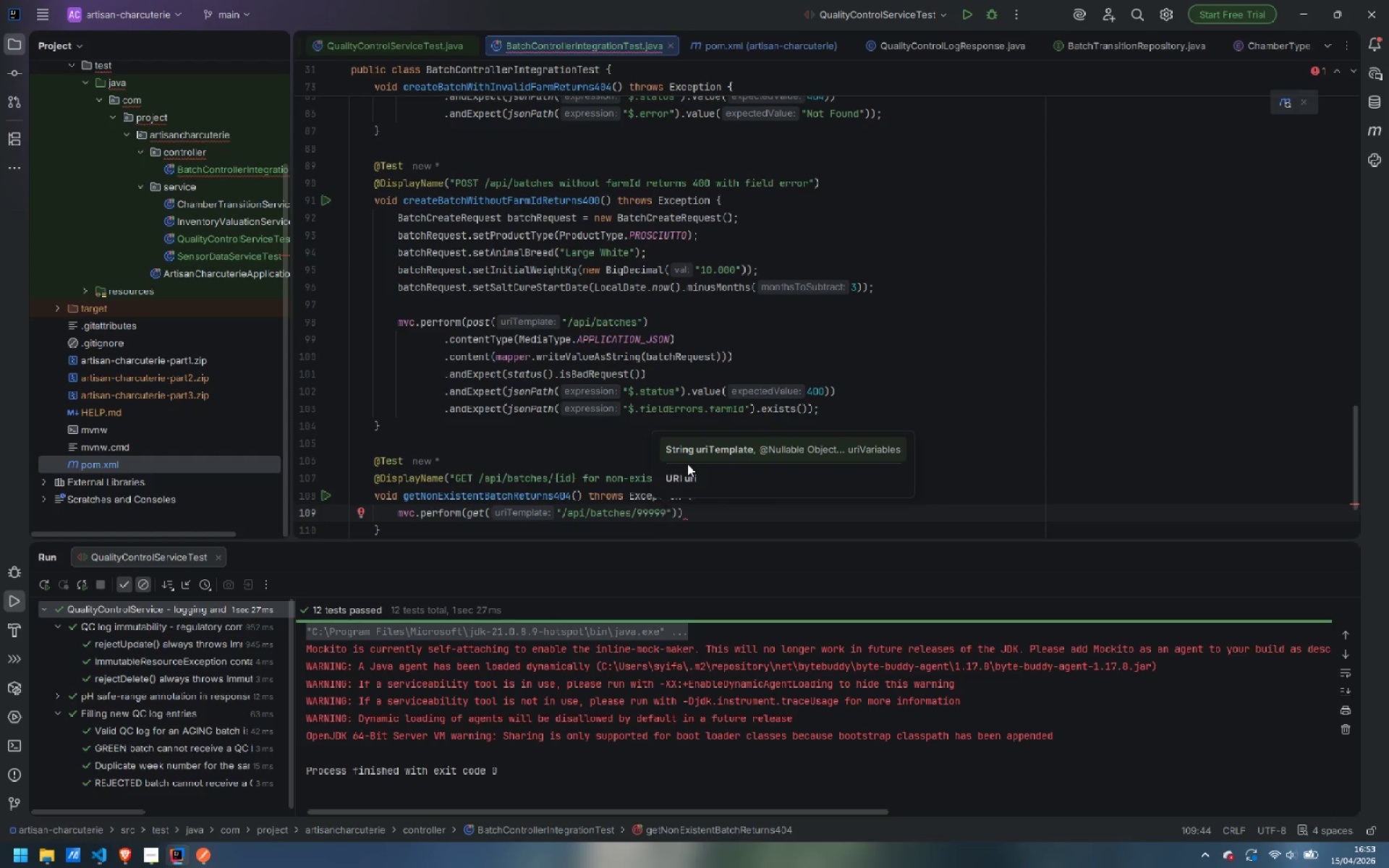 
key(ArrowRight)
 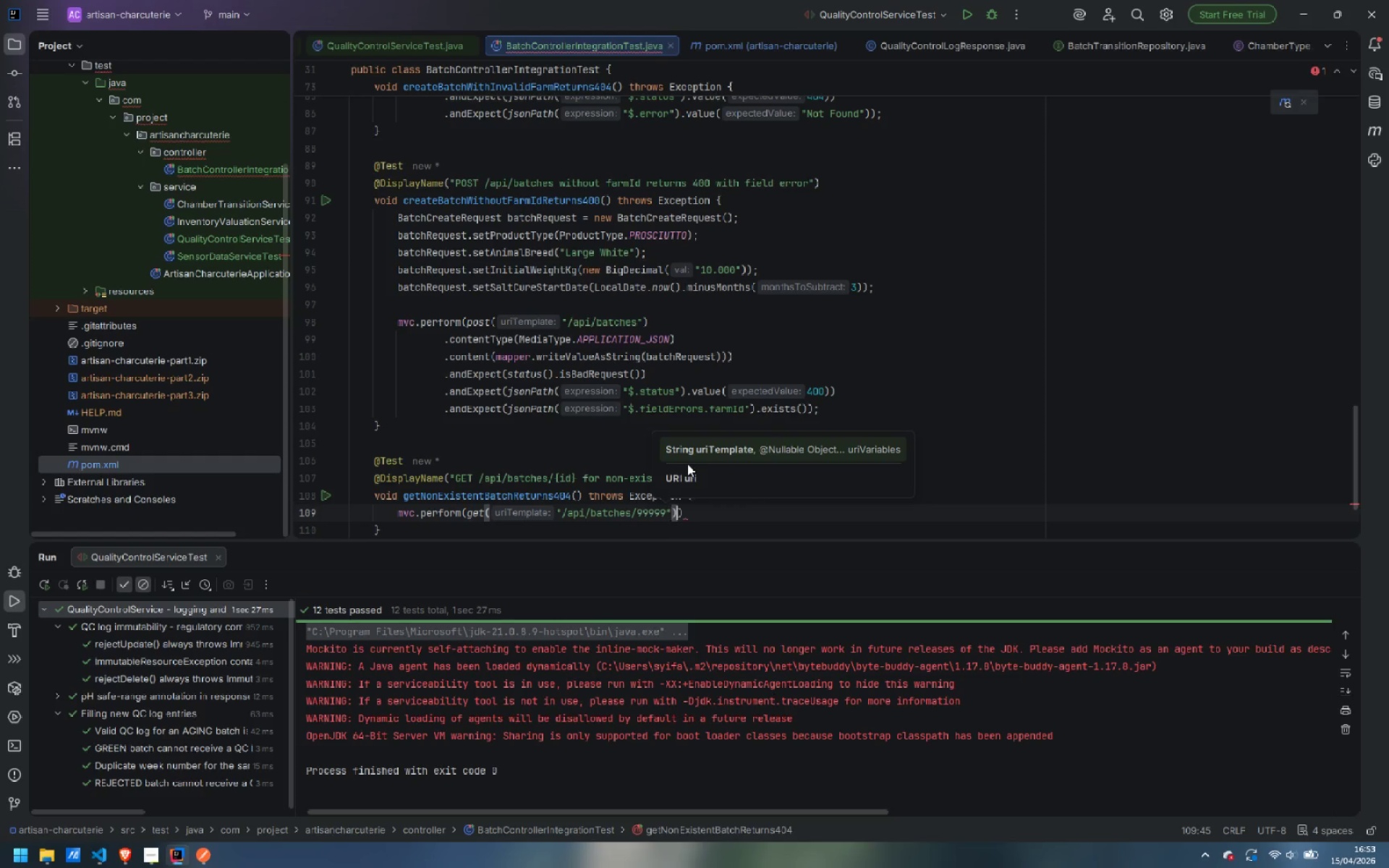 
key(ArrowRight)
 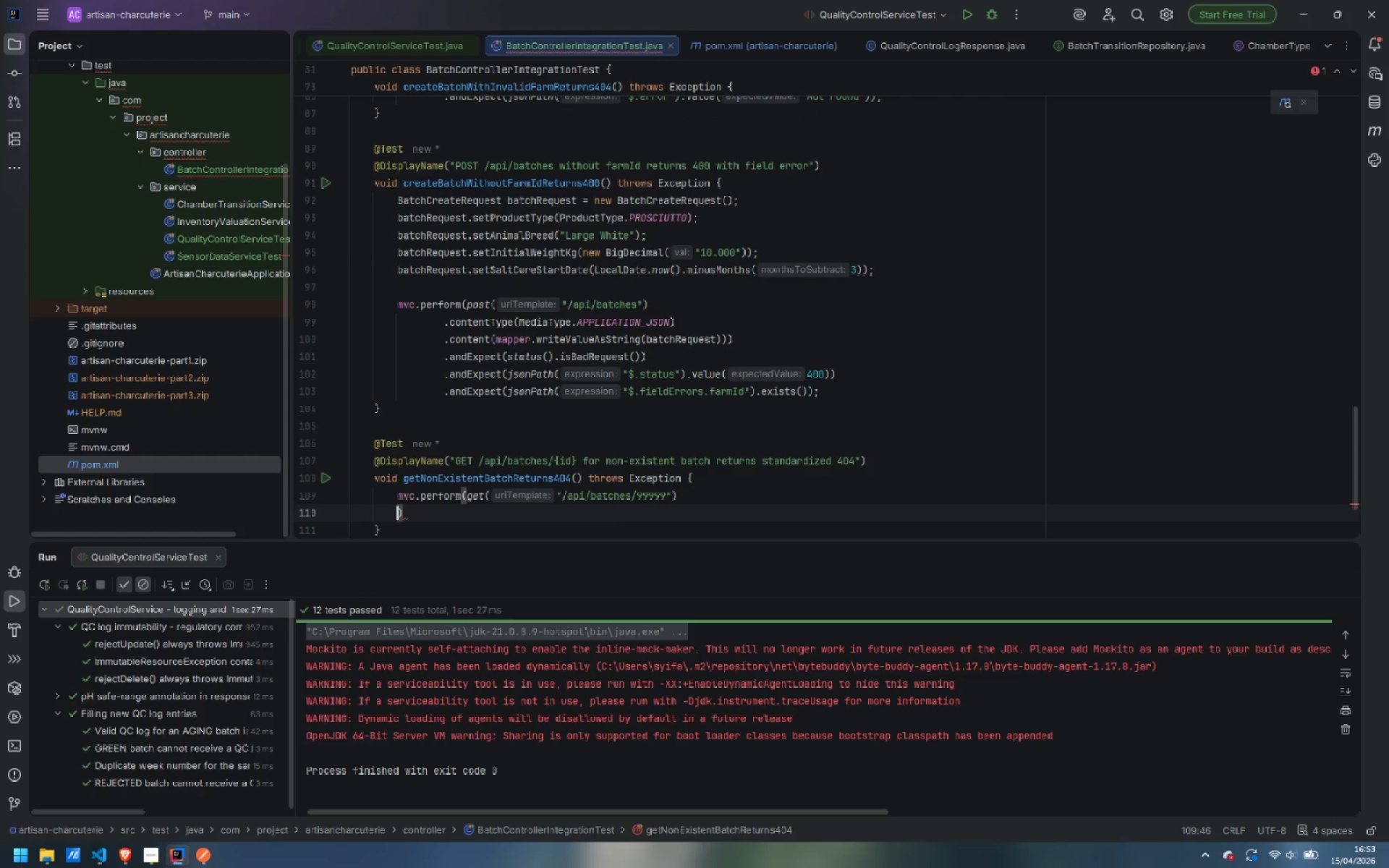 
key(Enter)
 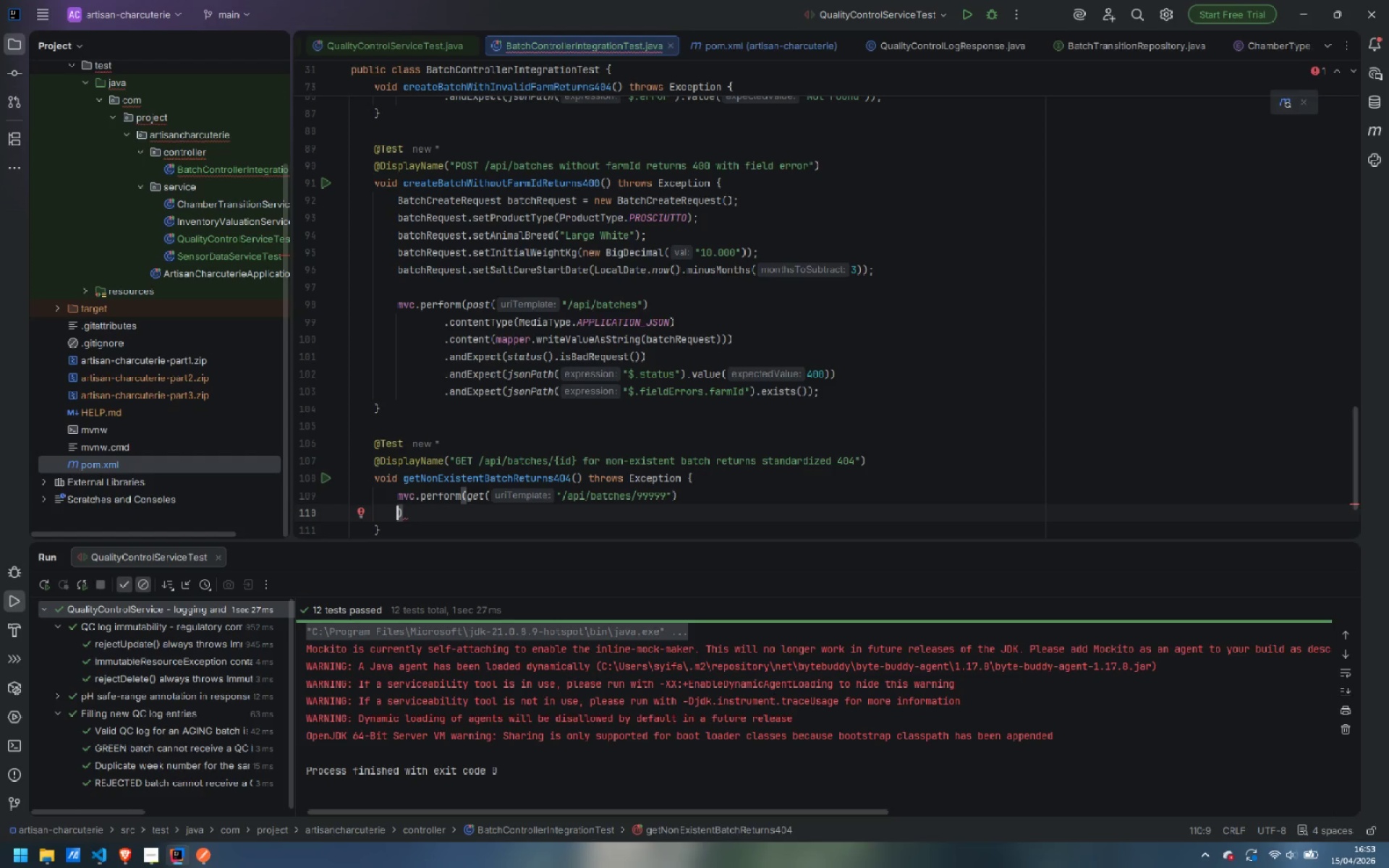 
type(.and)
 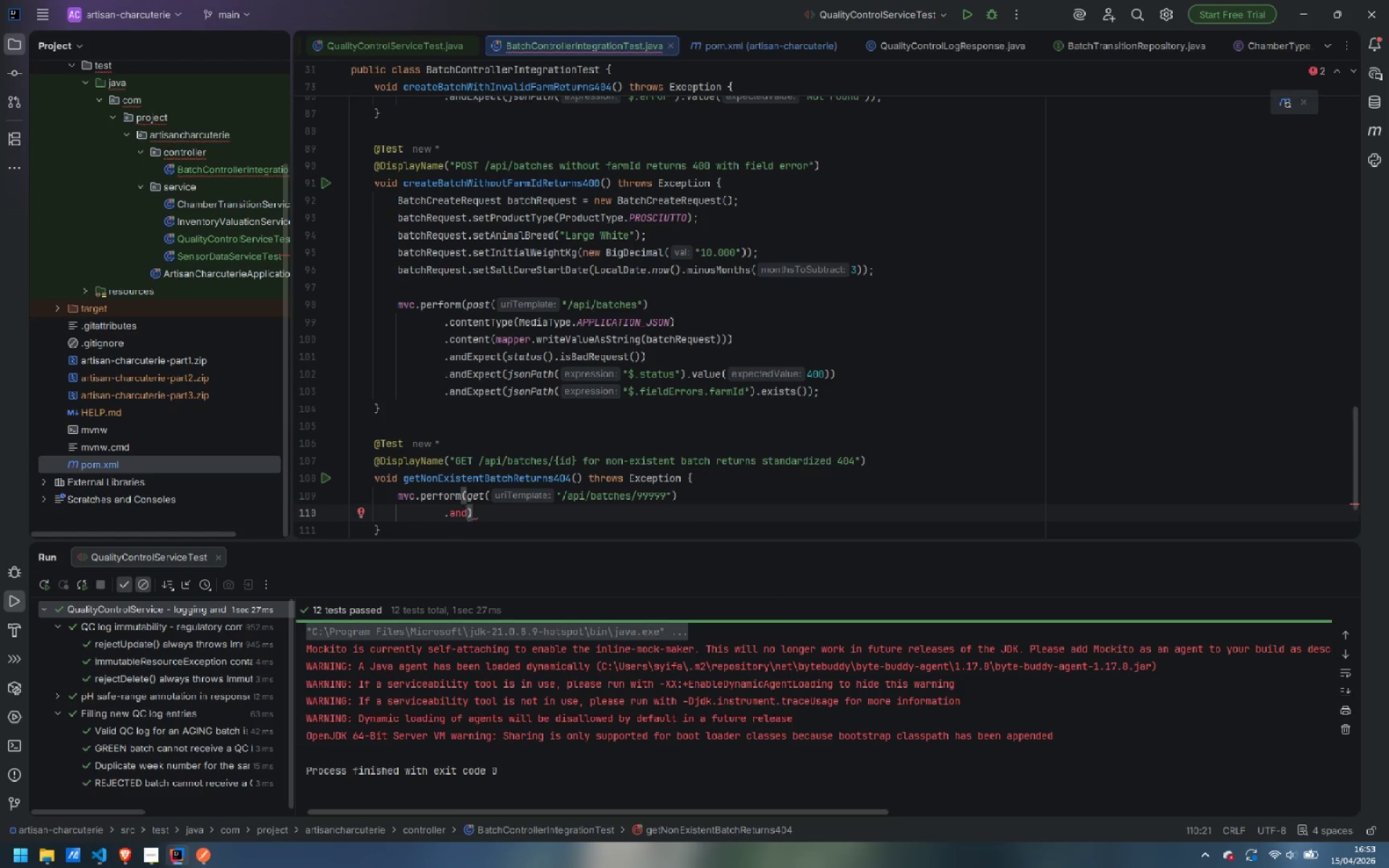 
key(Control+Z)
 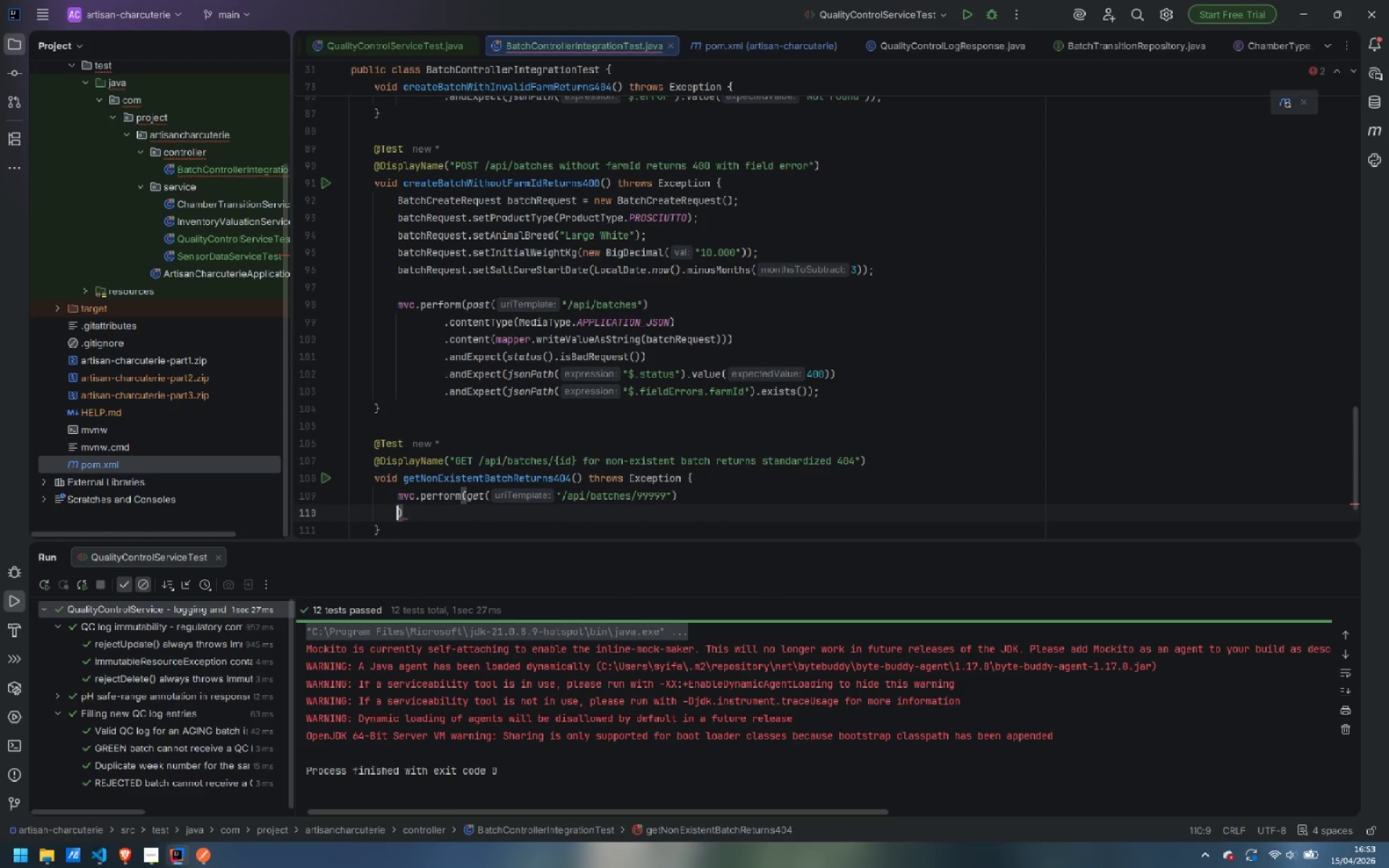 
key(Control+Z)
 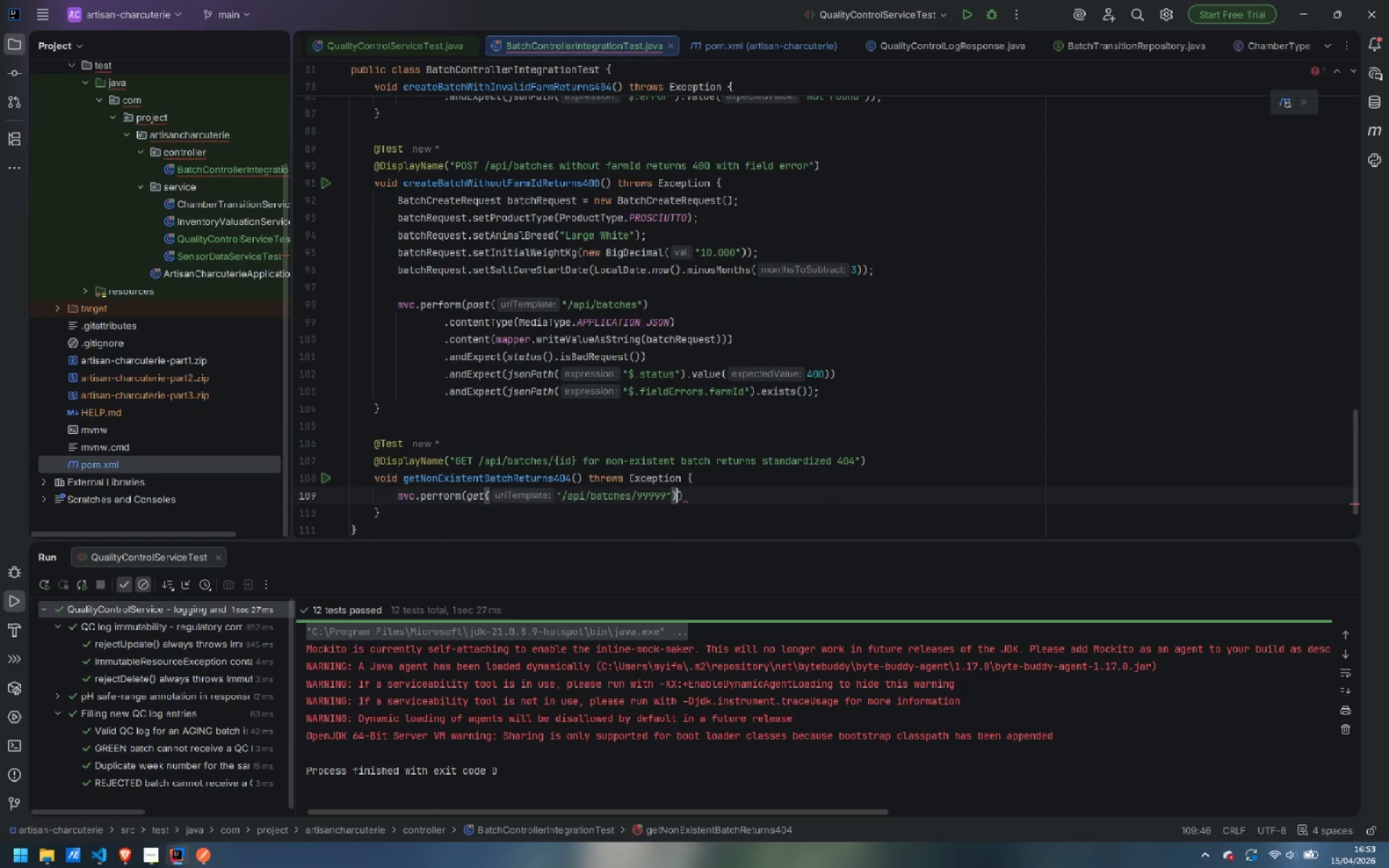 
key(ArrowRight)
 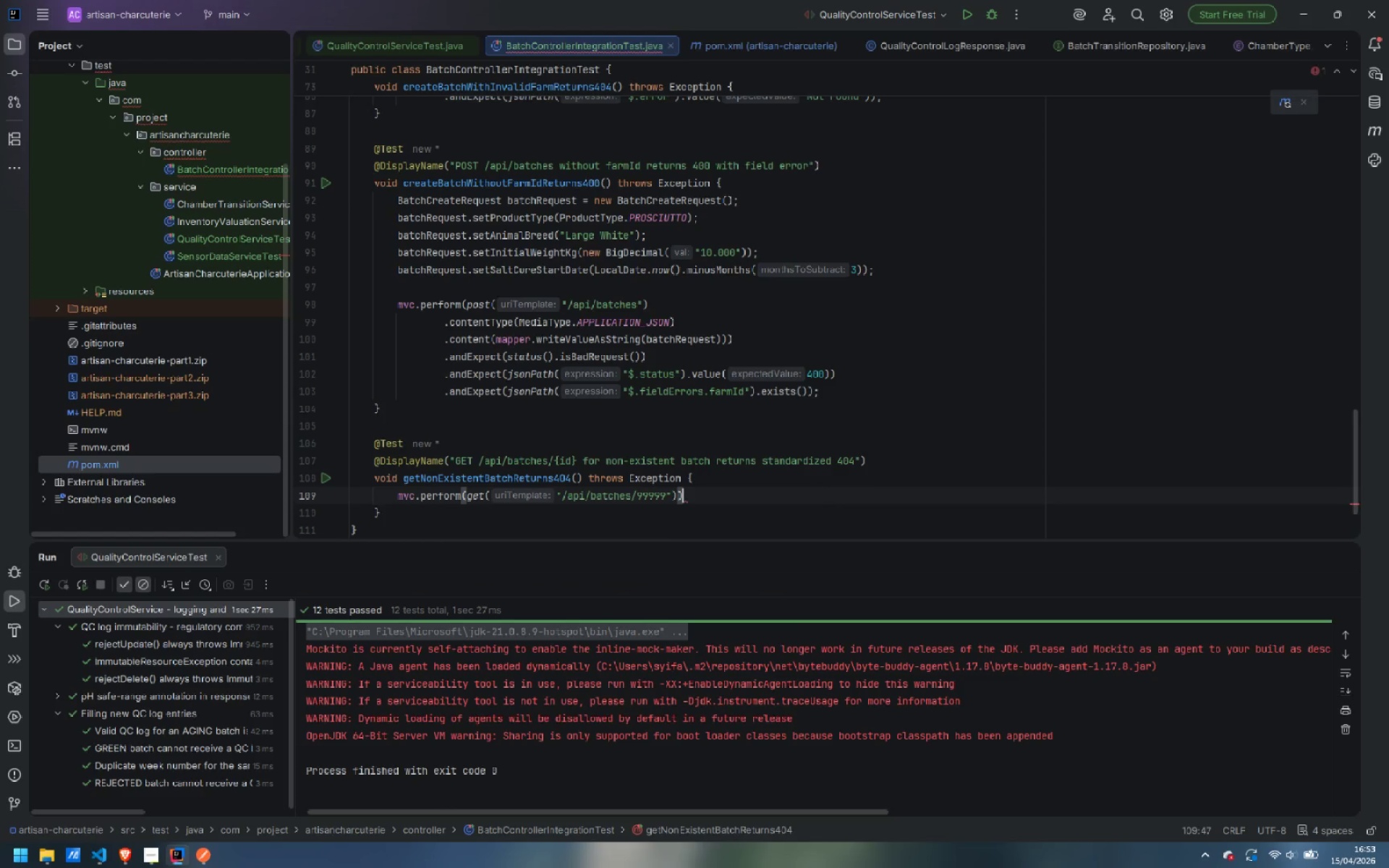 
key(Enter)
 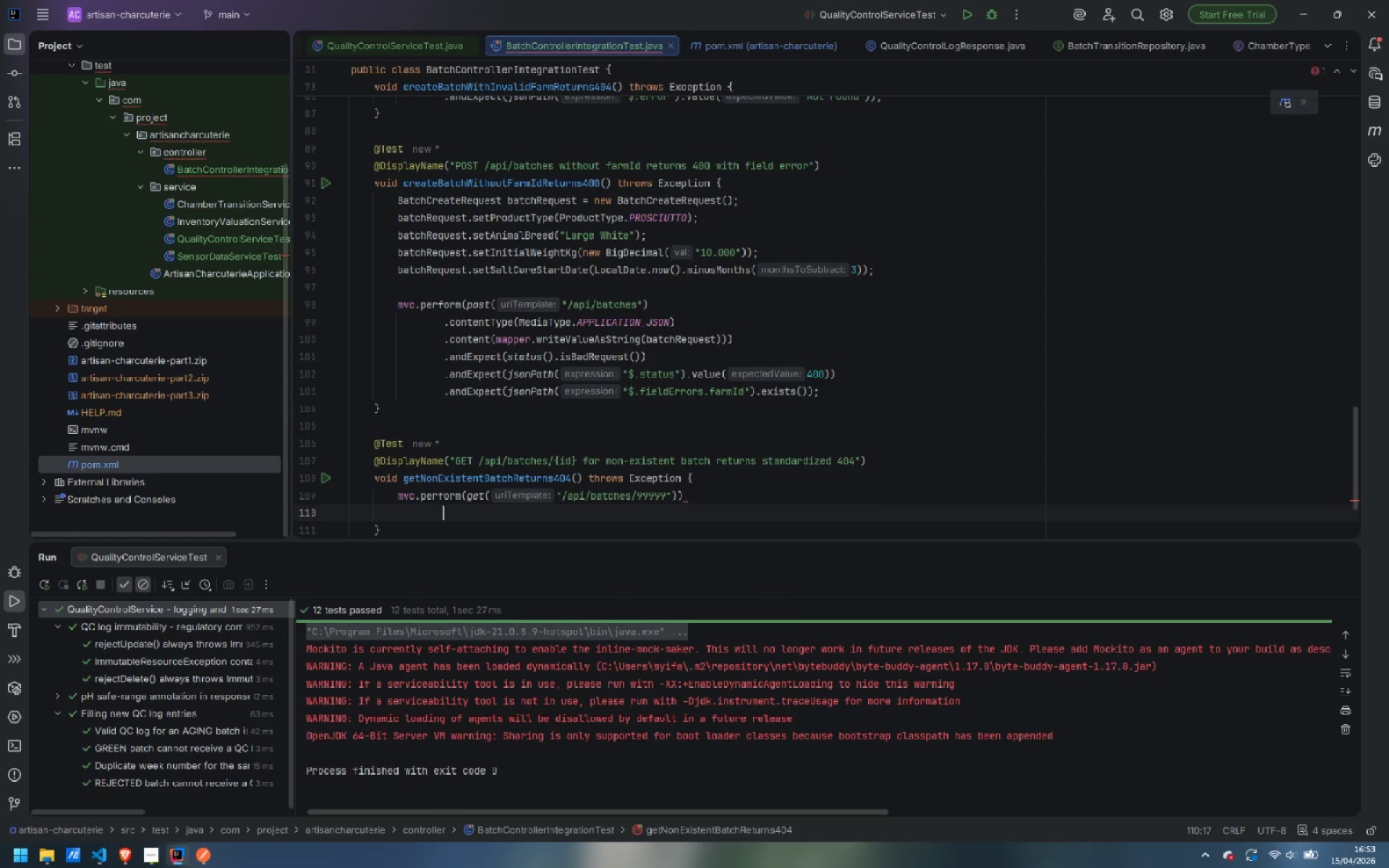 
type(.and)
 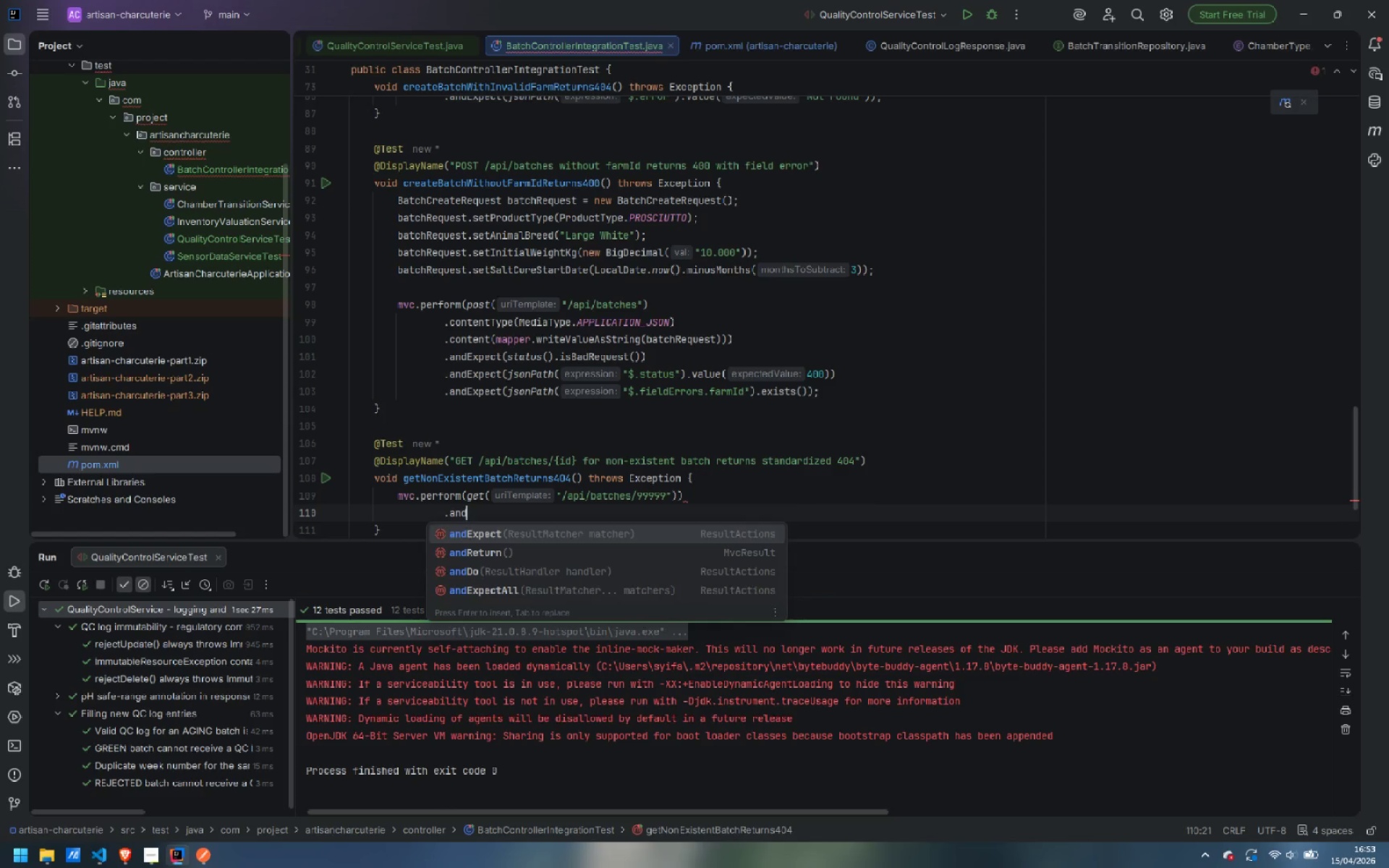 
key(Enter)
 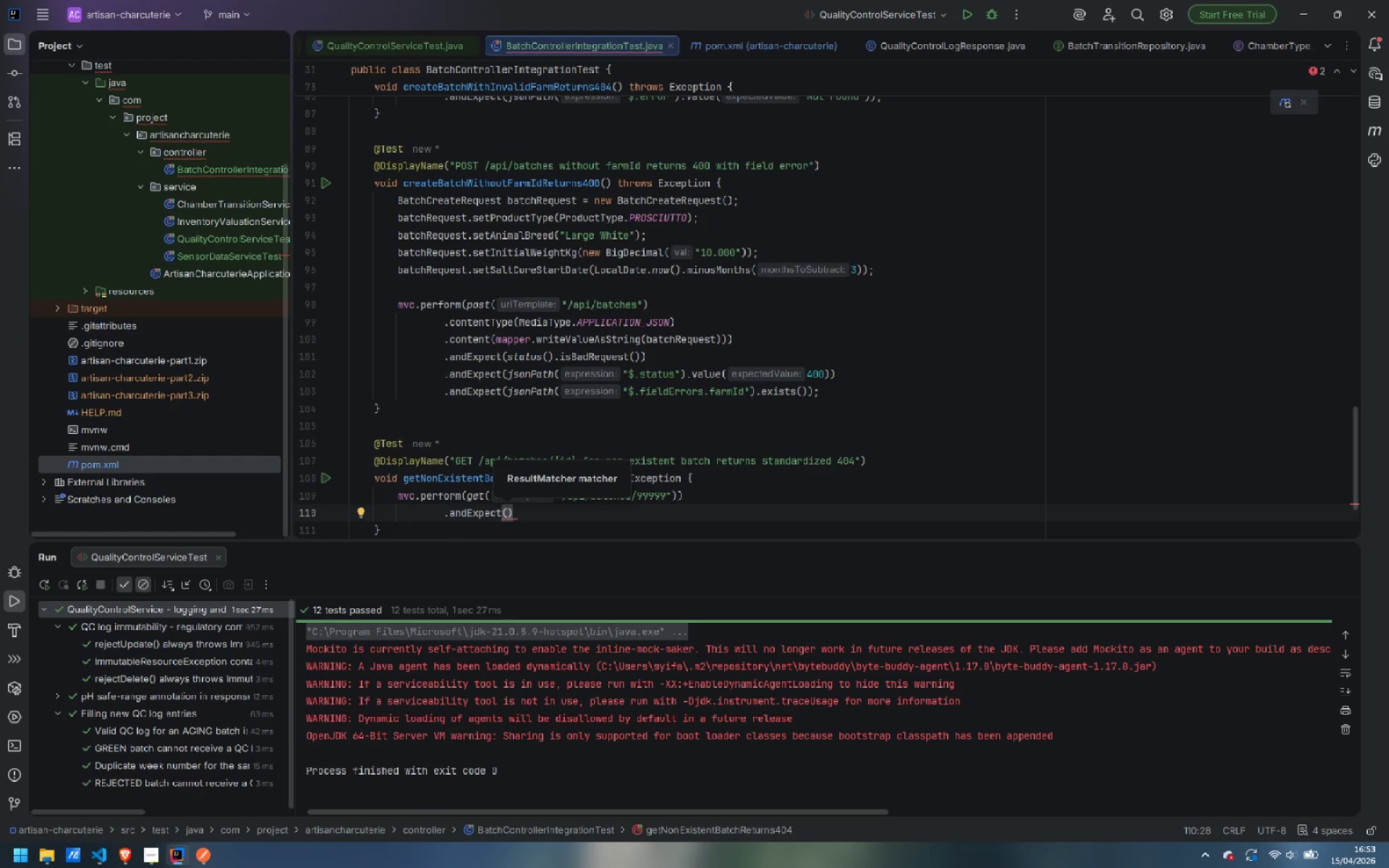 
type(stat)
 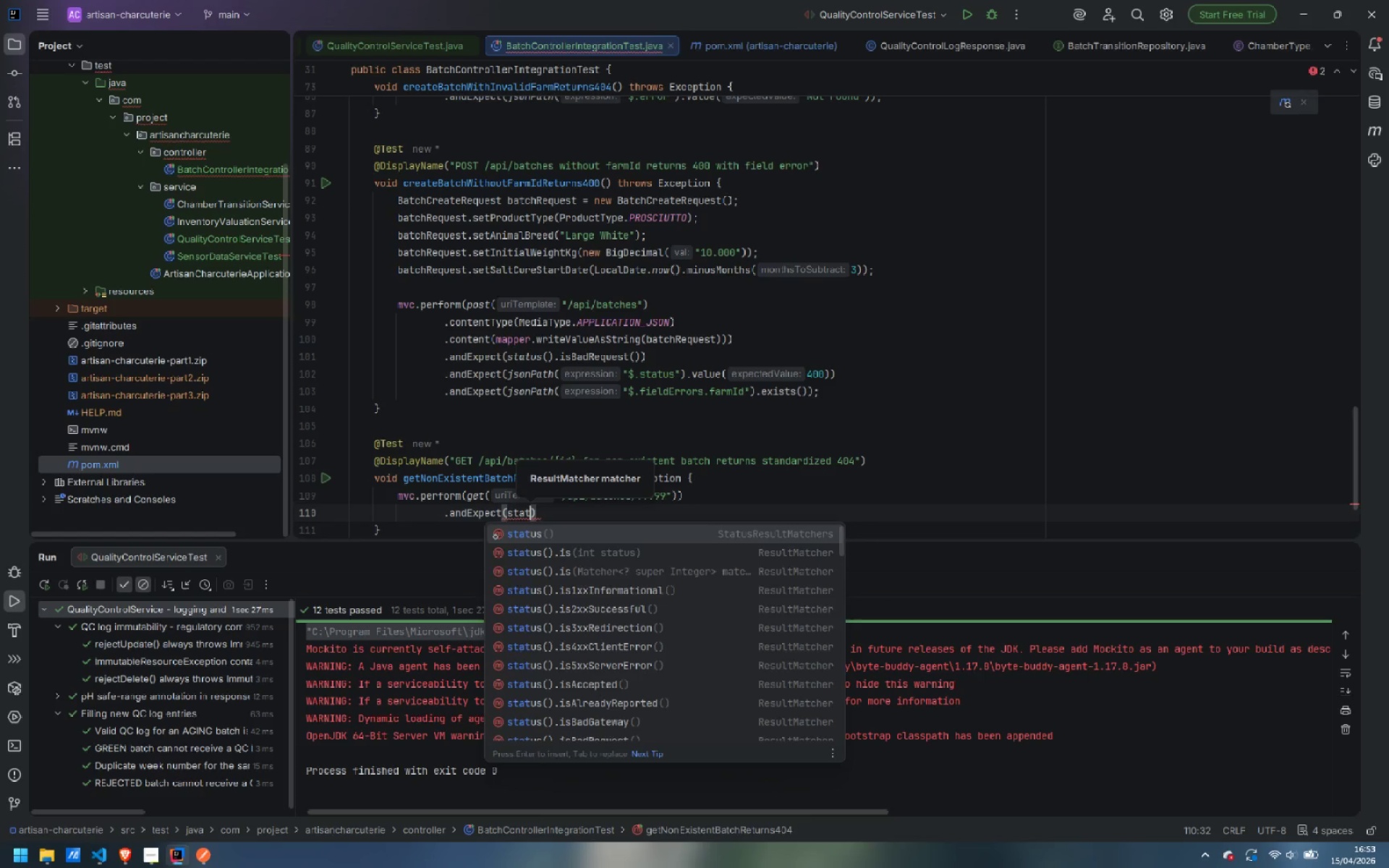 
key(Enter)
 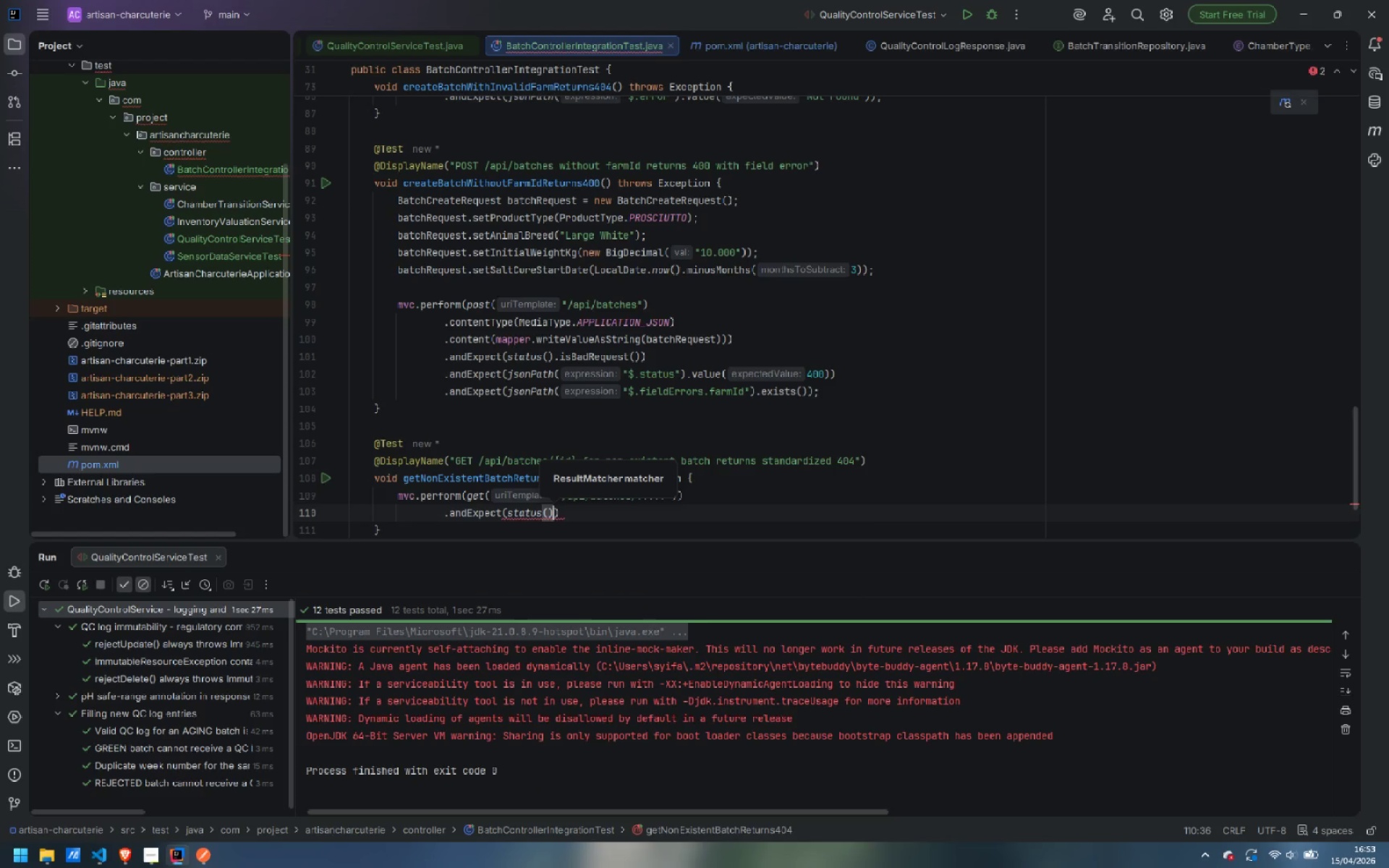 
type(.isNo)
 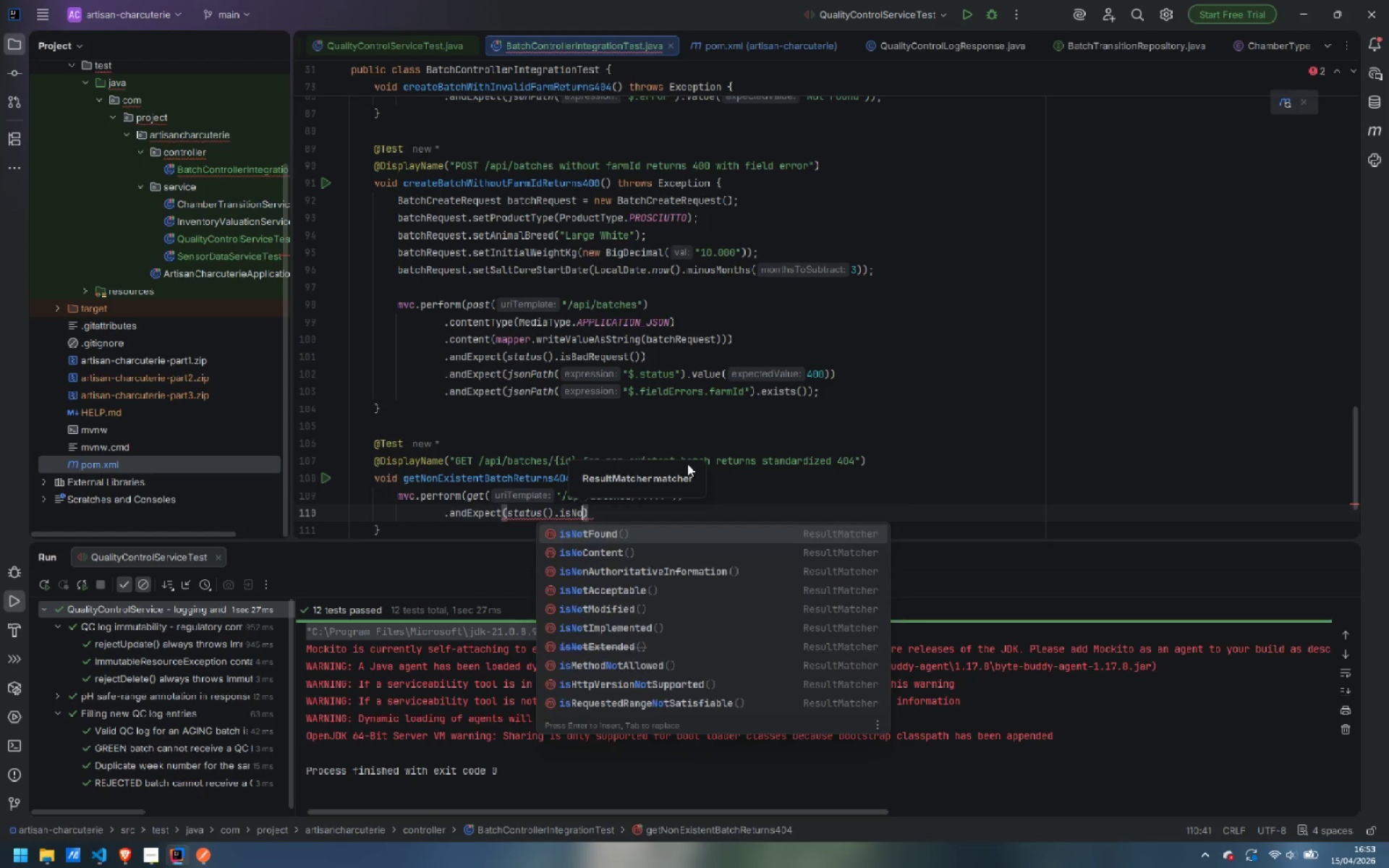 
key(Enter)
 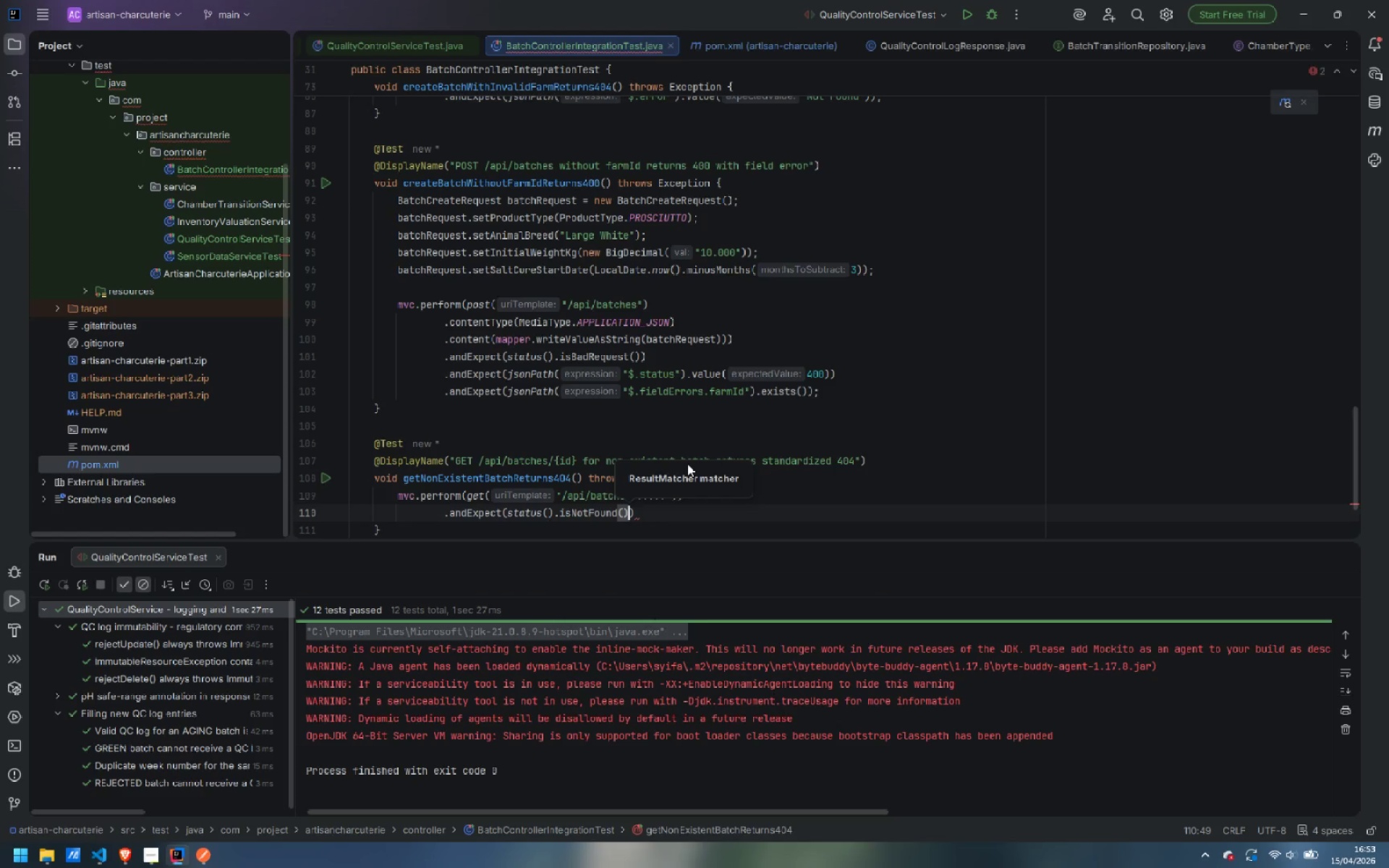 
key(ArrowRight)
 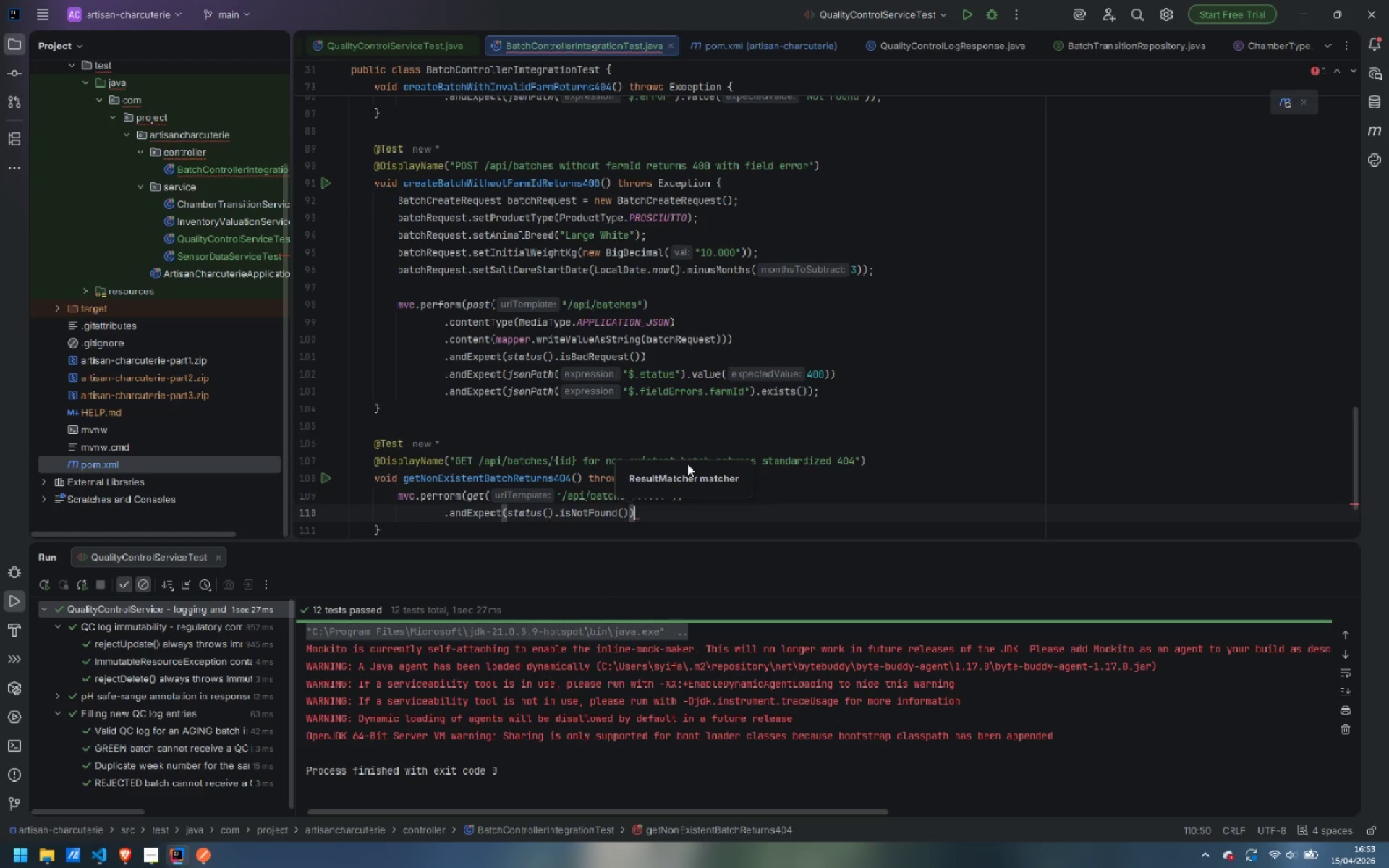 
key(Enter)
 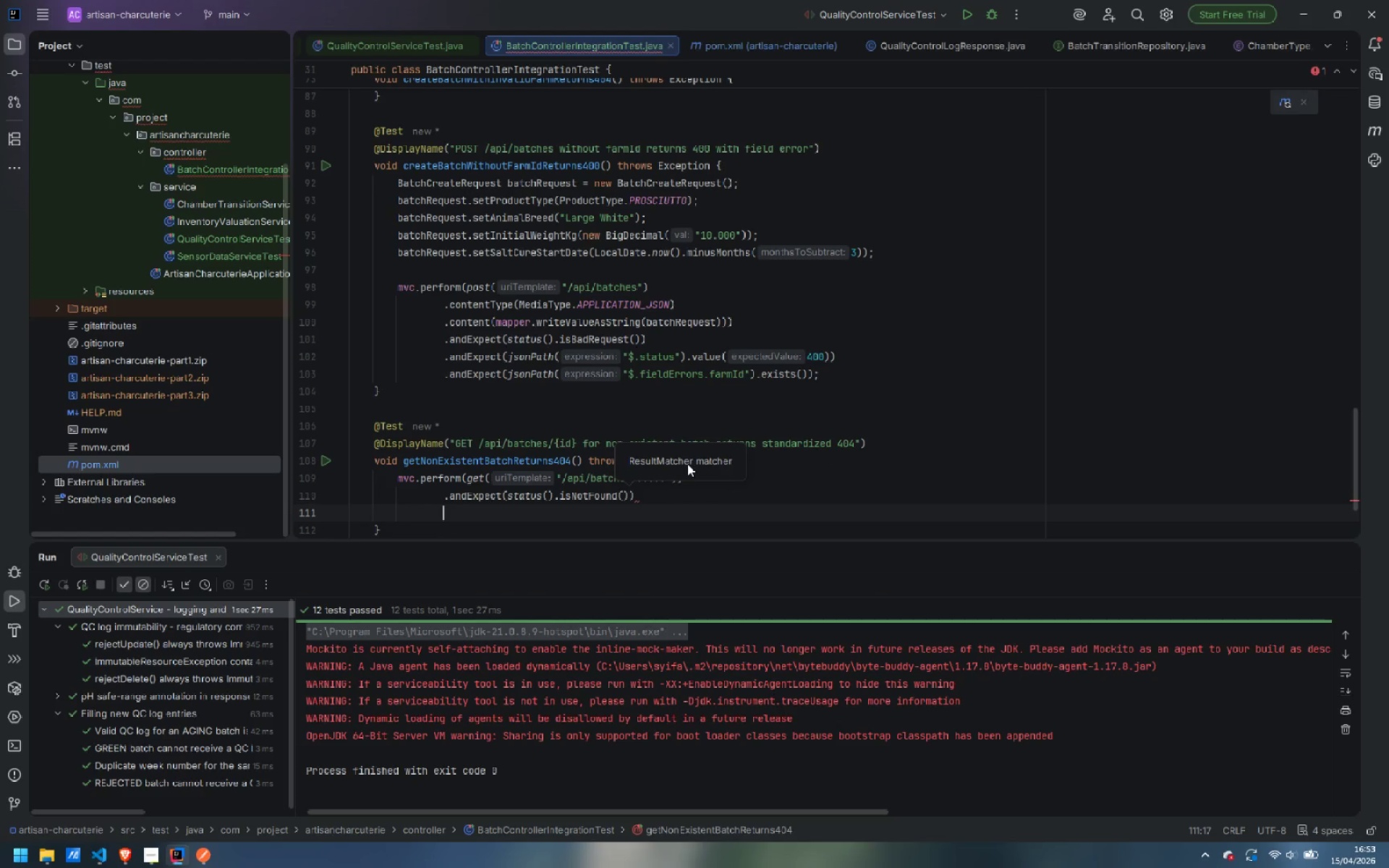 
type(.and)
 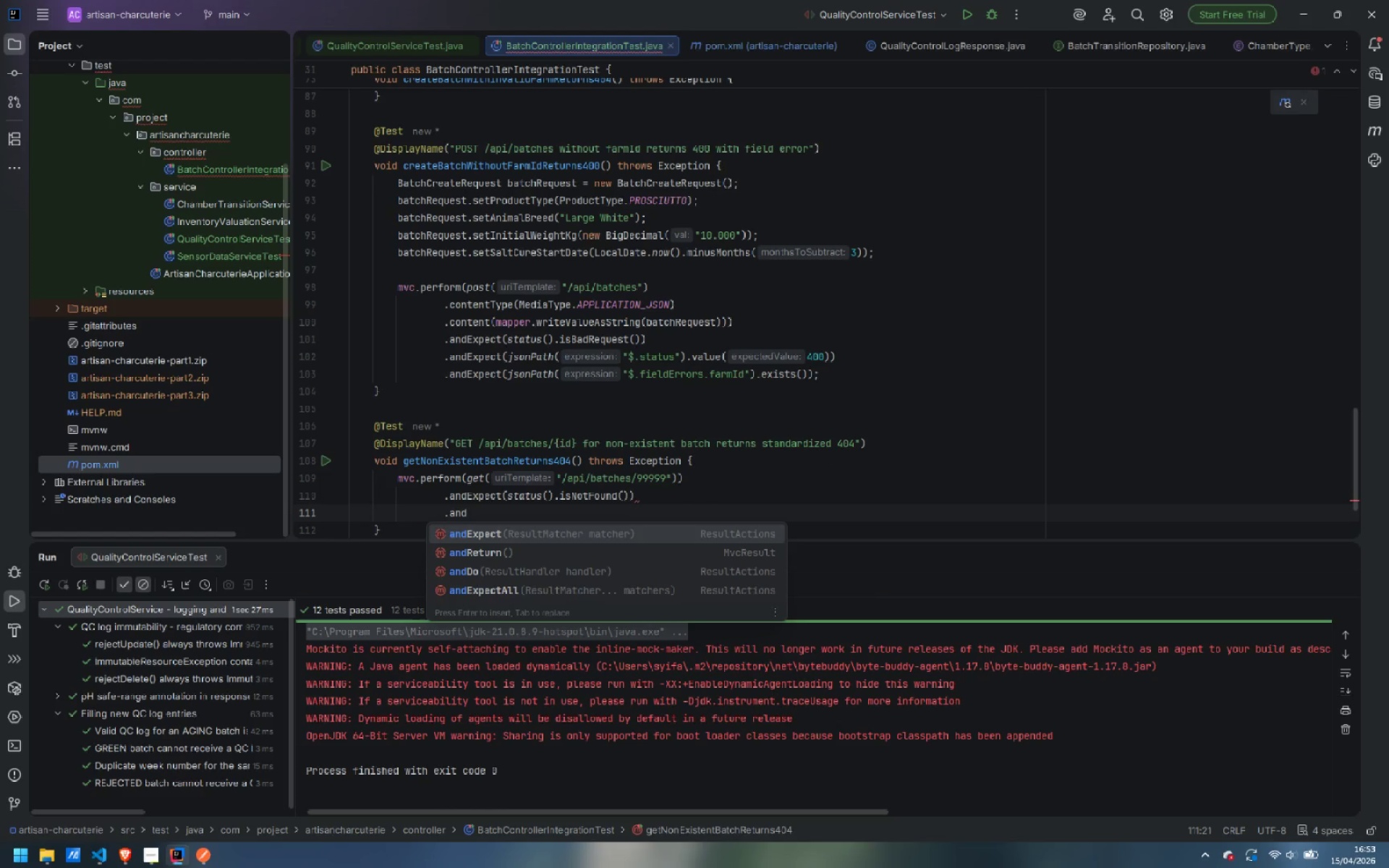 
key(Enter)
 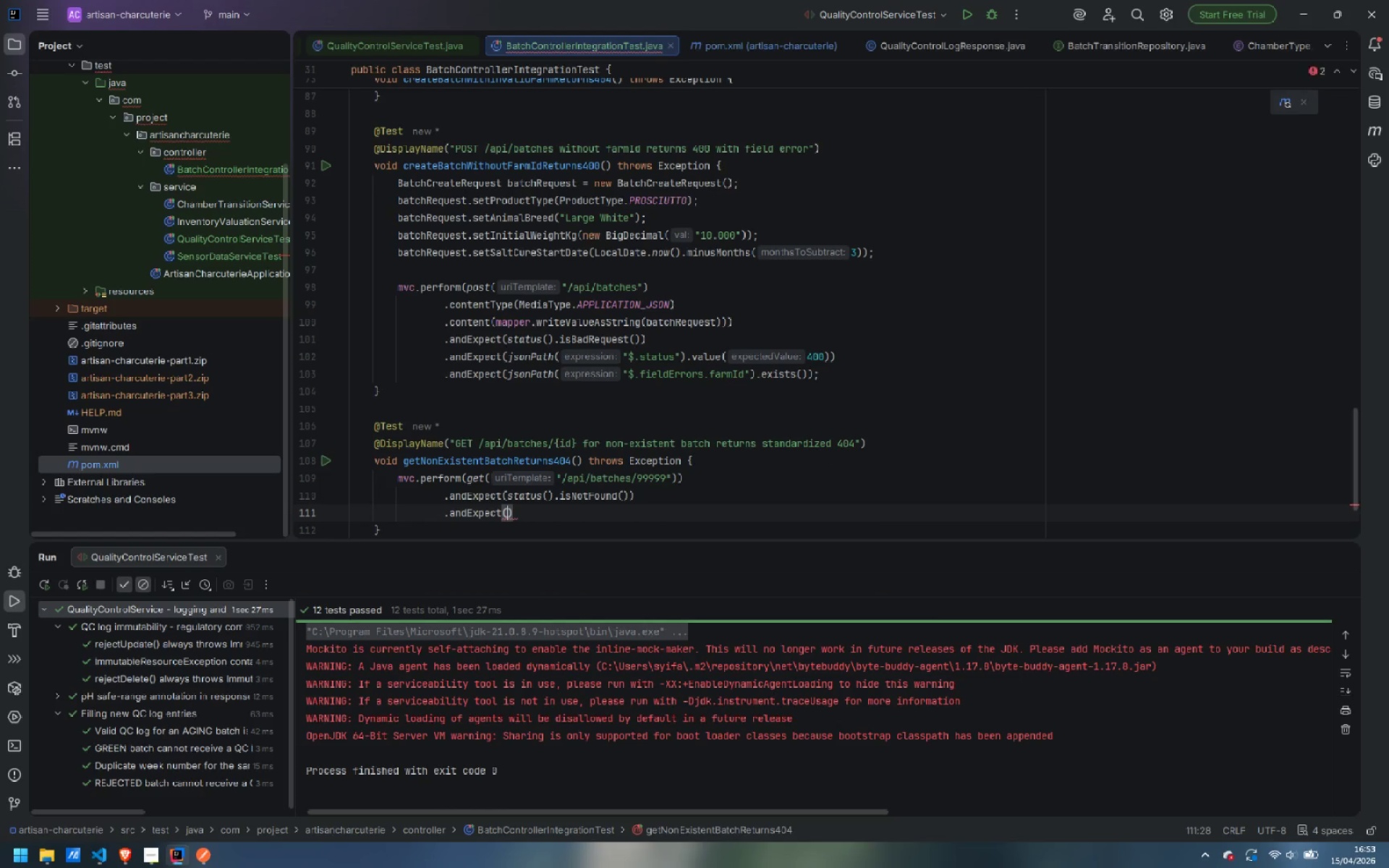 
type(json)
 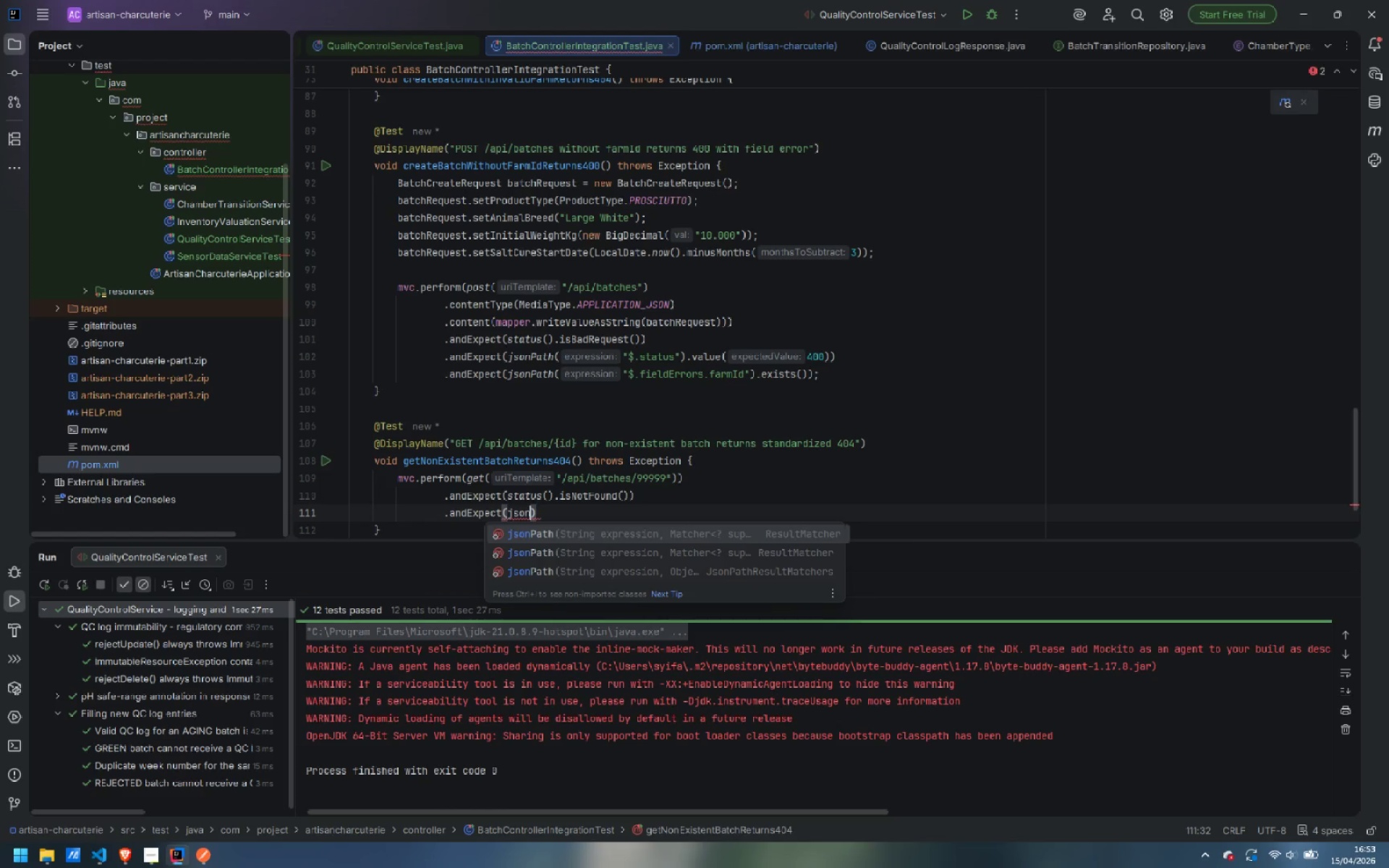 
key(Enter)
 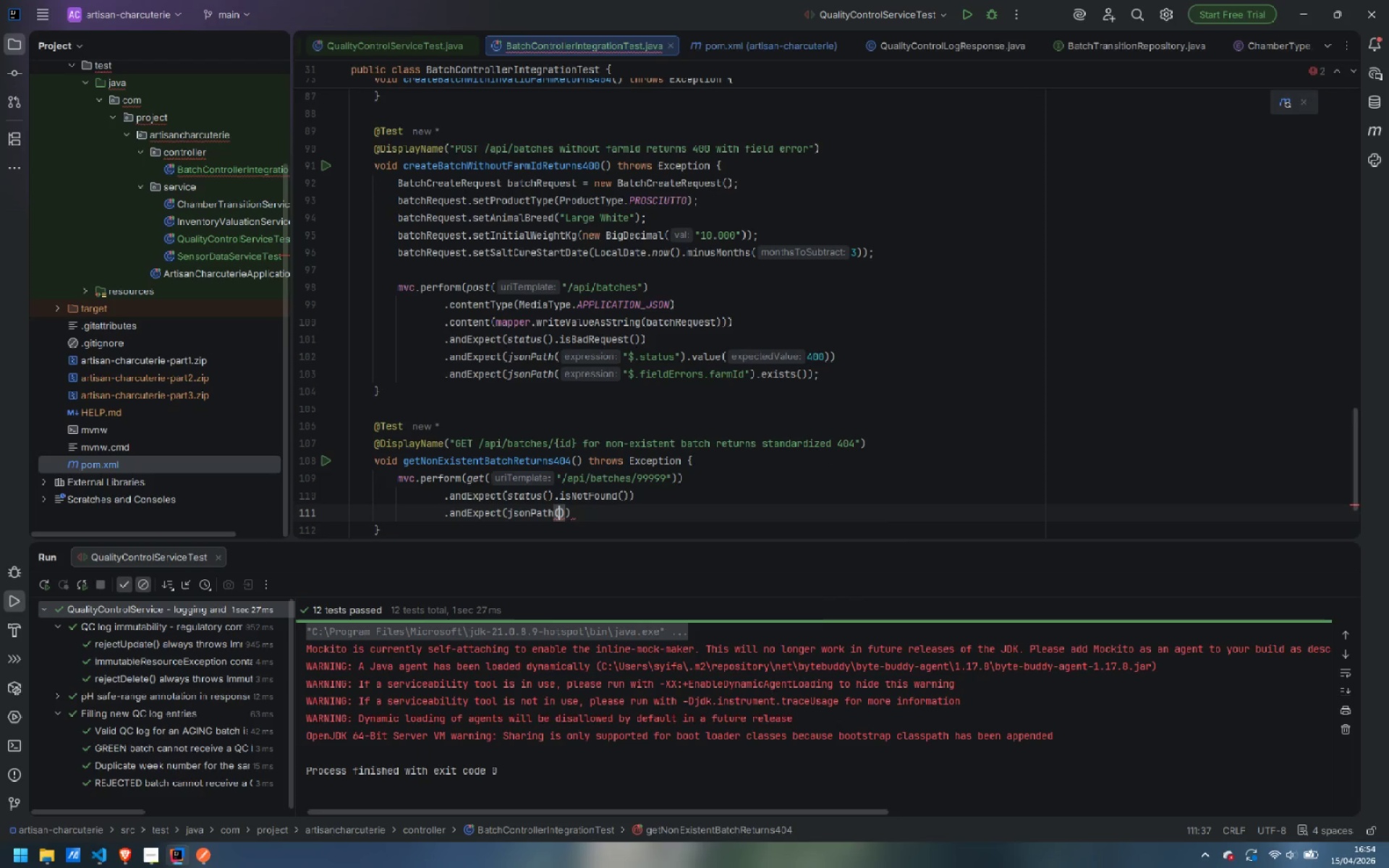 
type("$.timestamp)
 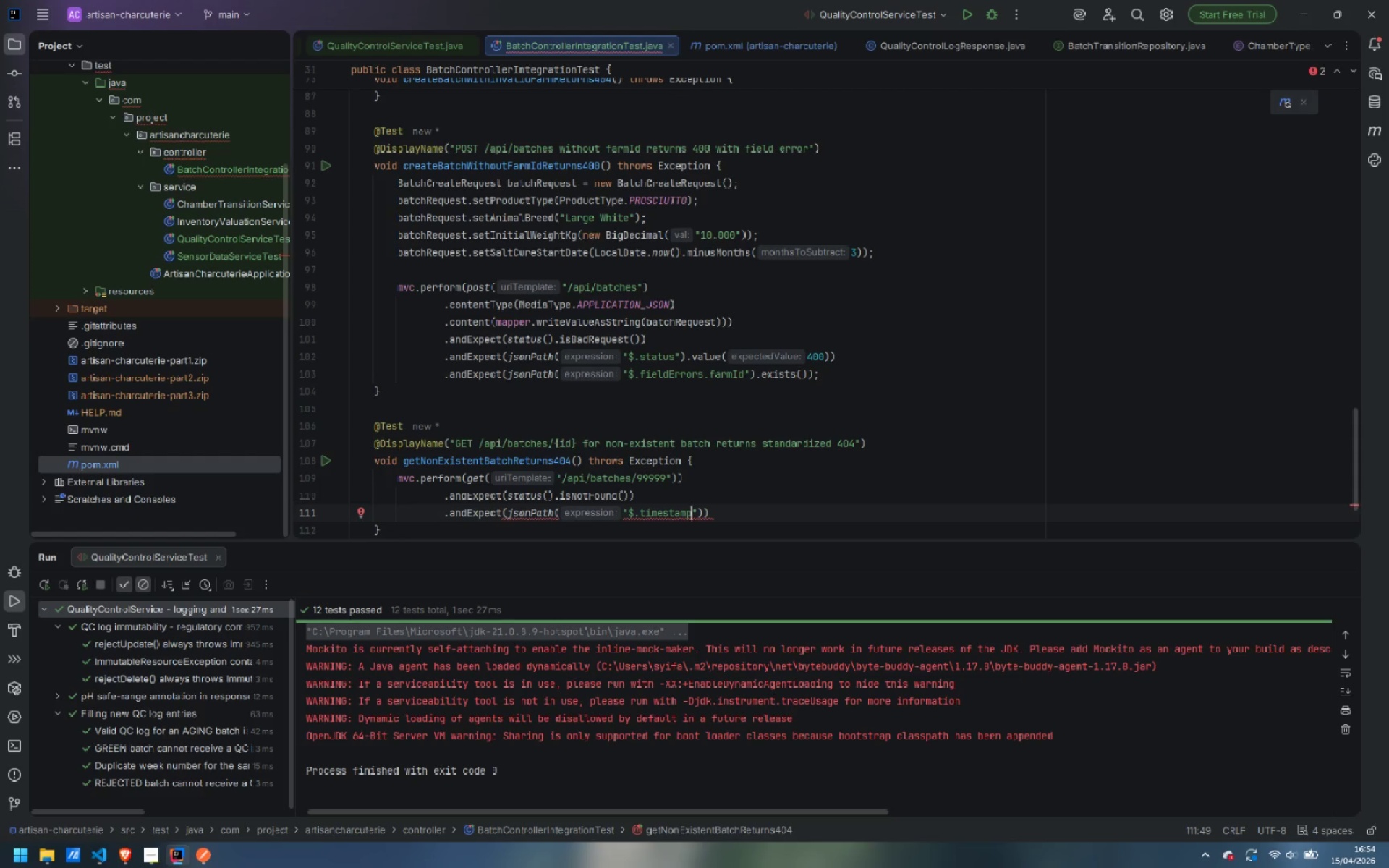 
key(ArrowRight)
 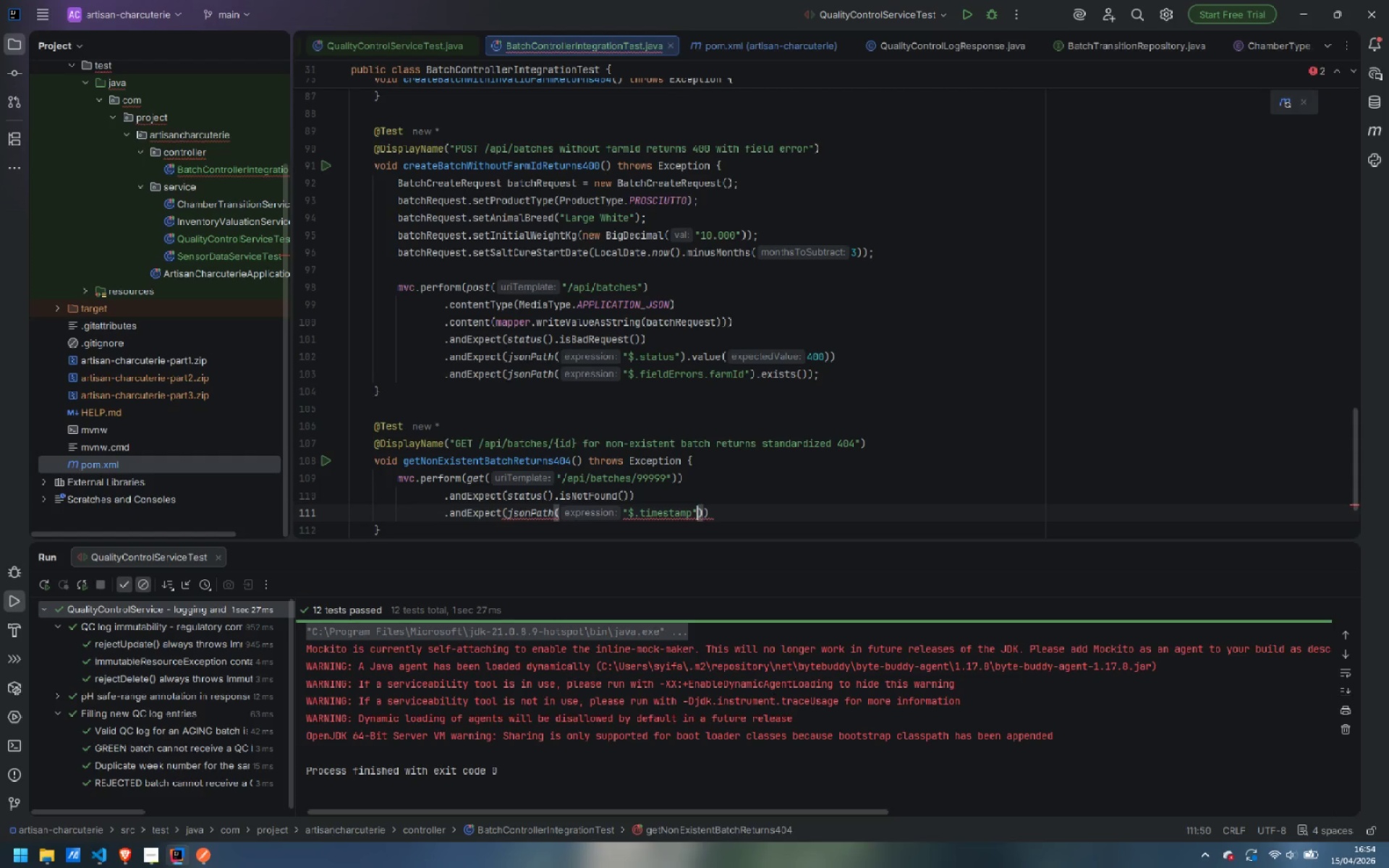 
key(ArrowRight)
 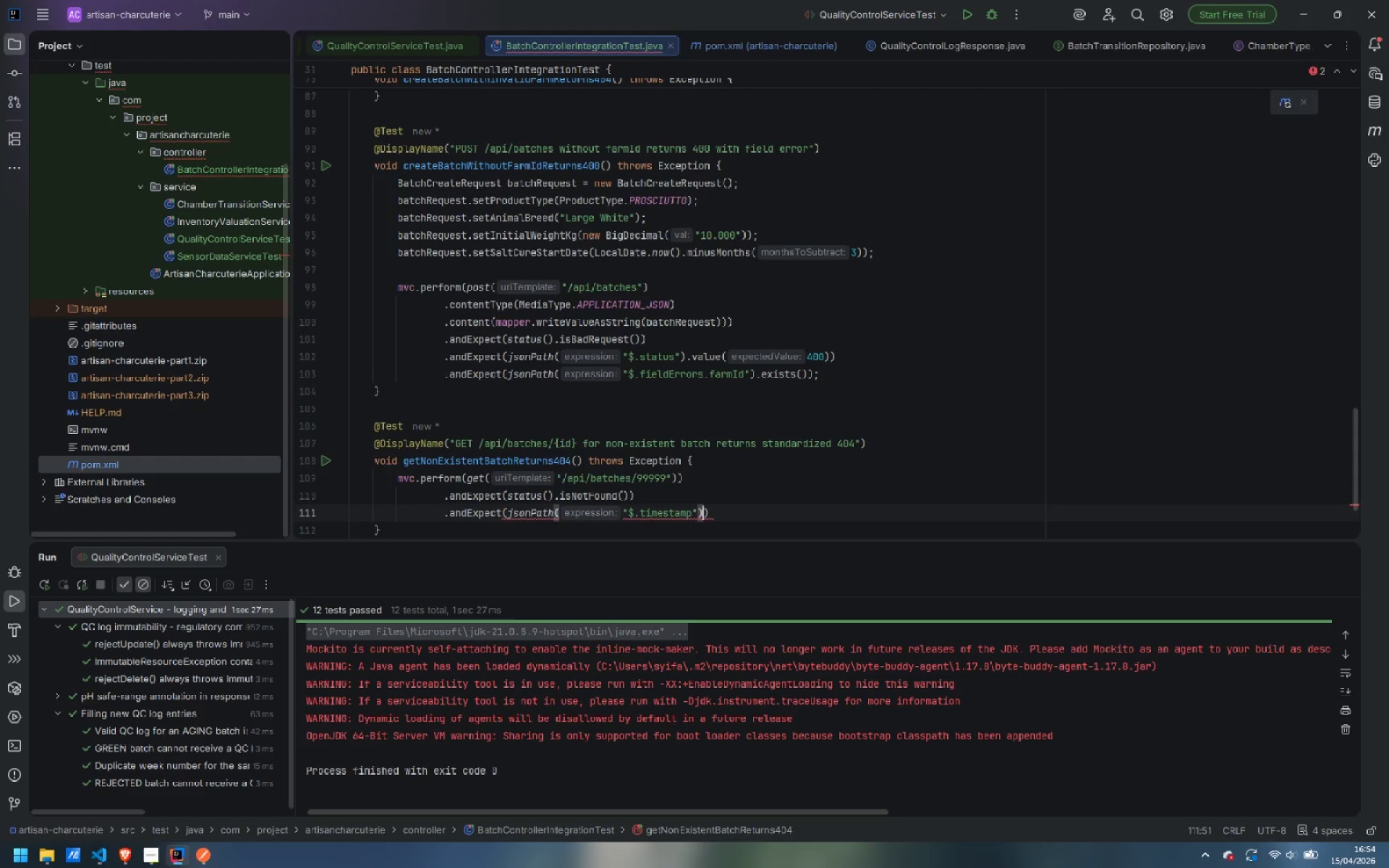 
type(.isE)
 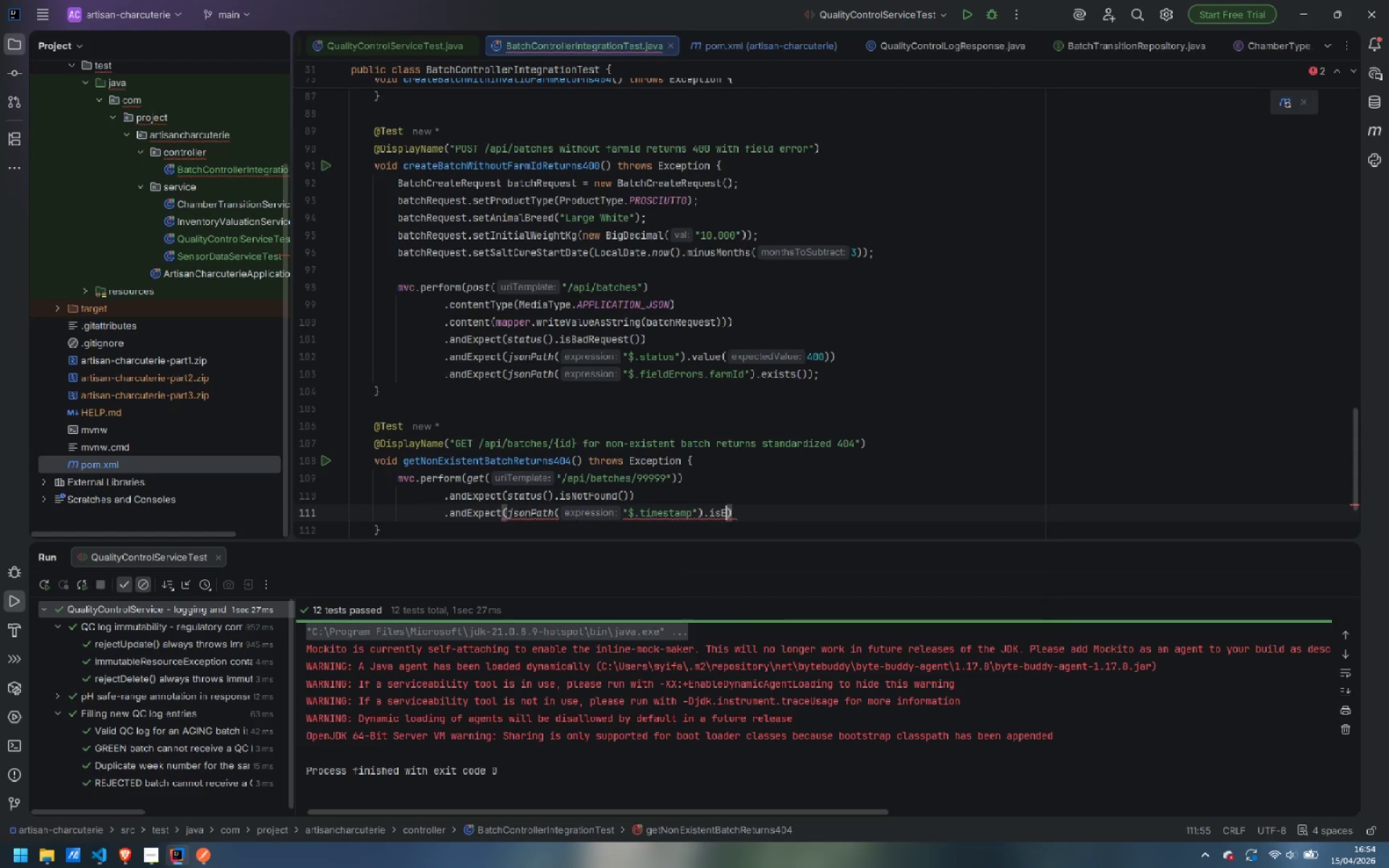 
key(Enter)
 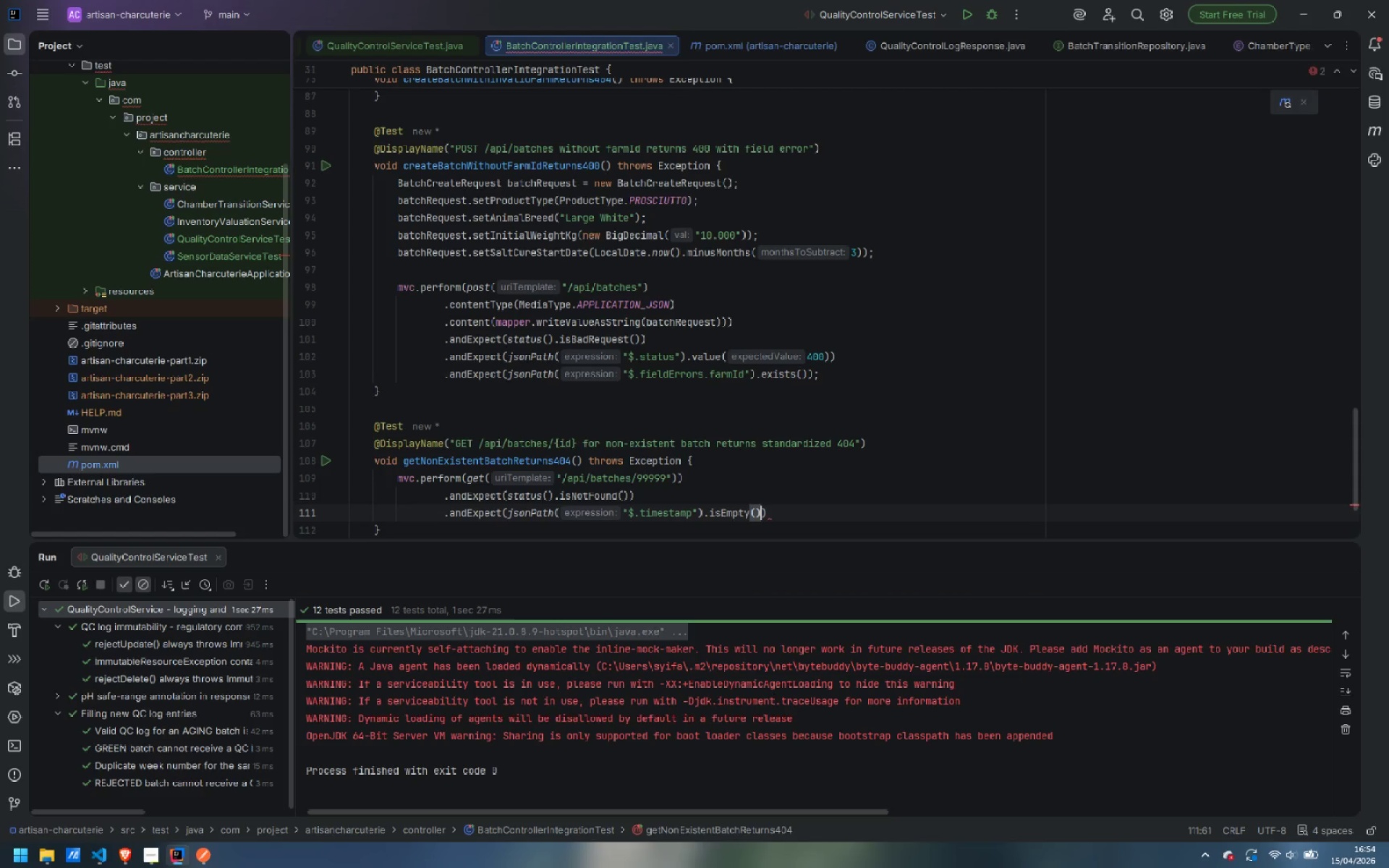 
key(Control+Z)
 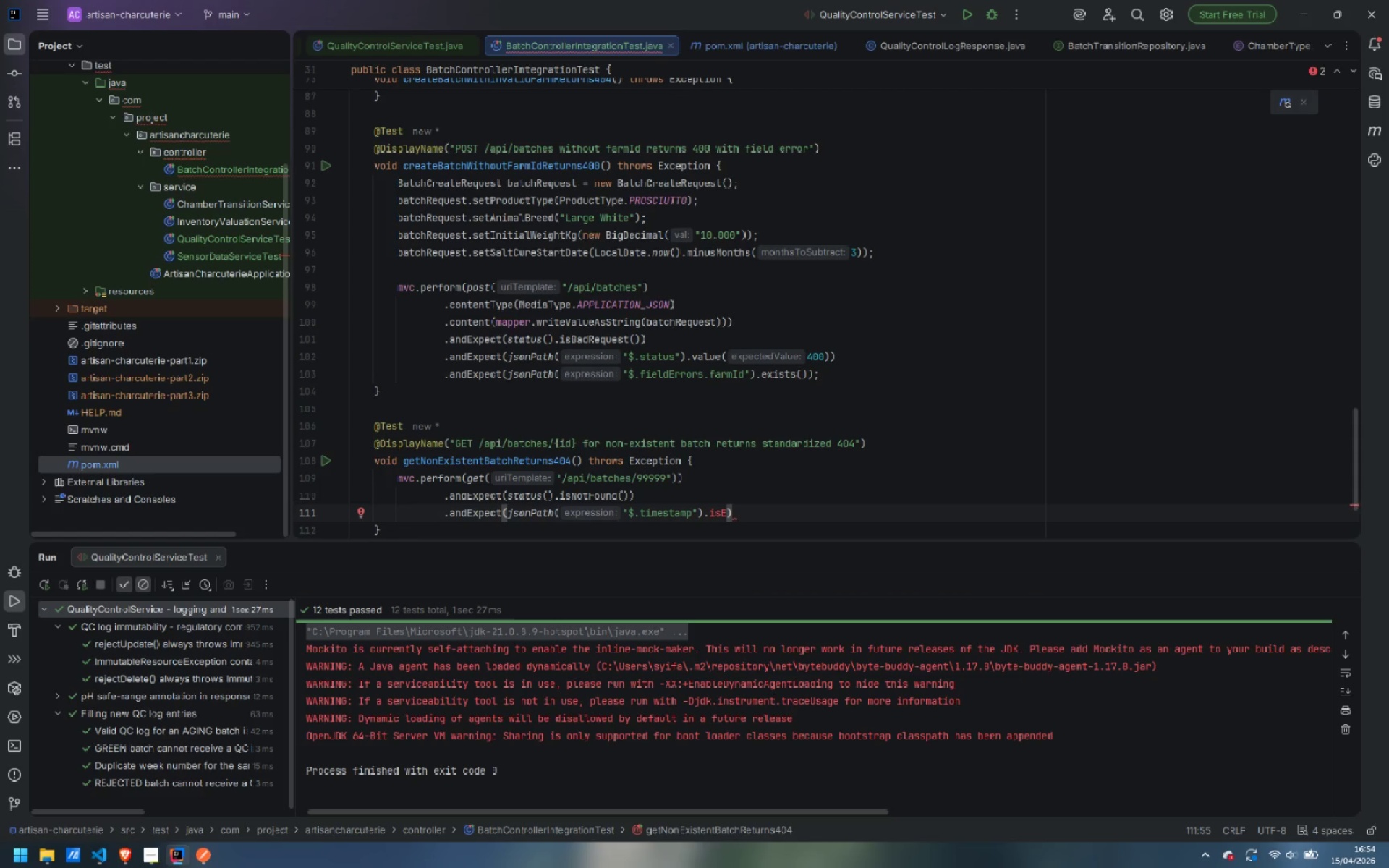 
key(Backslash)
 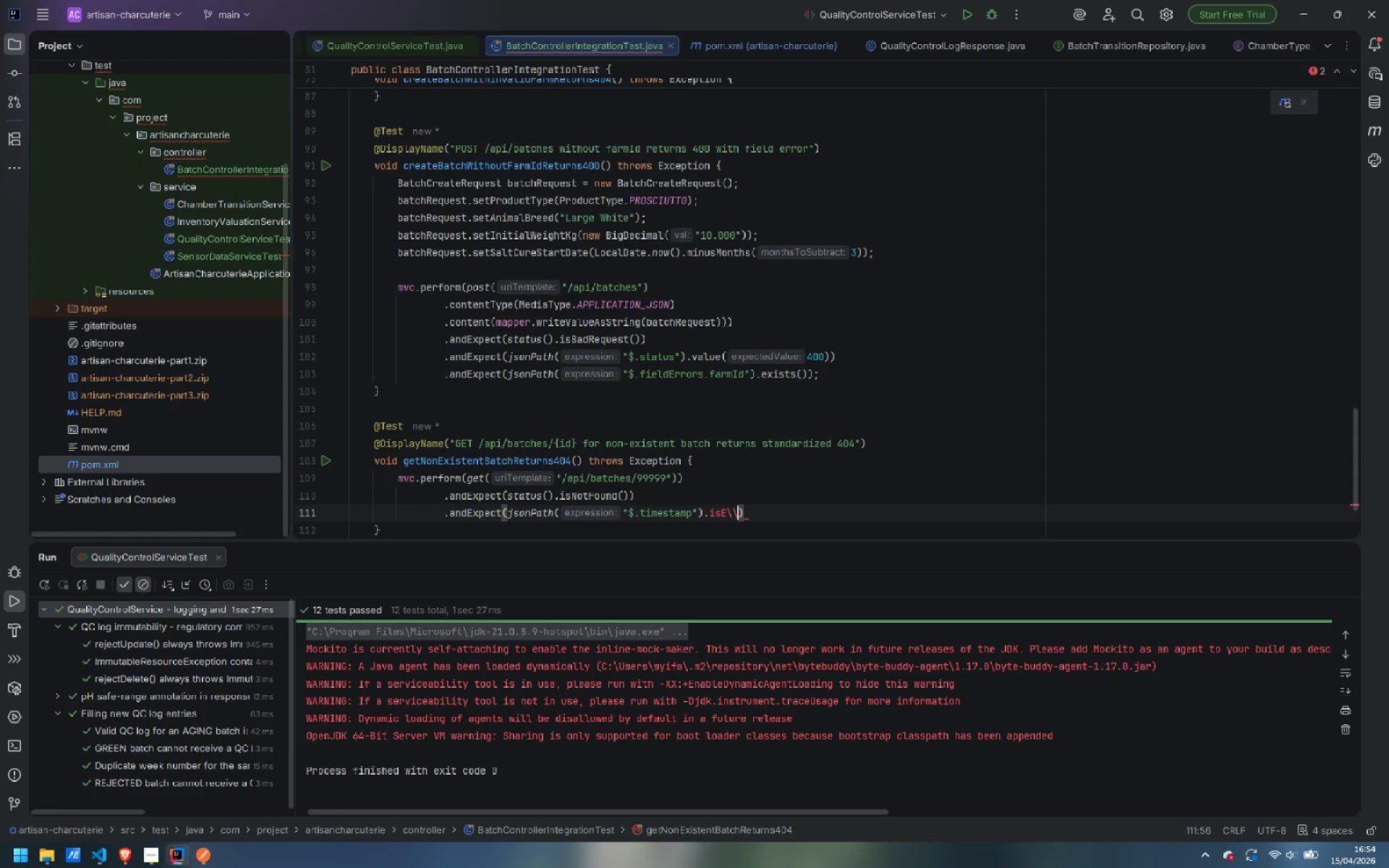 
key(Backslash)
 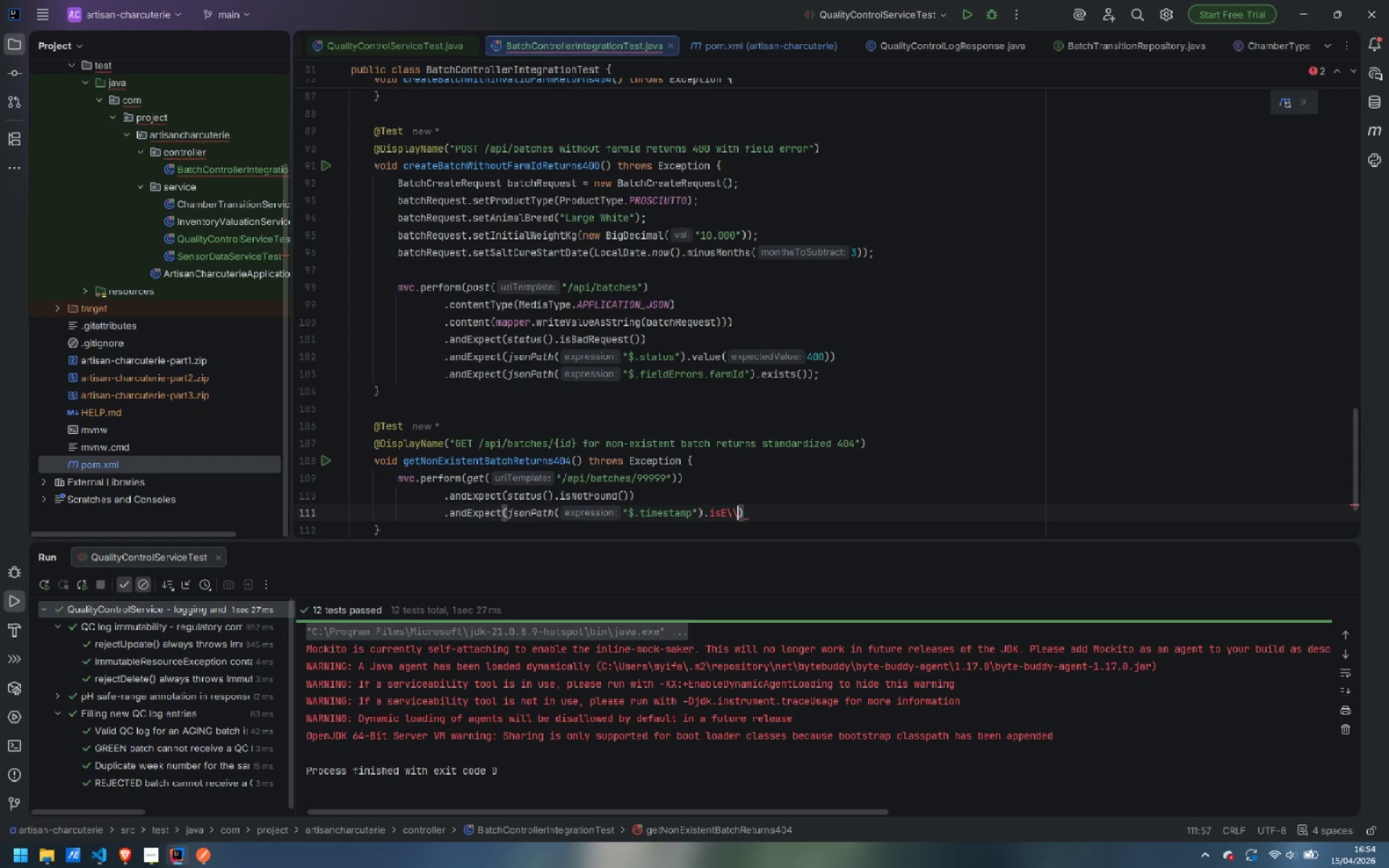 
key(Backspace)
 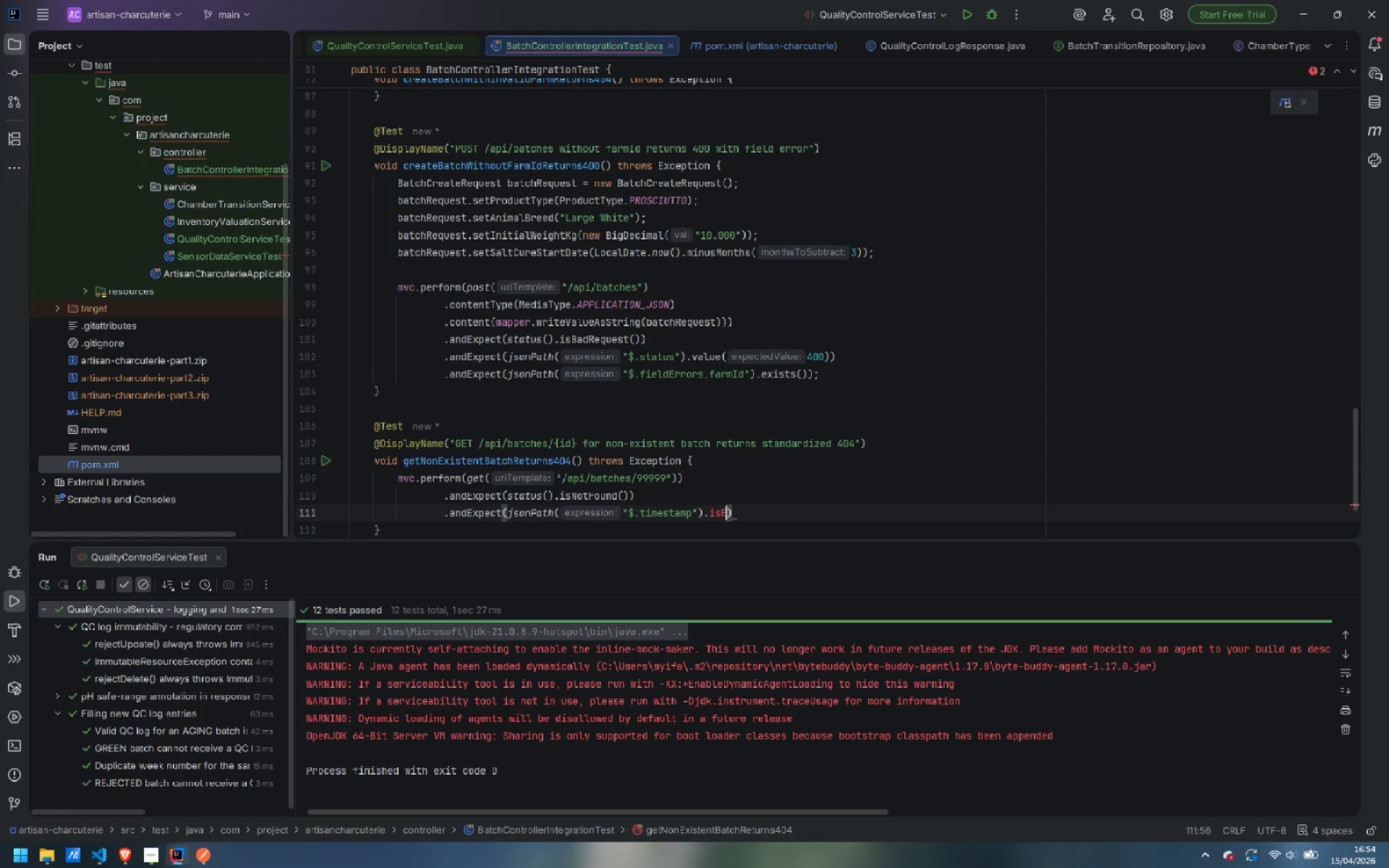 
key(Backspace)
 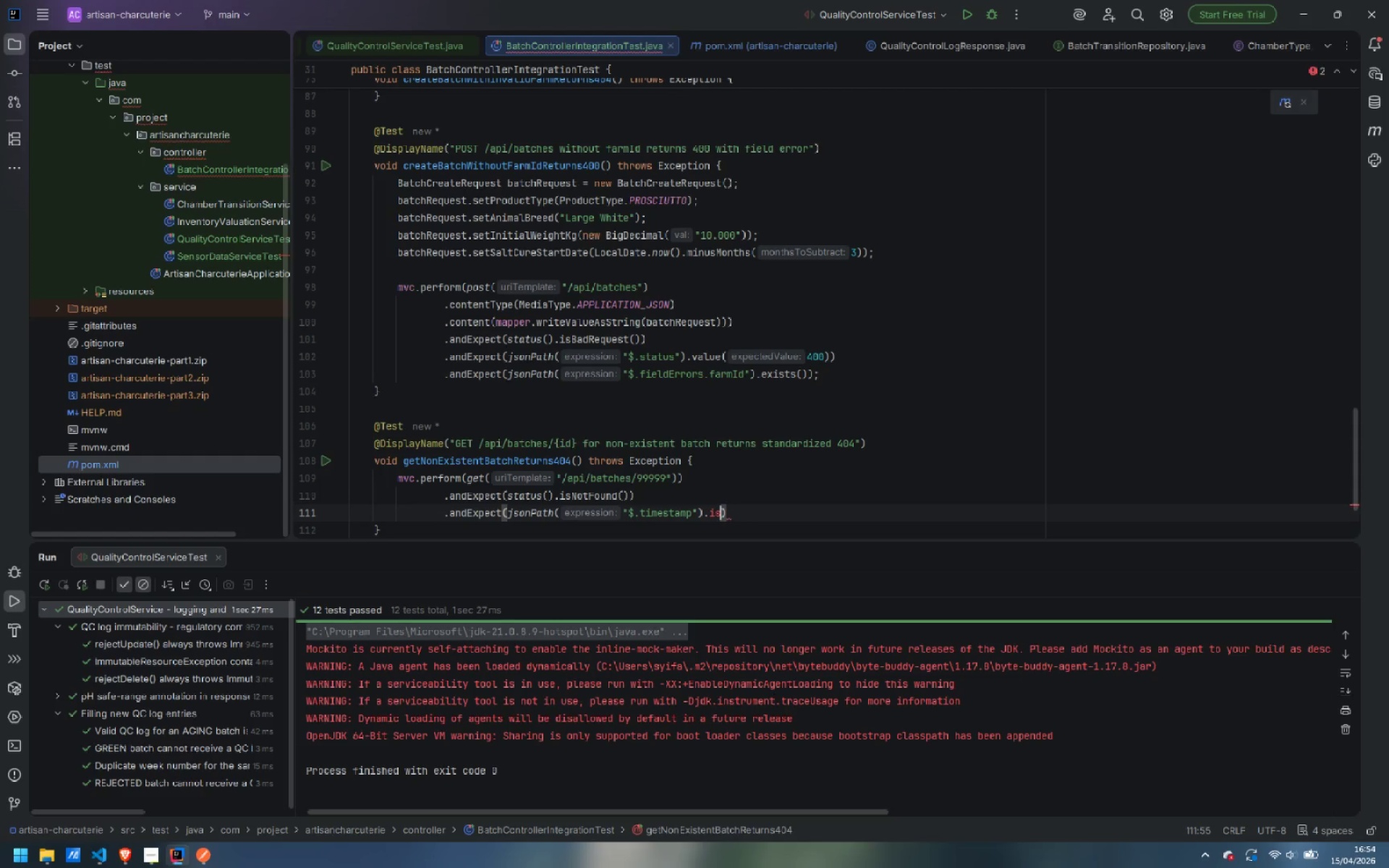 
key(Backspace)
 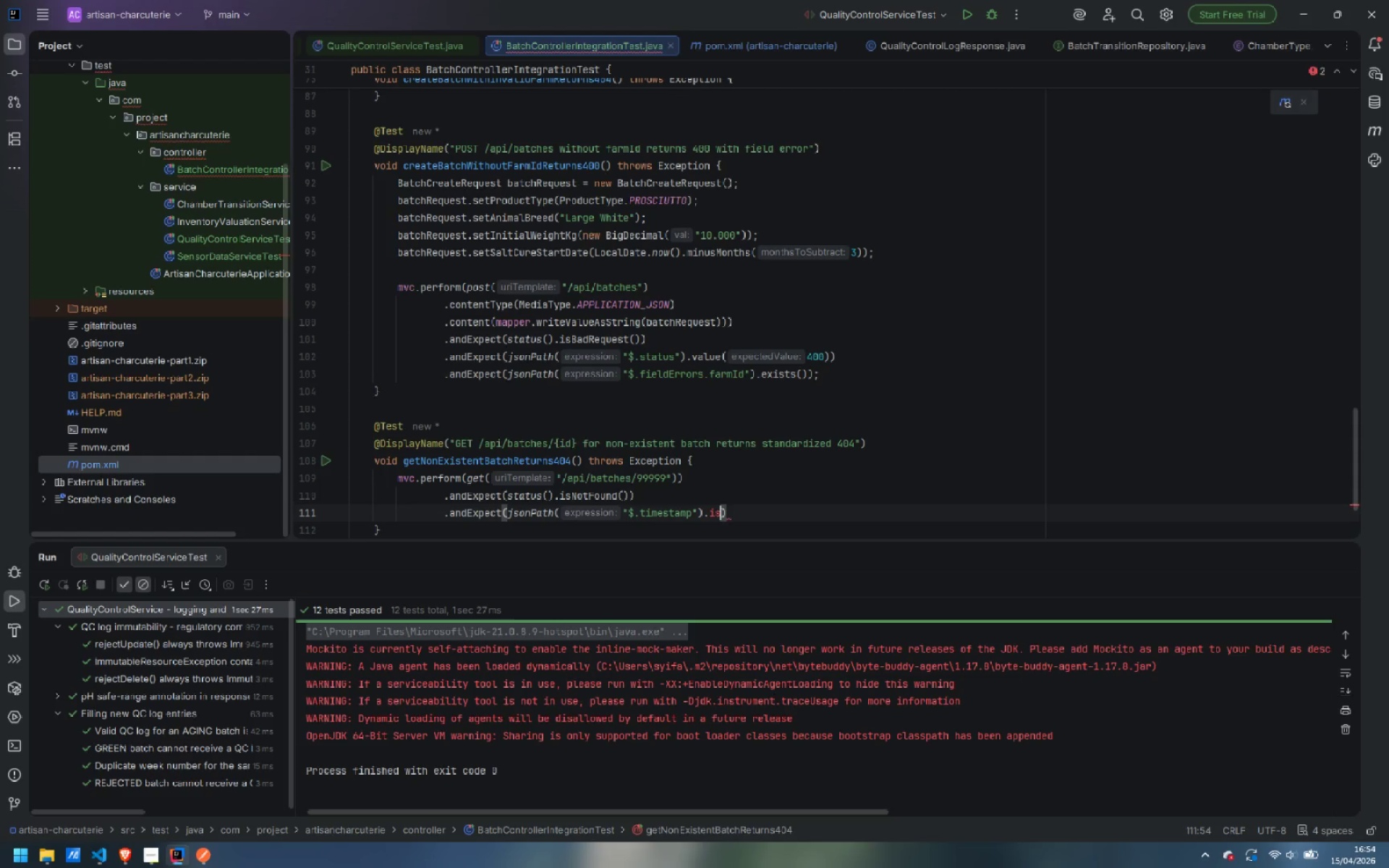 
key(Backspace)
 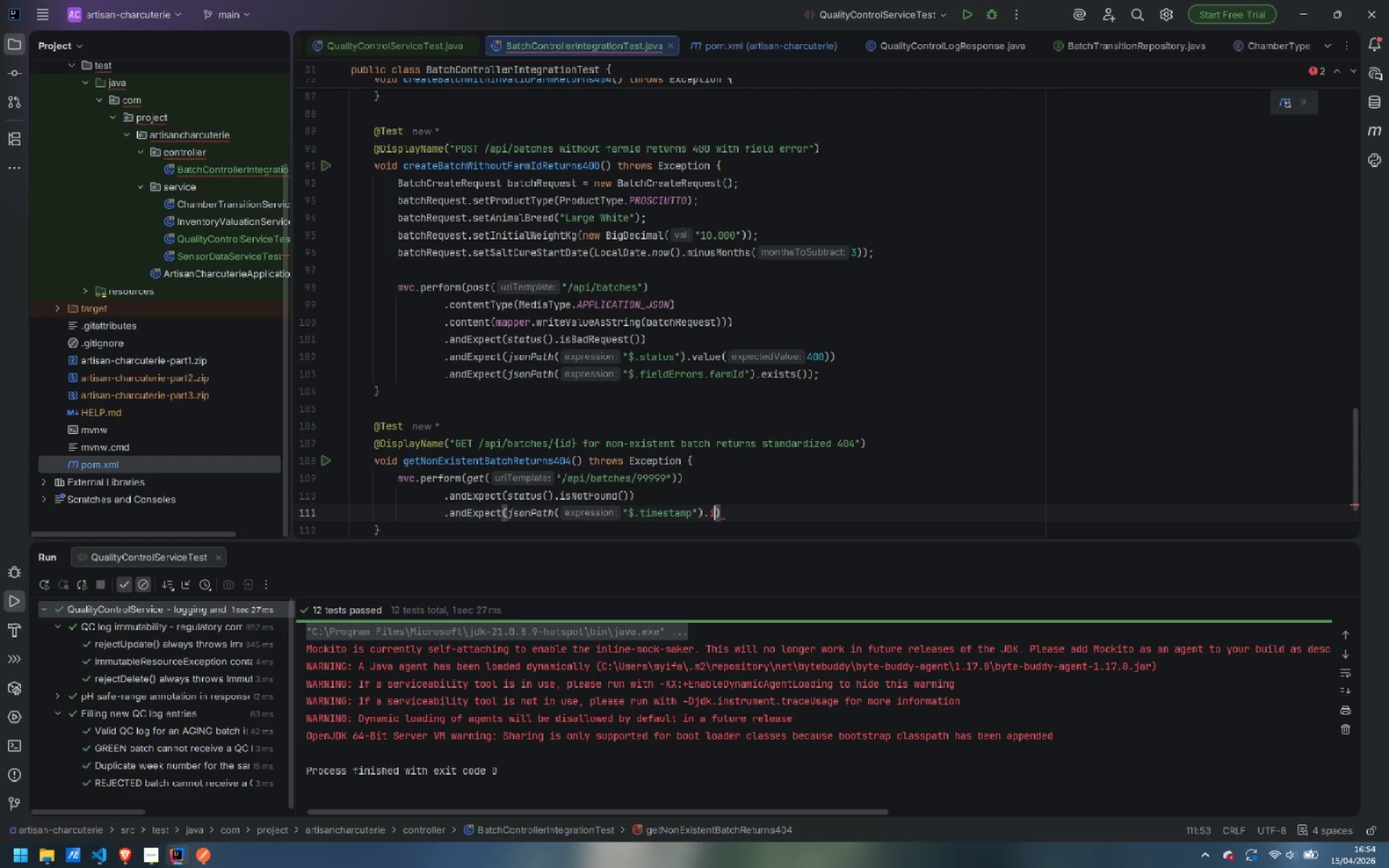 
key(Backspace)
 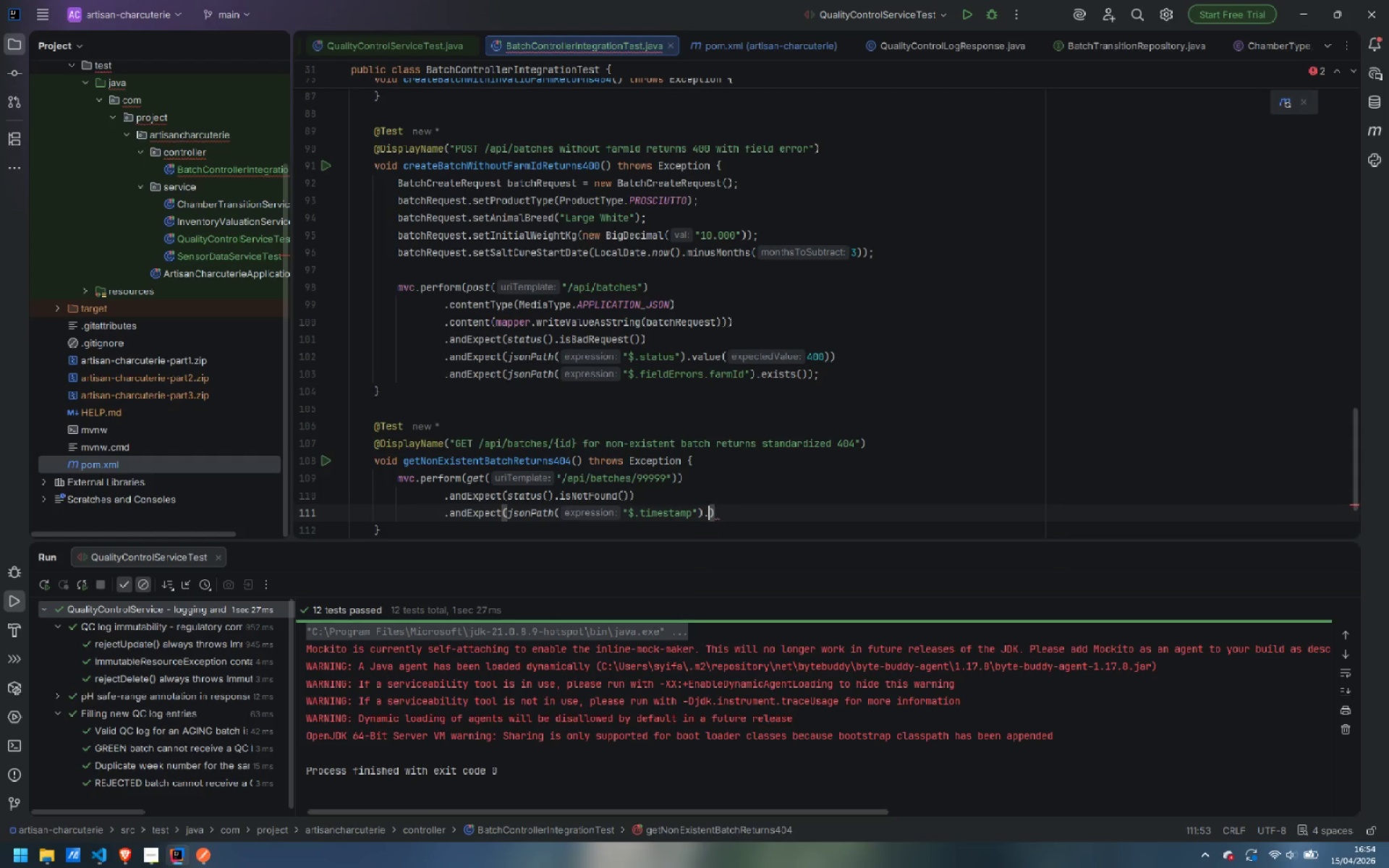 
key(E)
 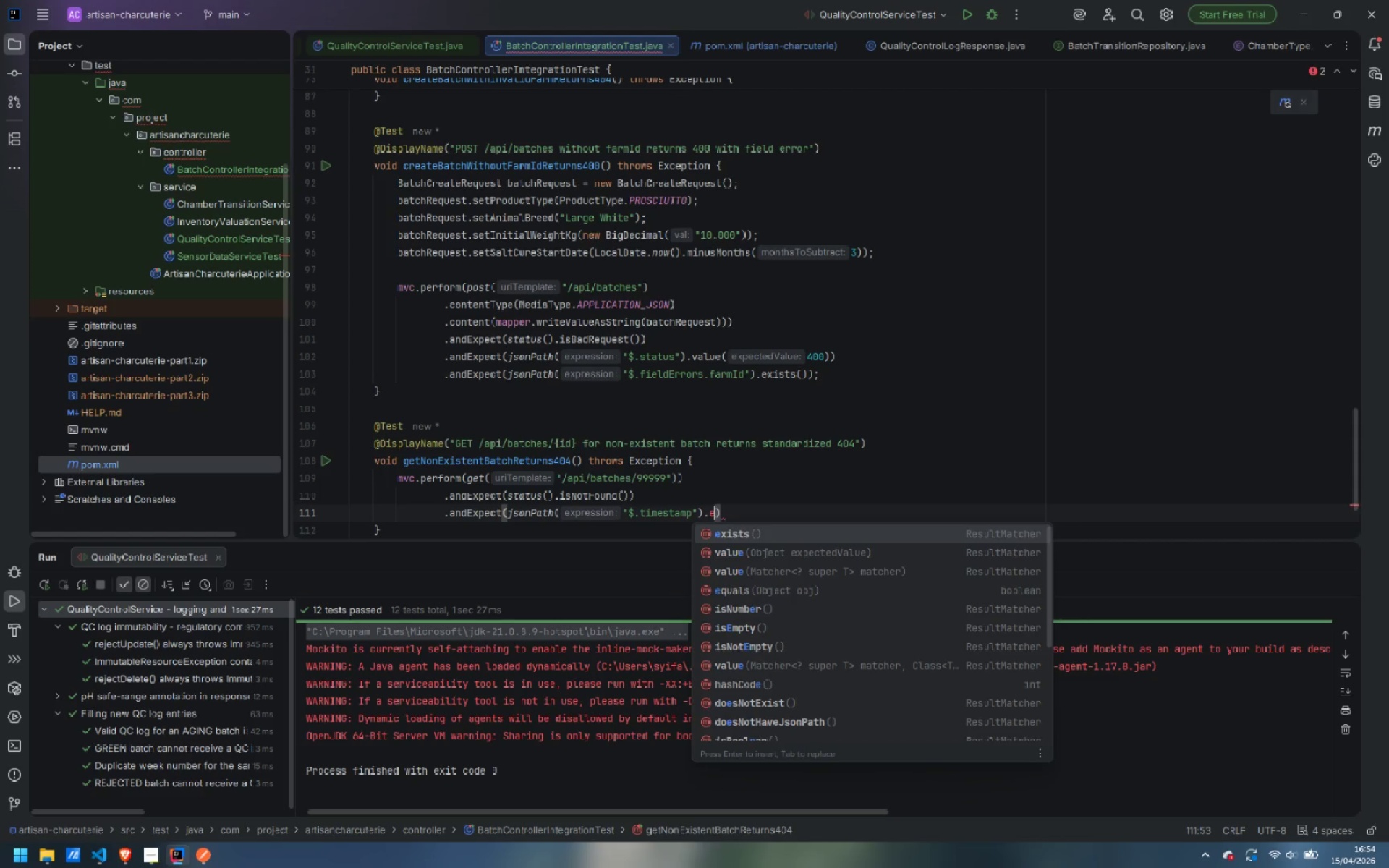 
key(Enter)
 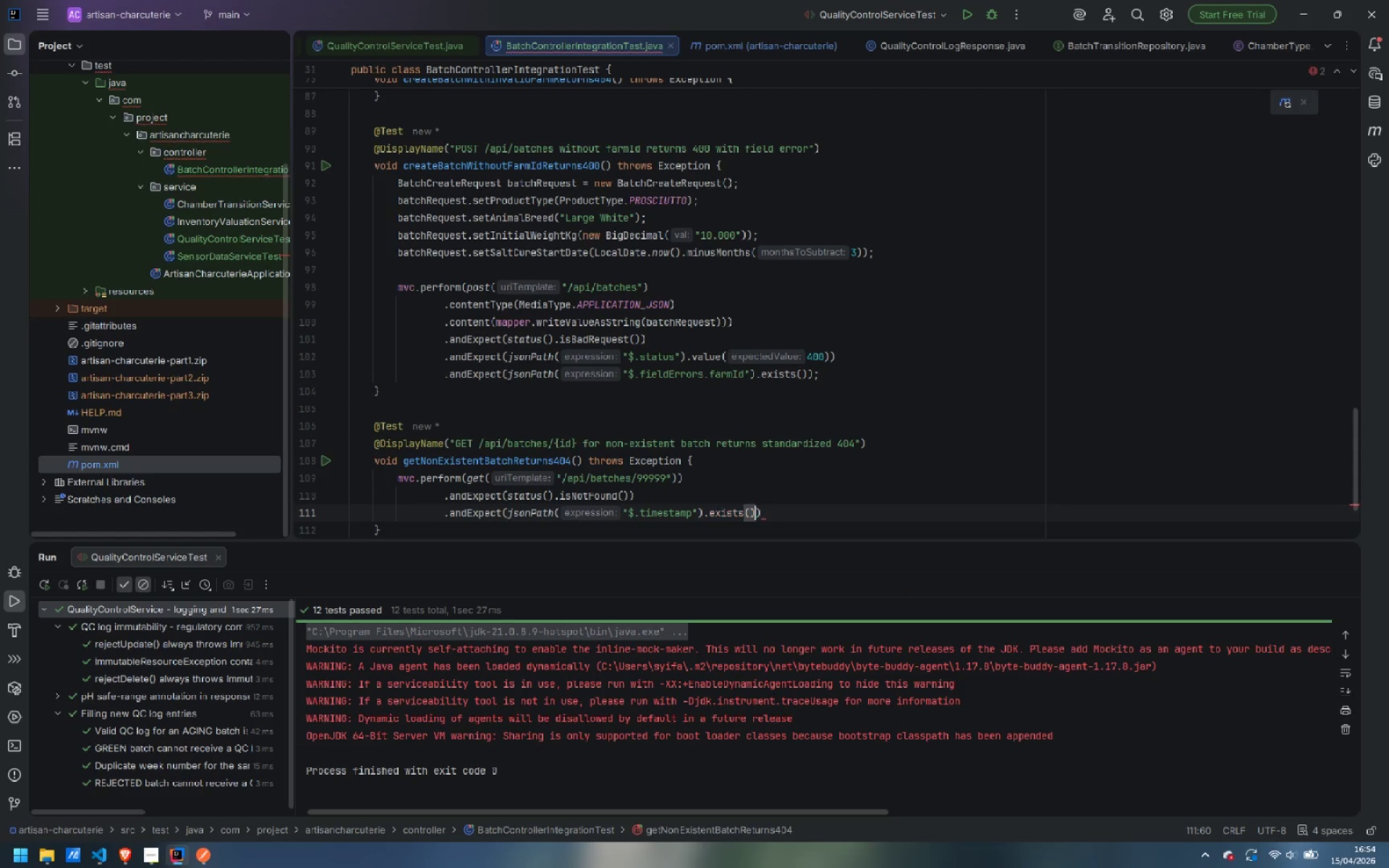 
key(ArrowRight)
 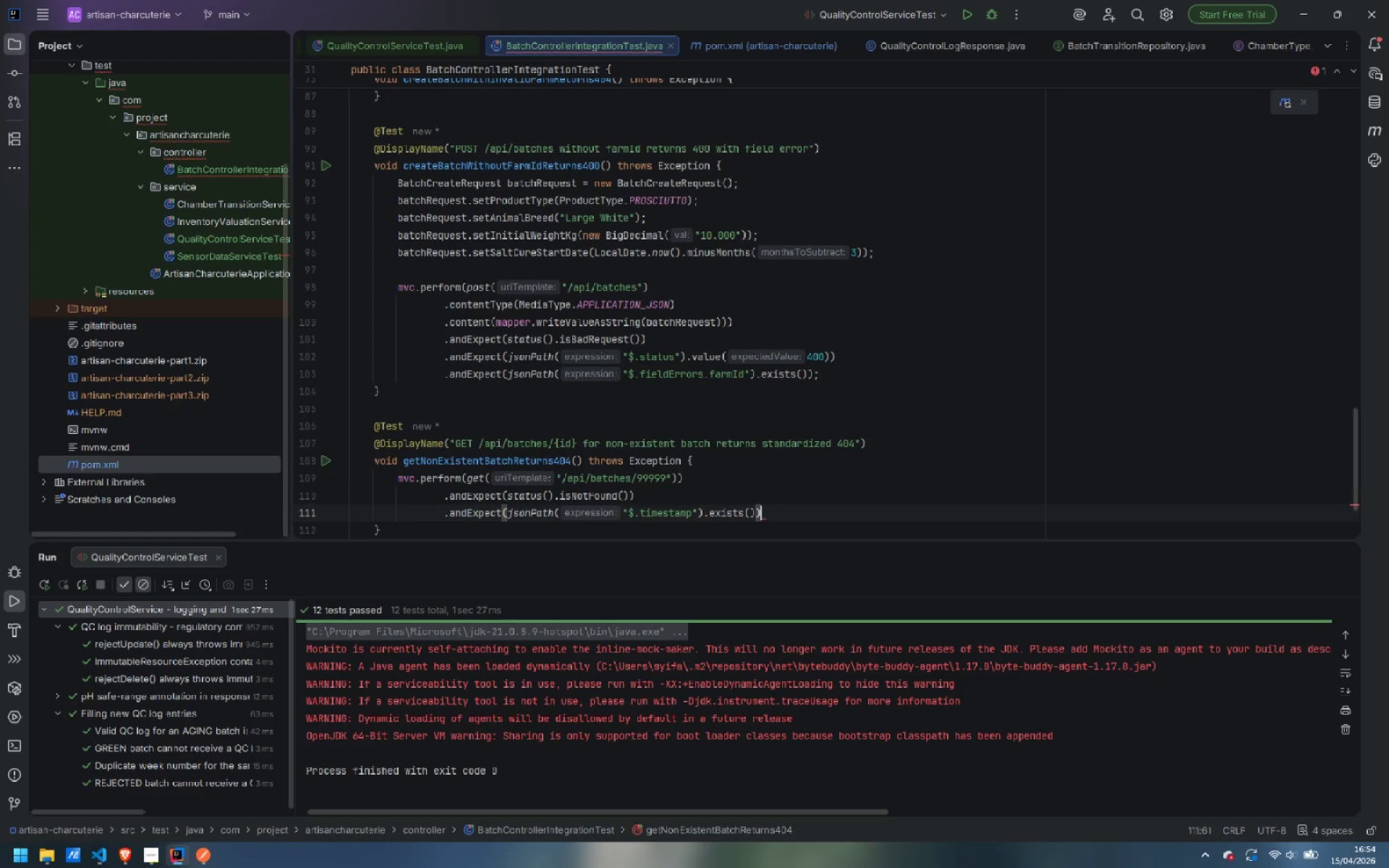 
key(Enter)
 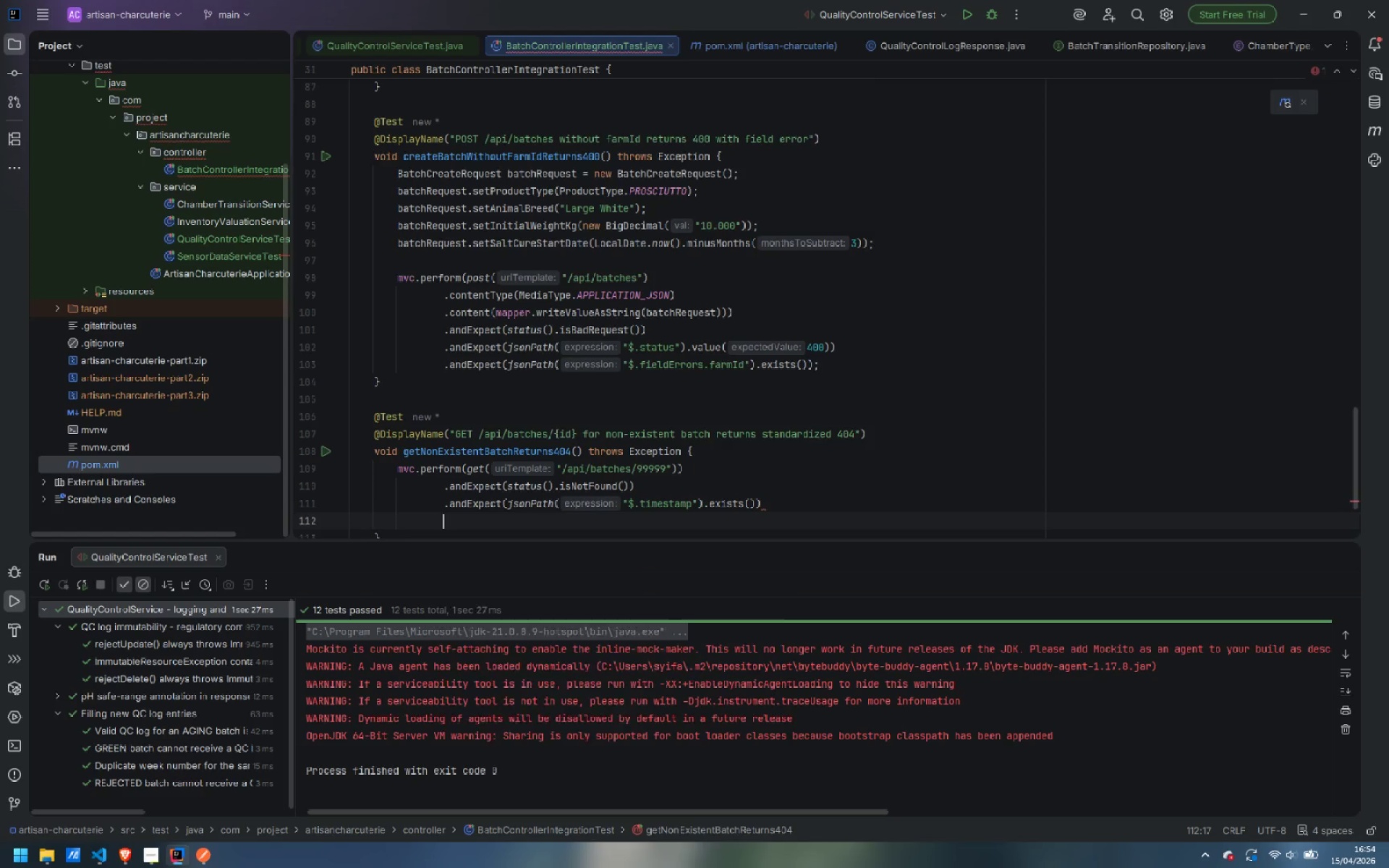 
type(.and)
 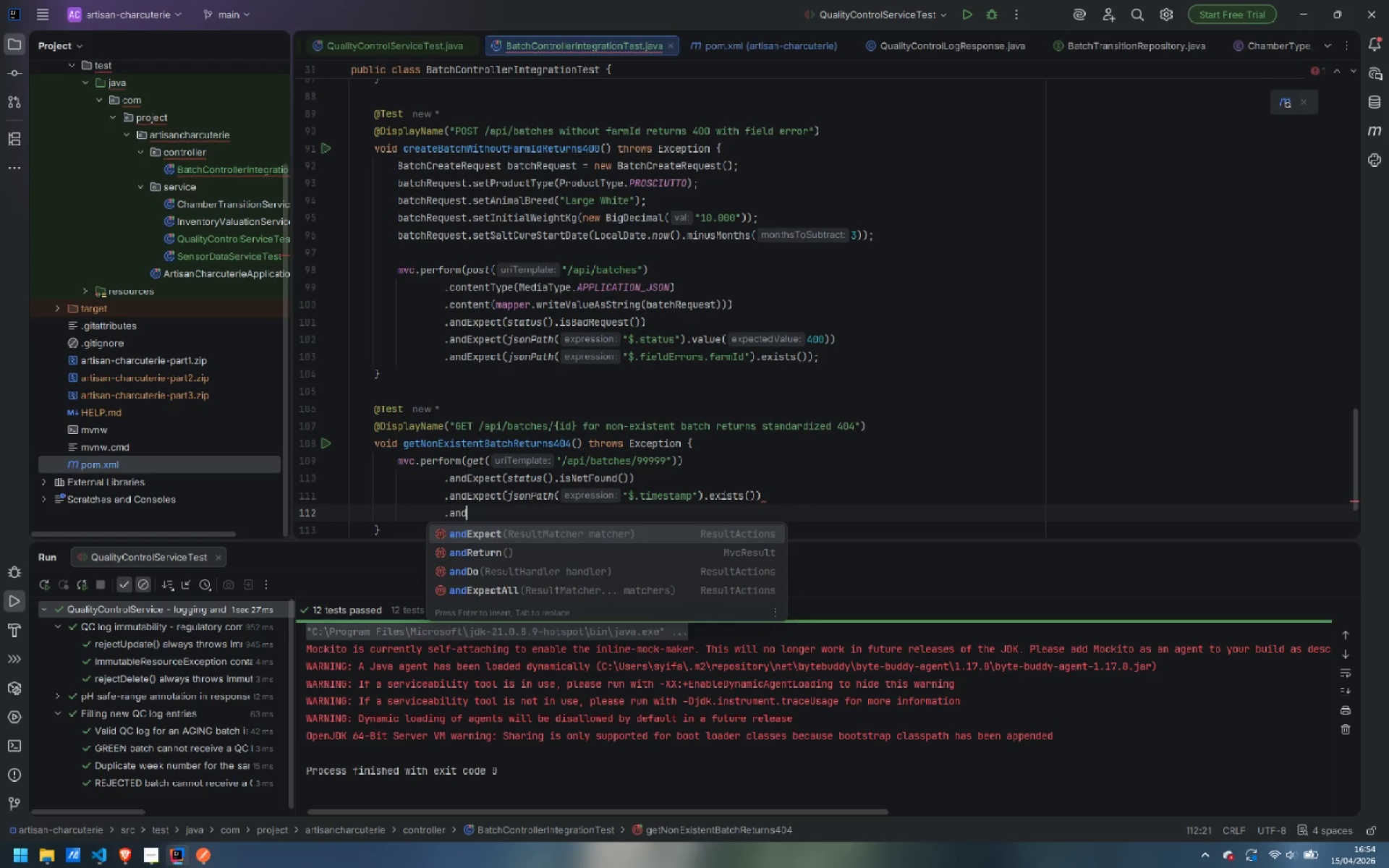 
key(Enter)
 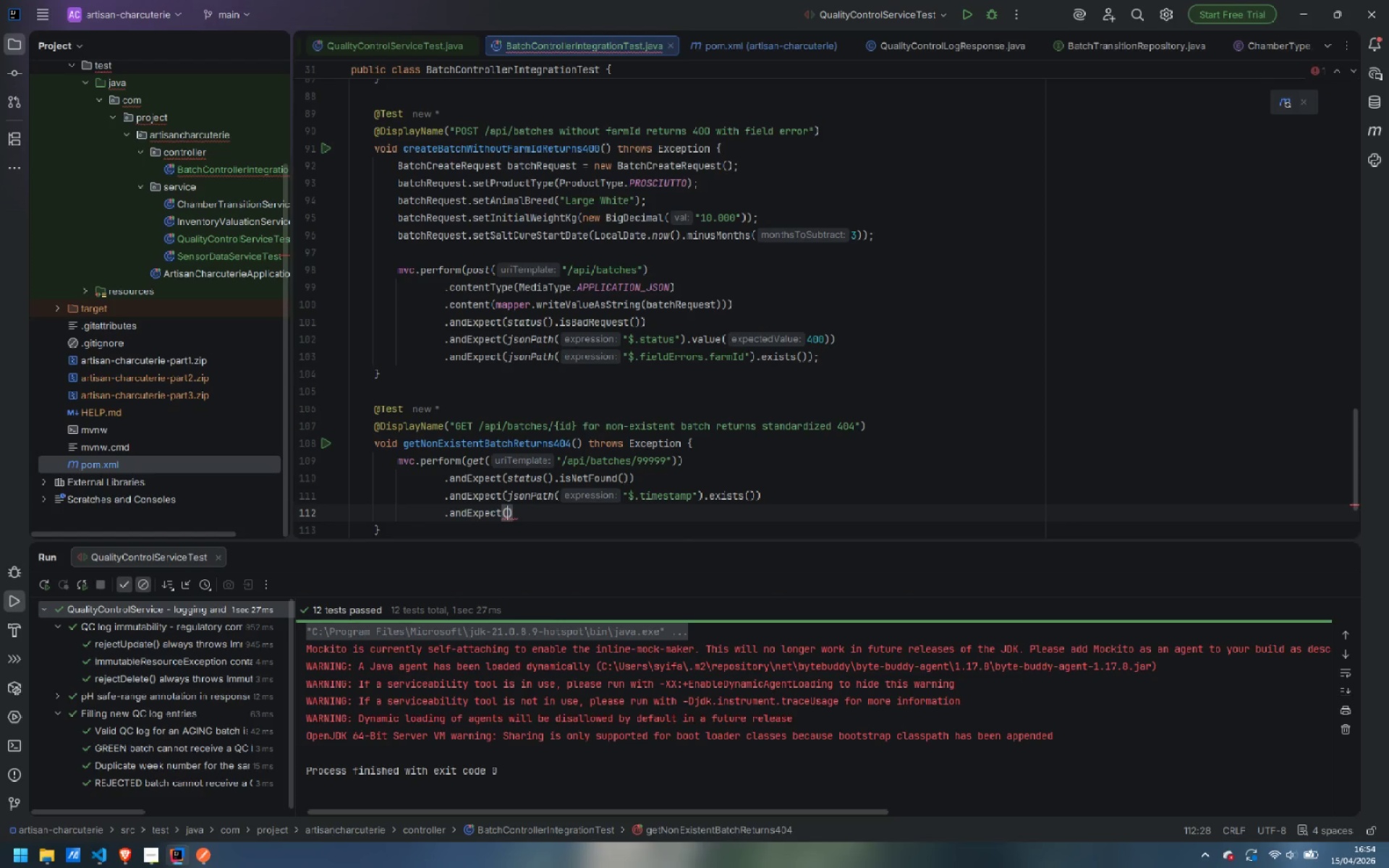 
type(json)
 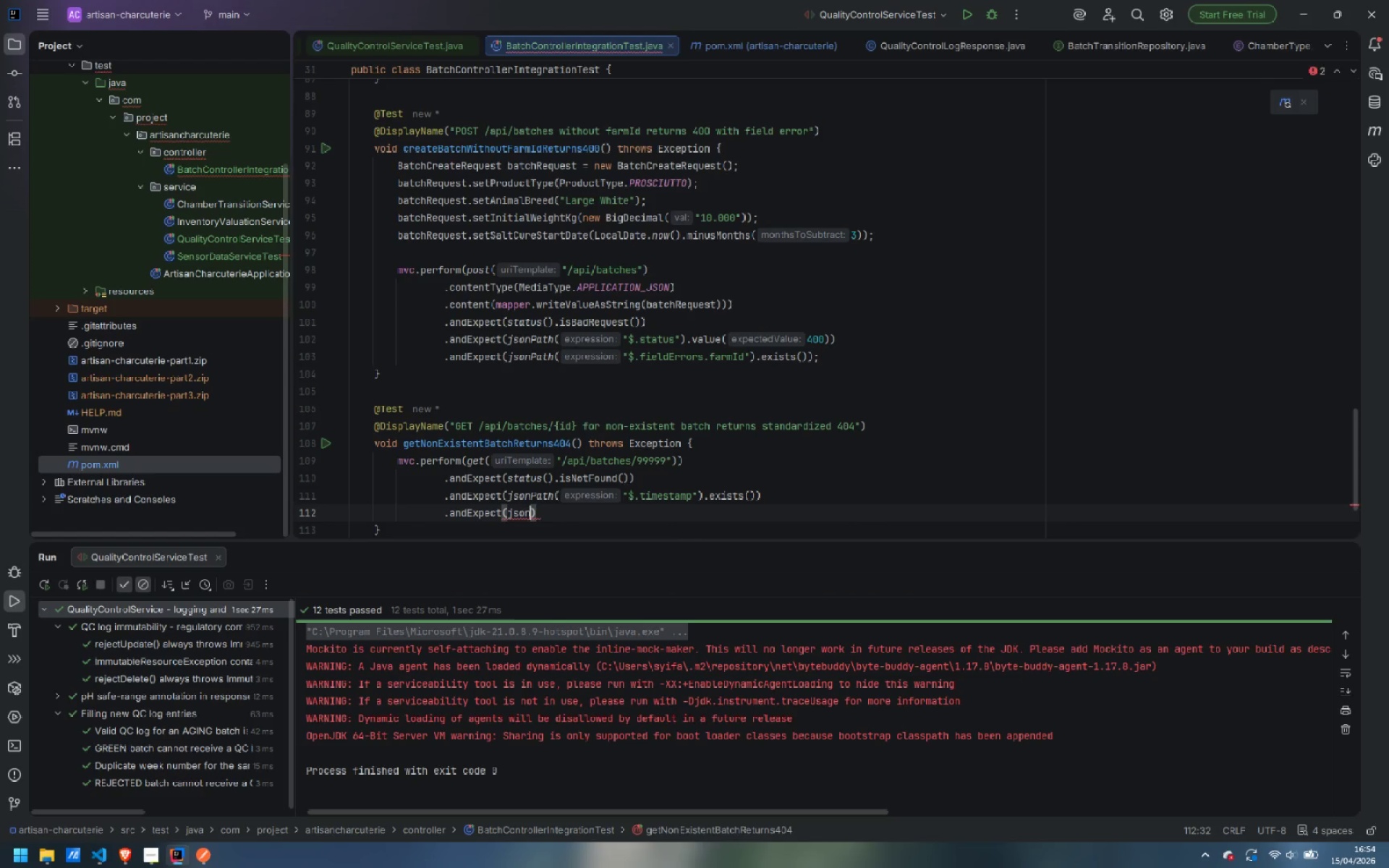 
key(Enter)
 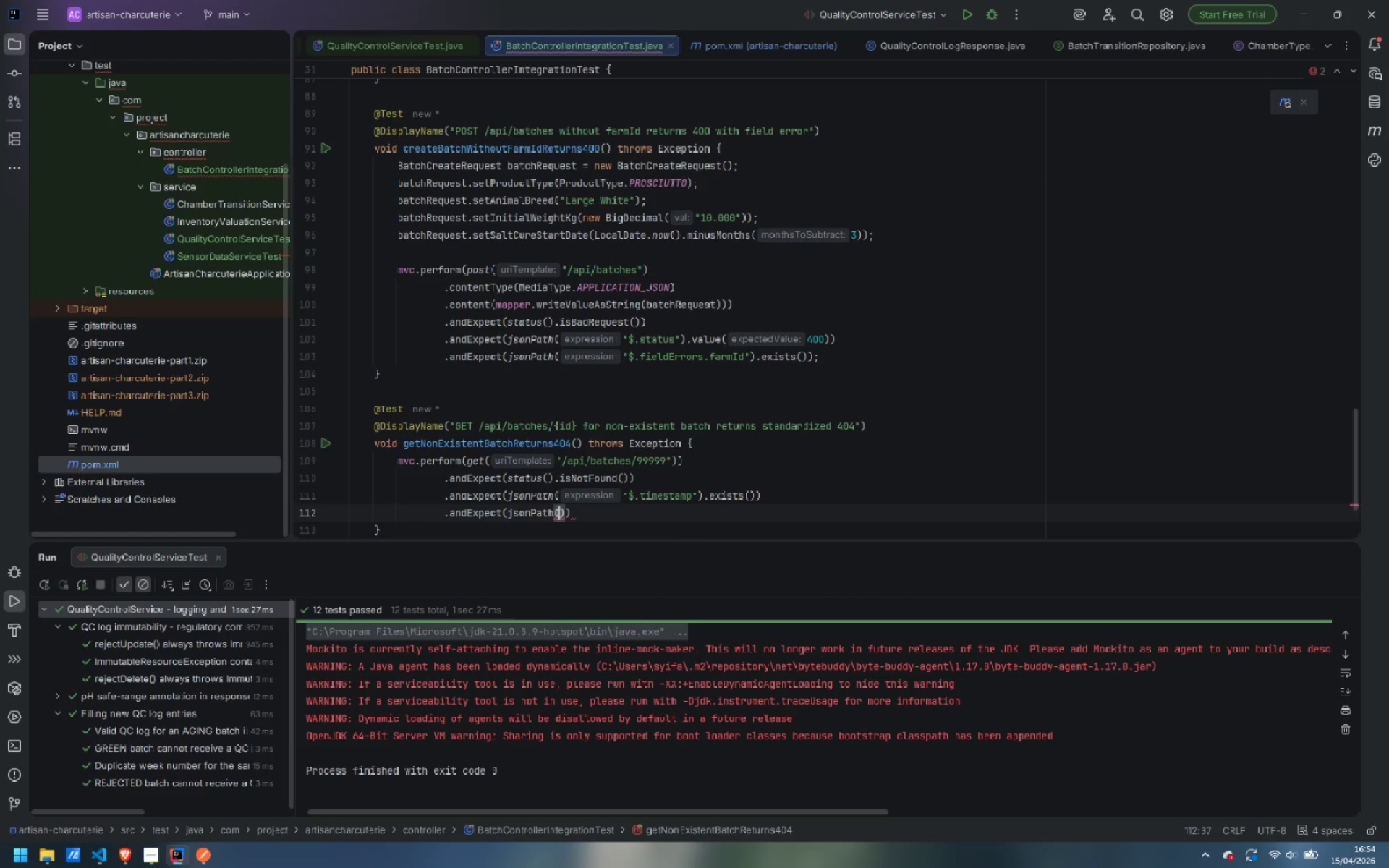 
type("$.status)
 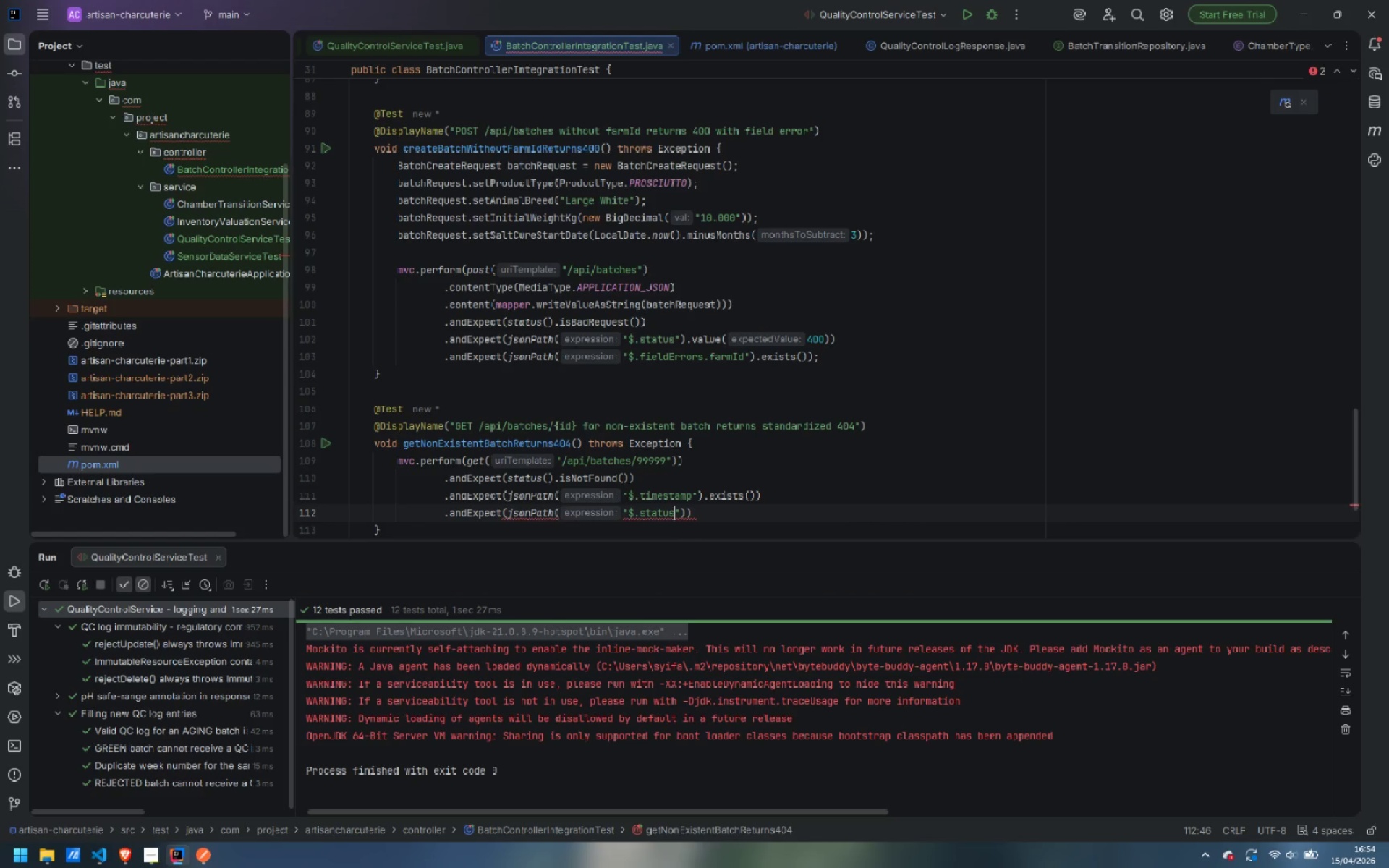 
key(ArrowRight)
 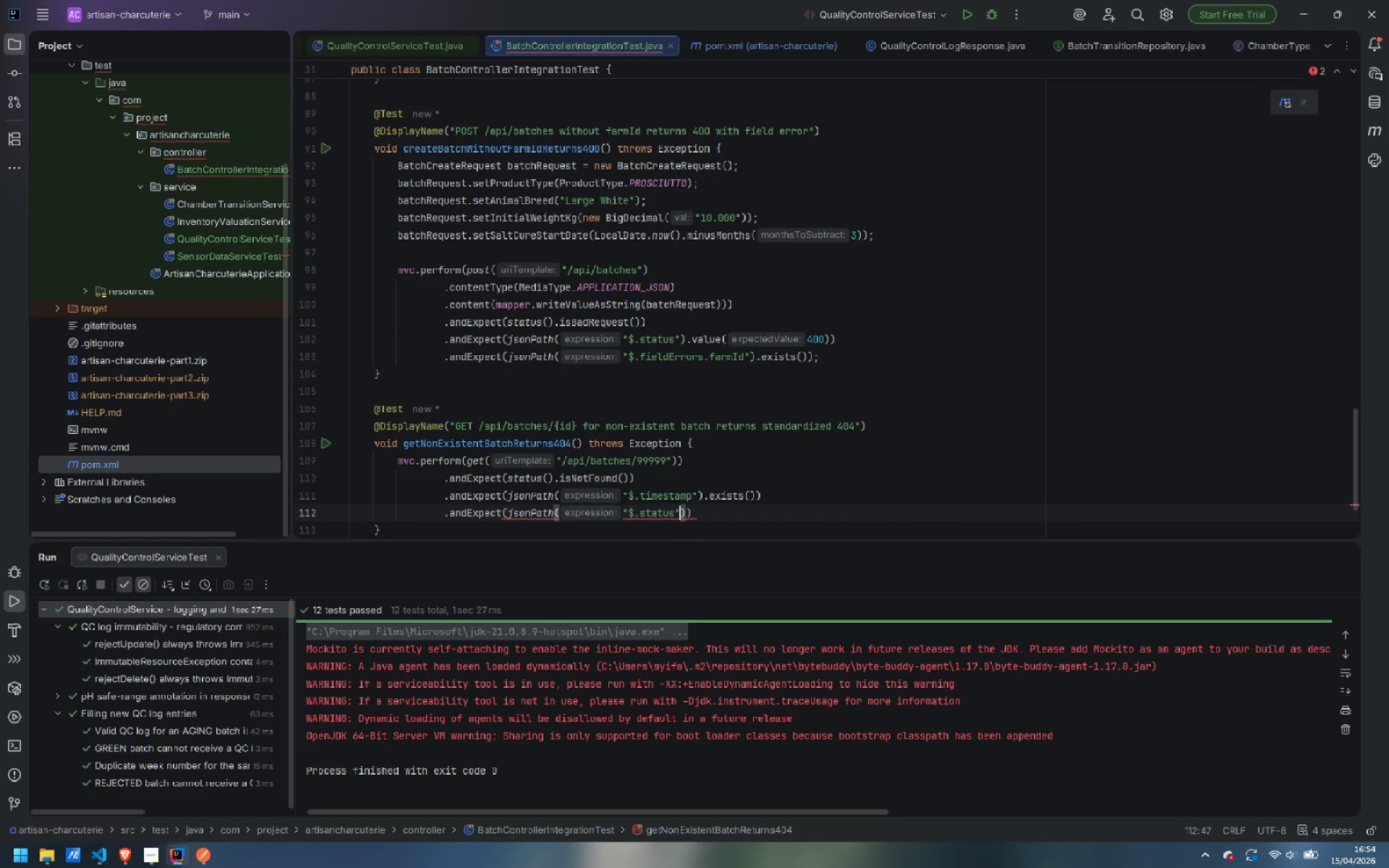 
key(ArrowRight)
 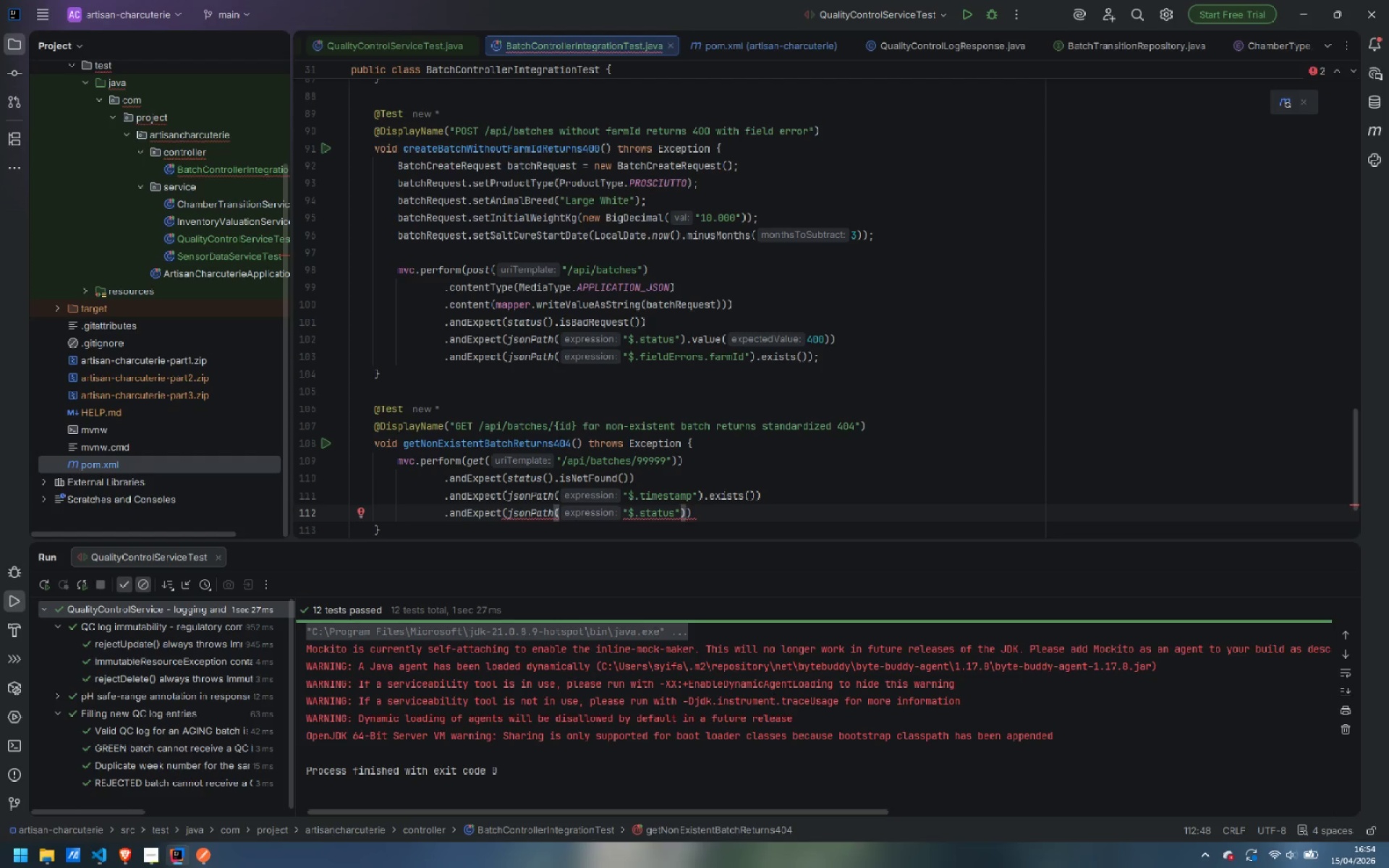 
type(.val)
 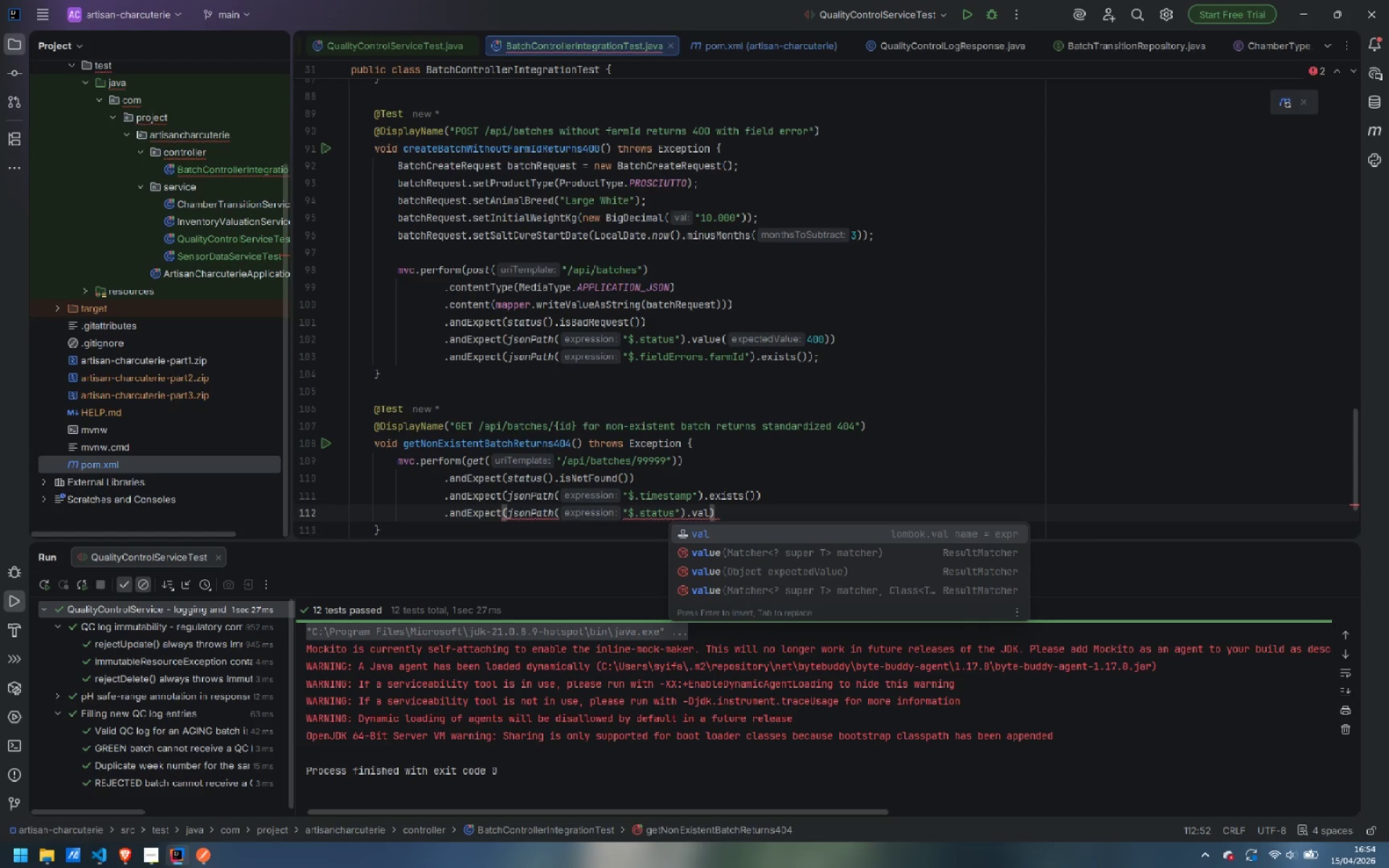 
key(ArrowDown)
 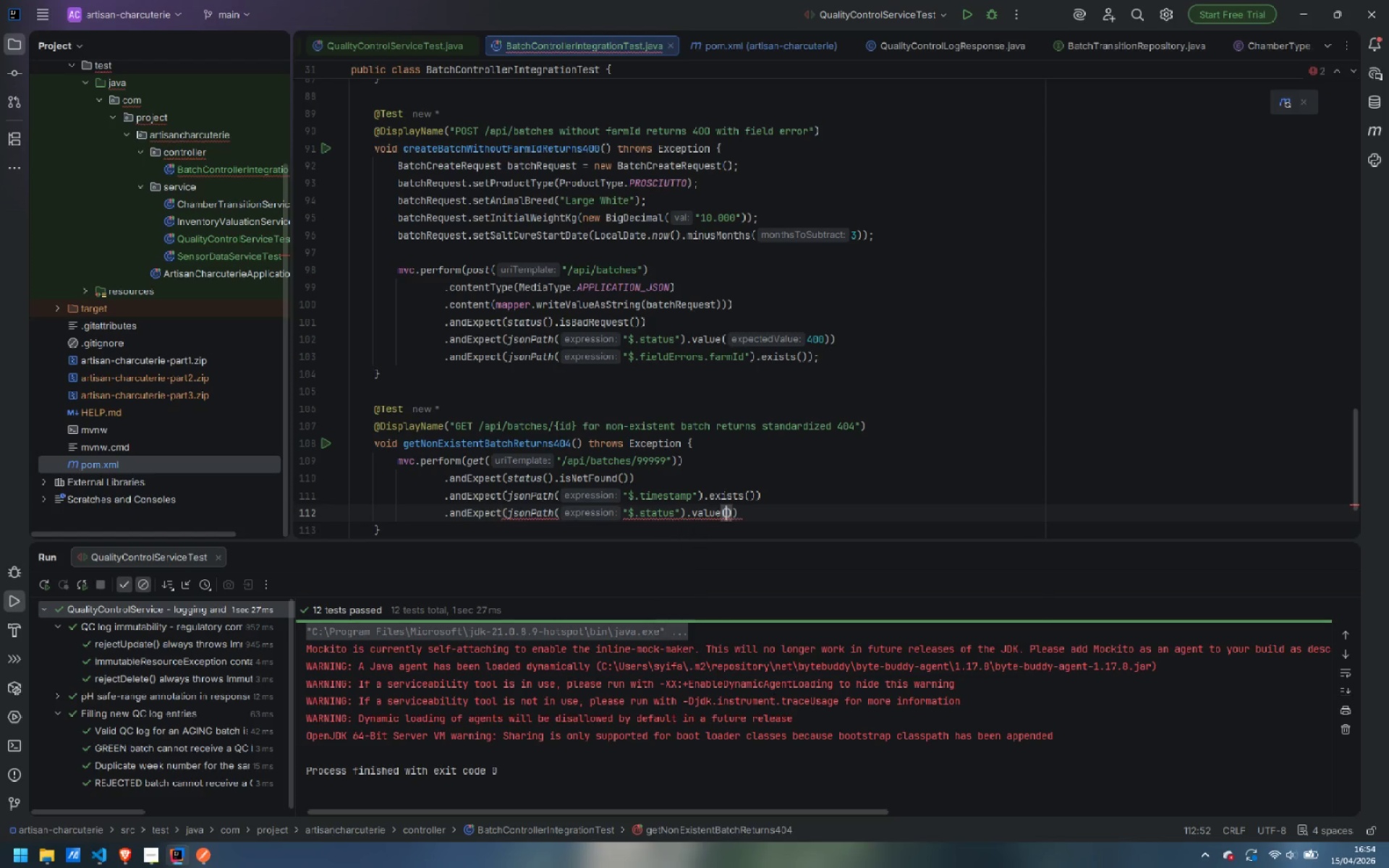 
key(Enter)
 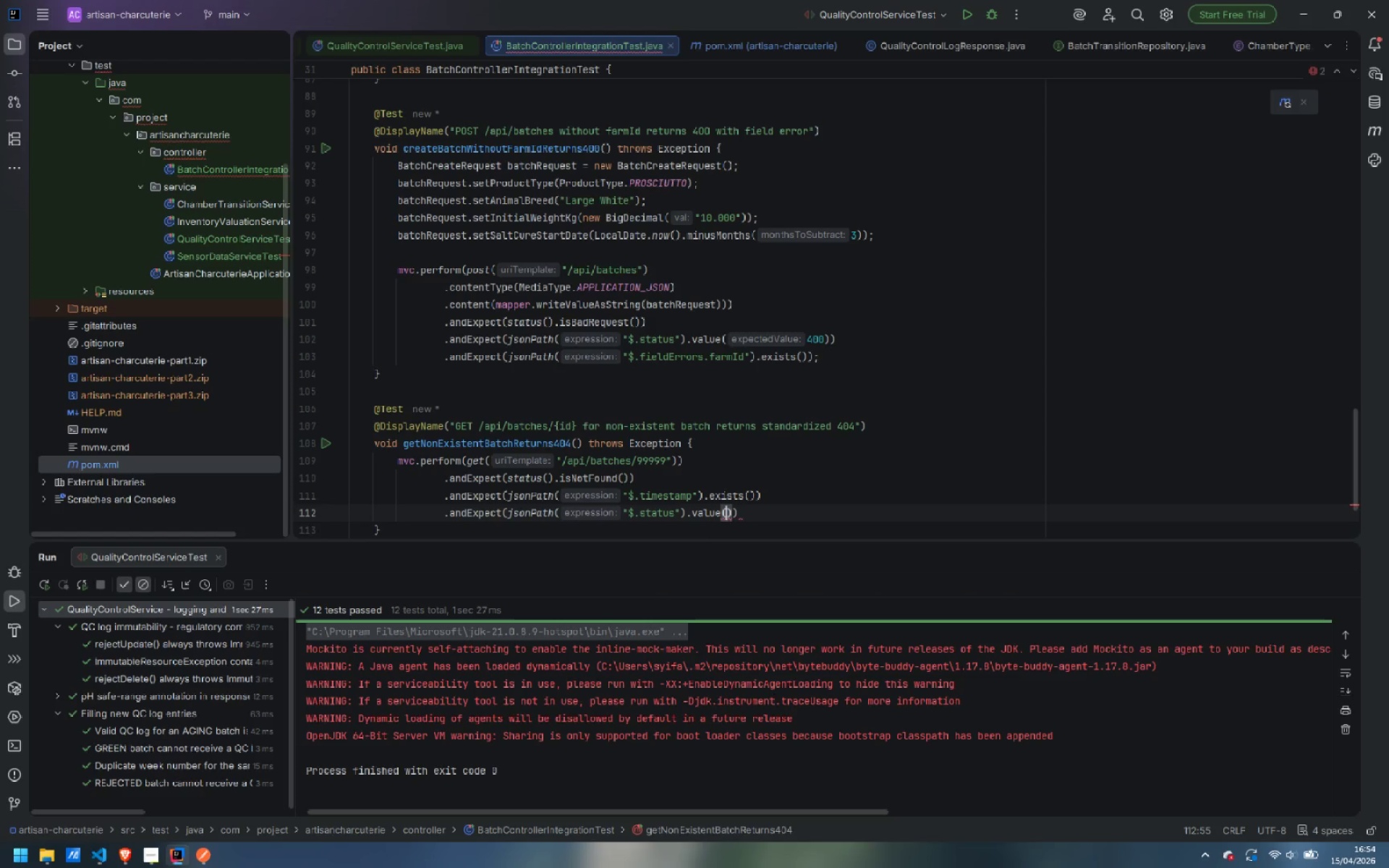 
type(")
key(Backspace)
type(404)
 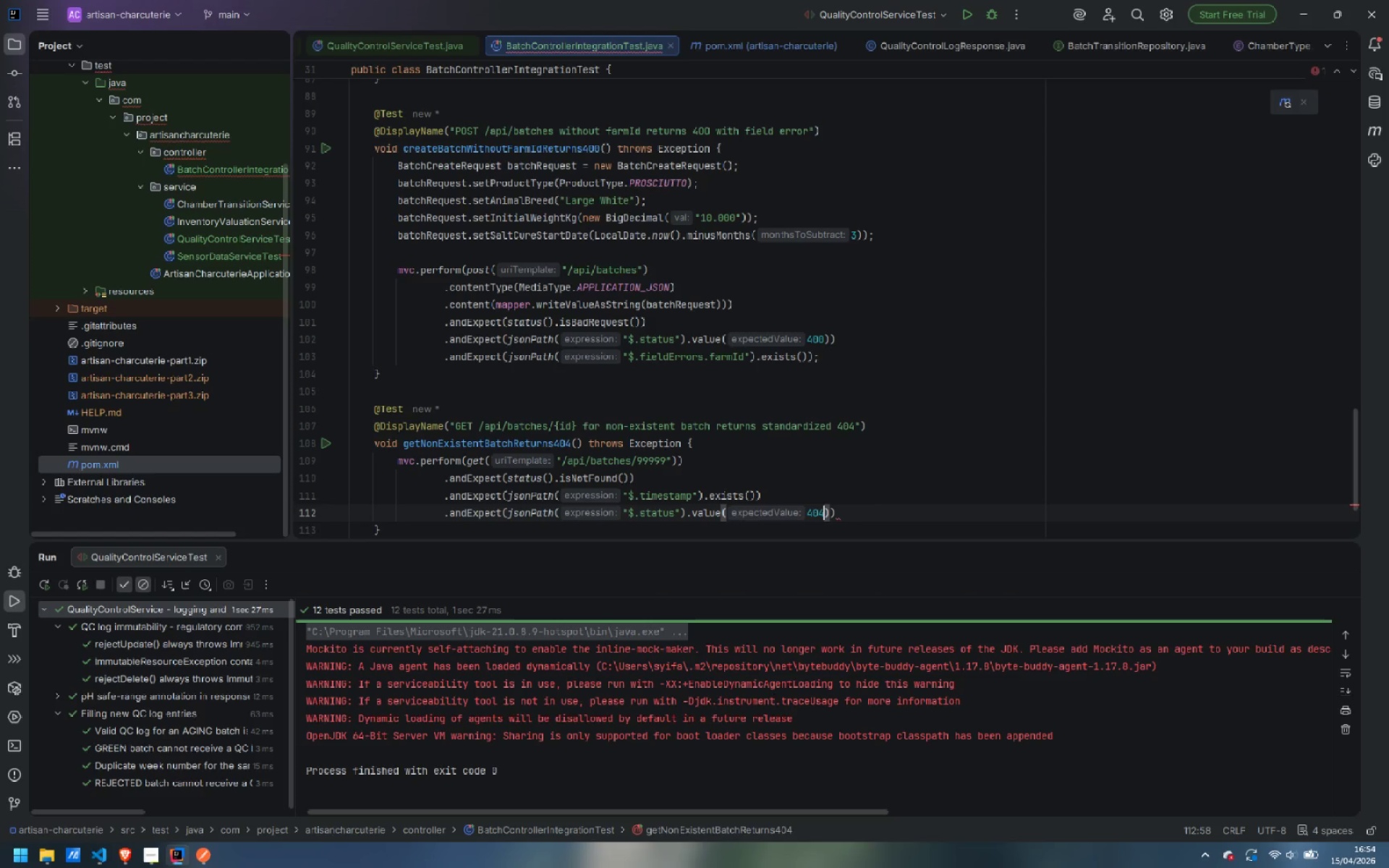 
key(ArrowRight)
 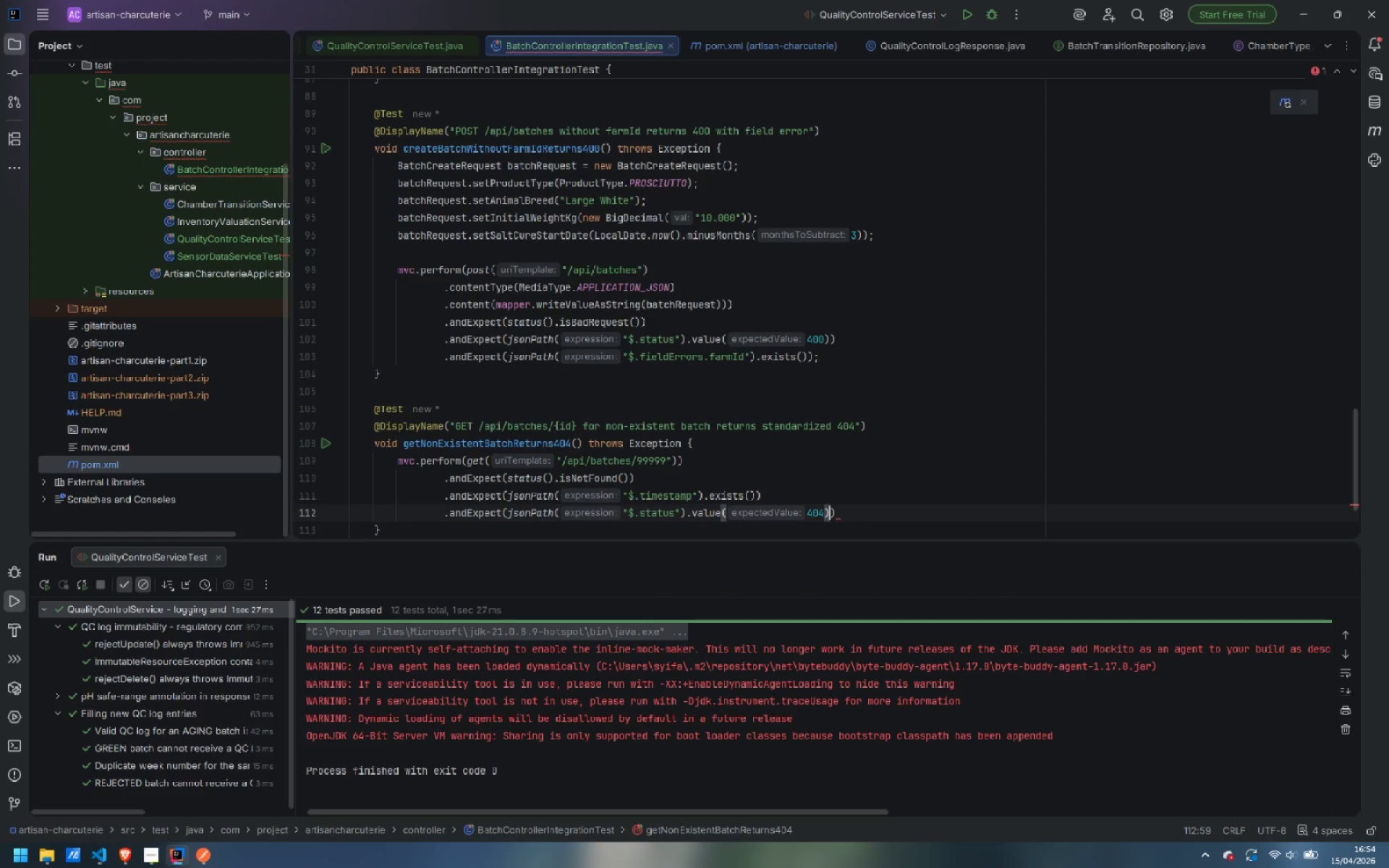 
key(ArrowRight)
 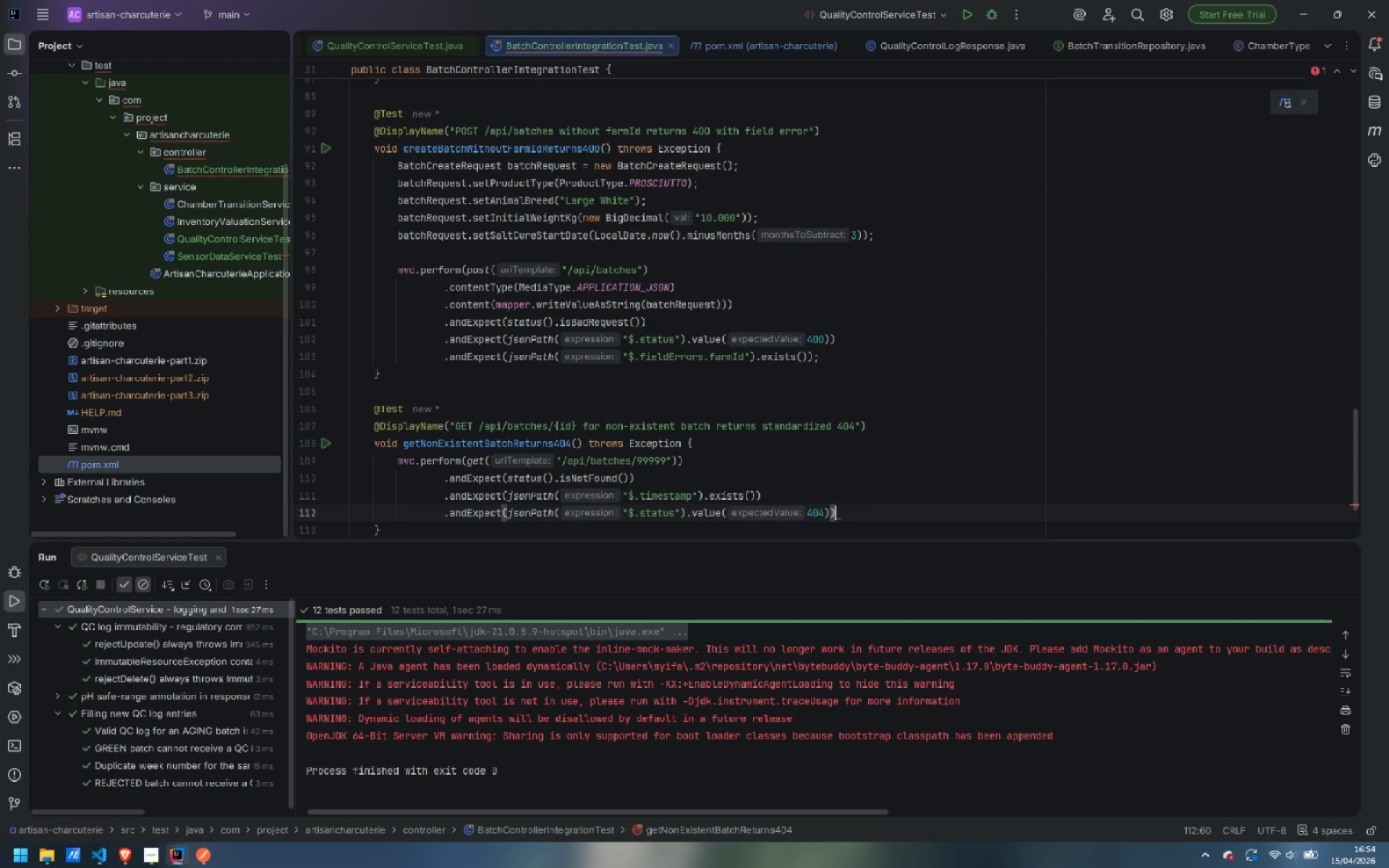 
key(Enter)
 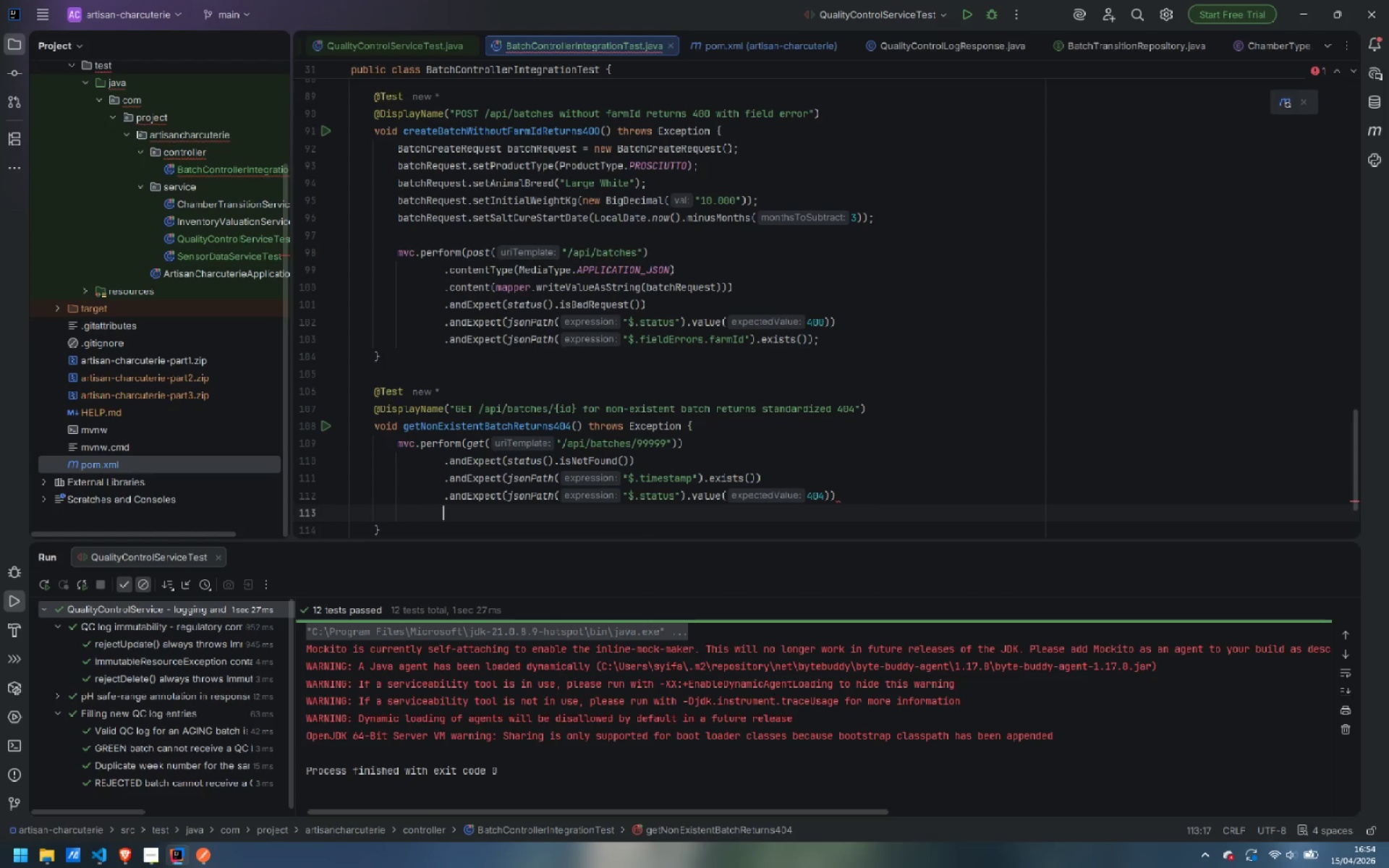 
type(.and)
 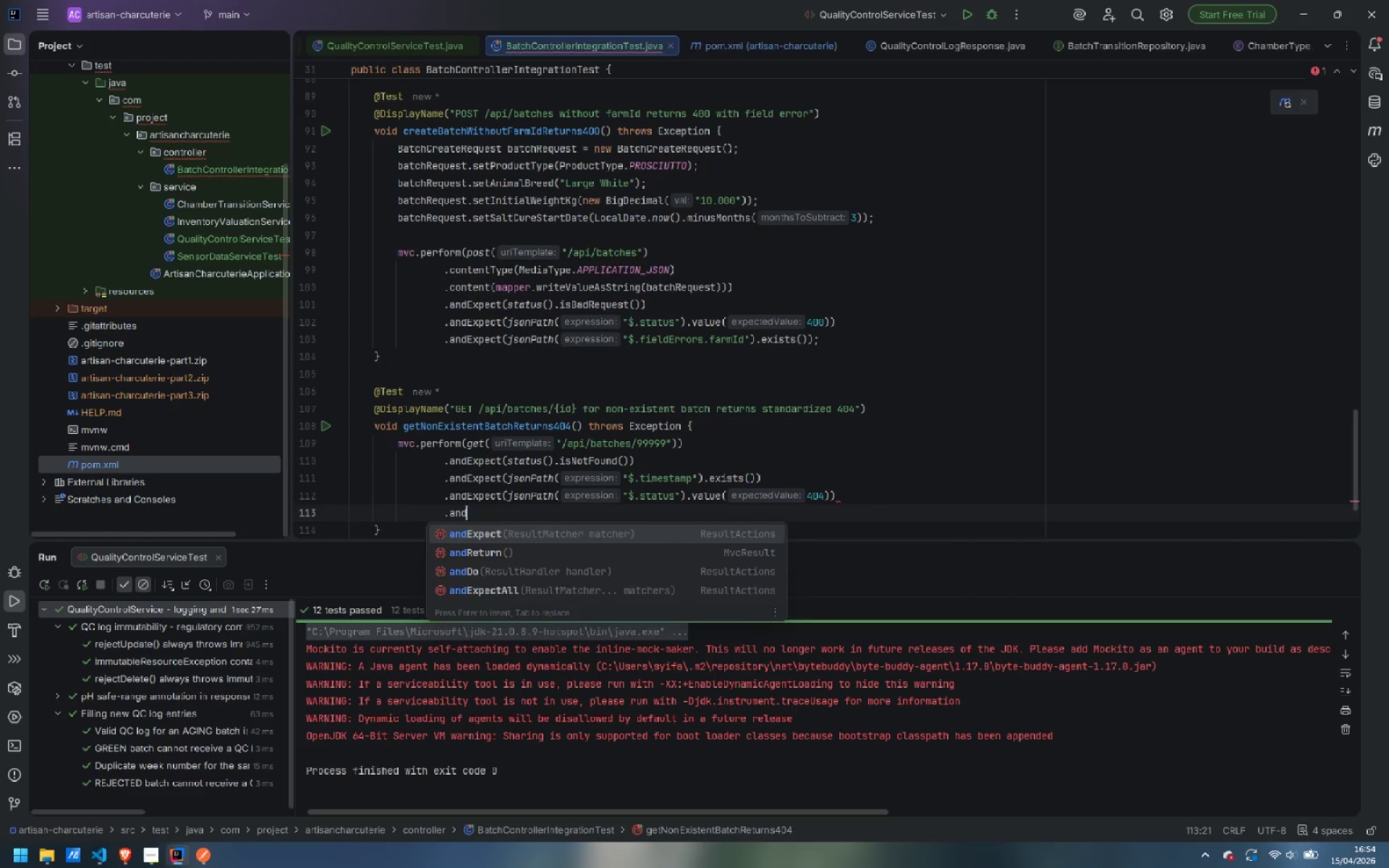 
key(Enter)
 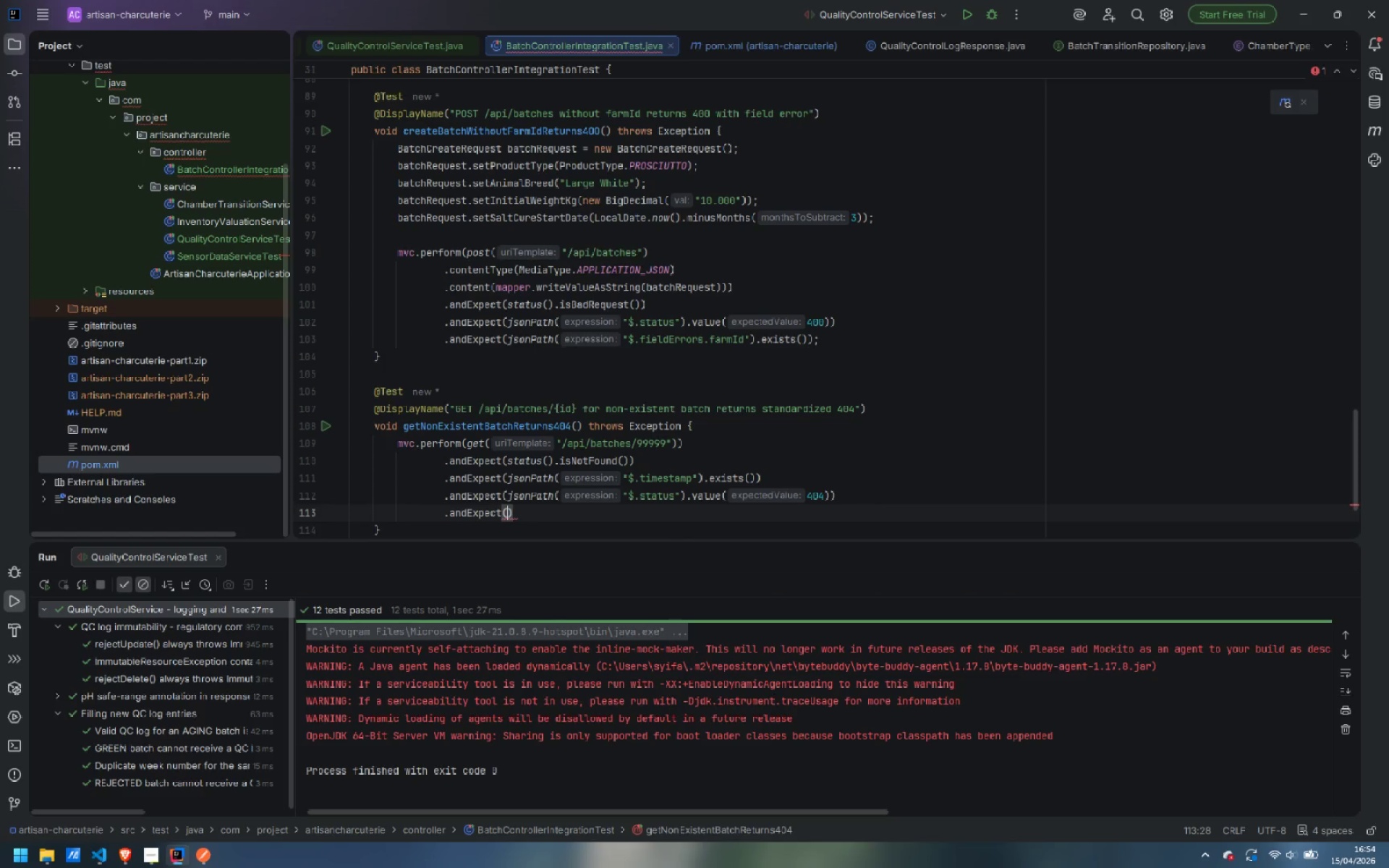 
type(s)
key(Backspace)
type(js)
 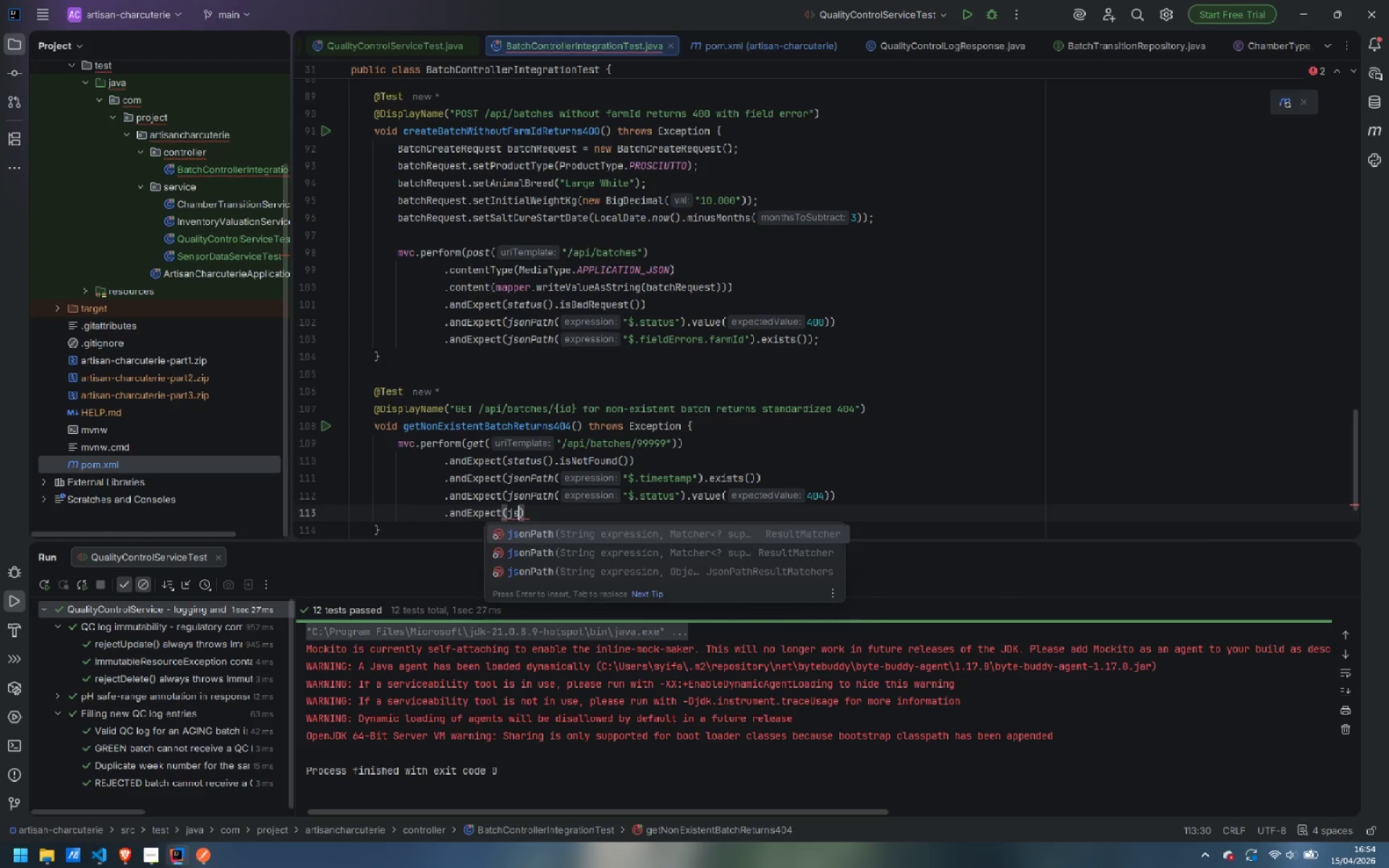 
key(Enter)
 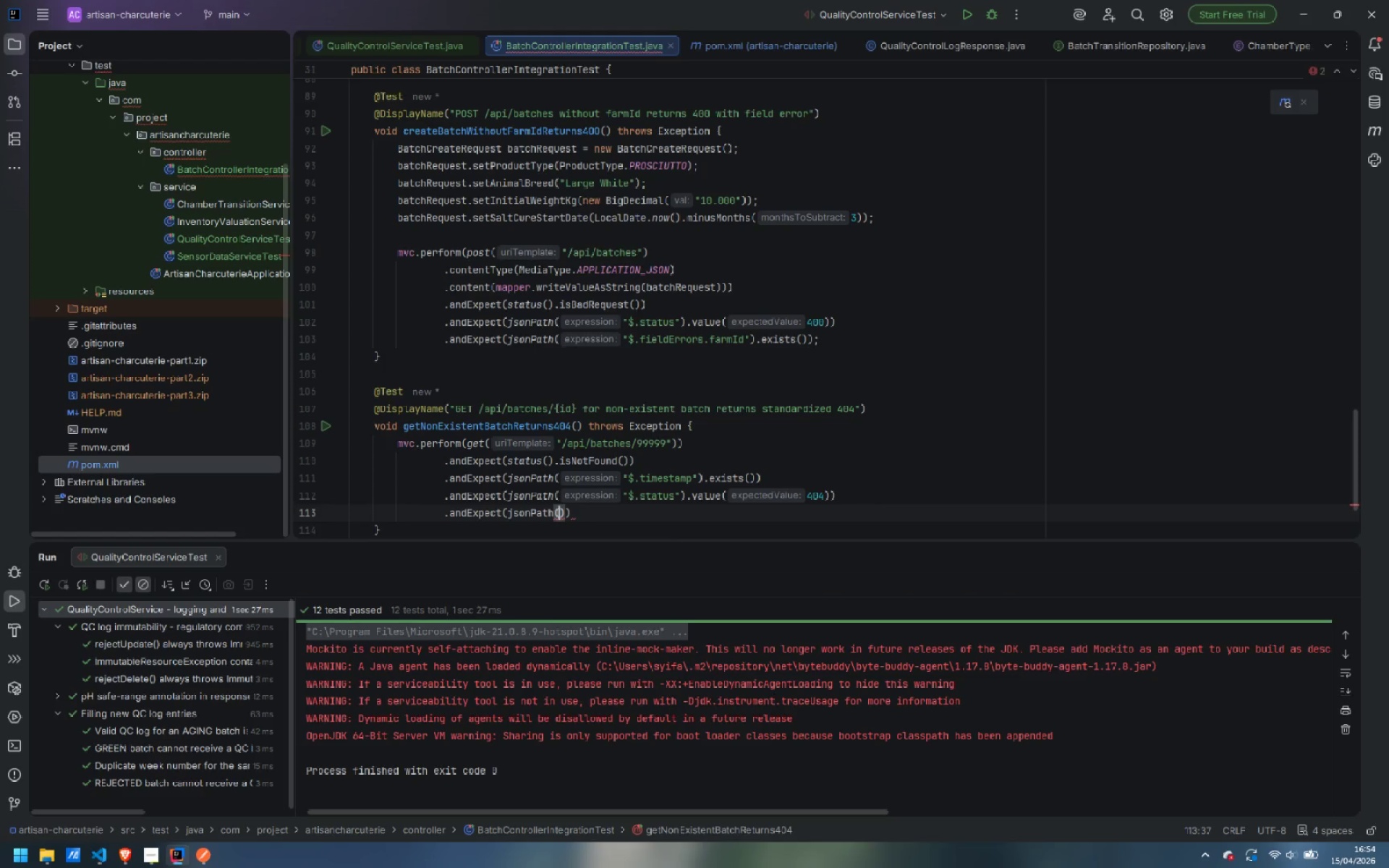 
type("$.error)
 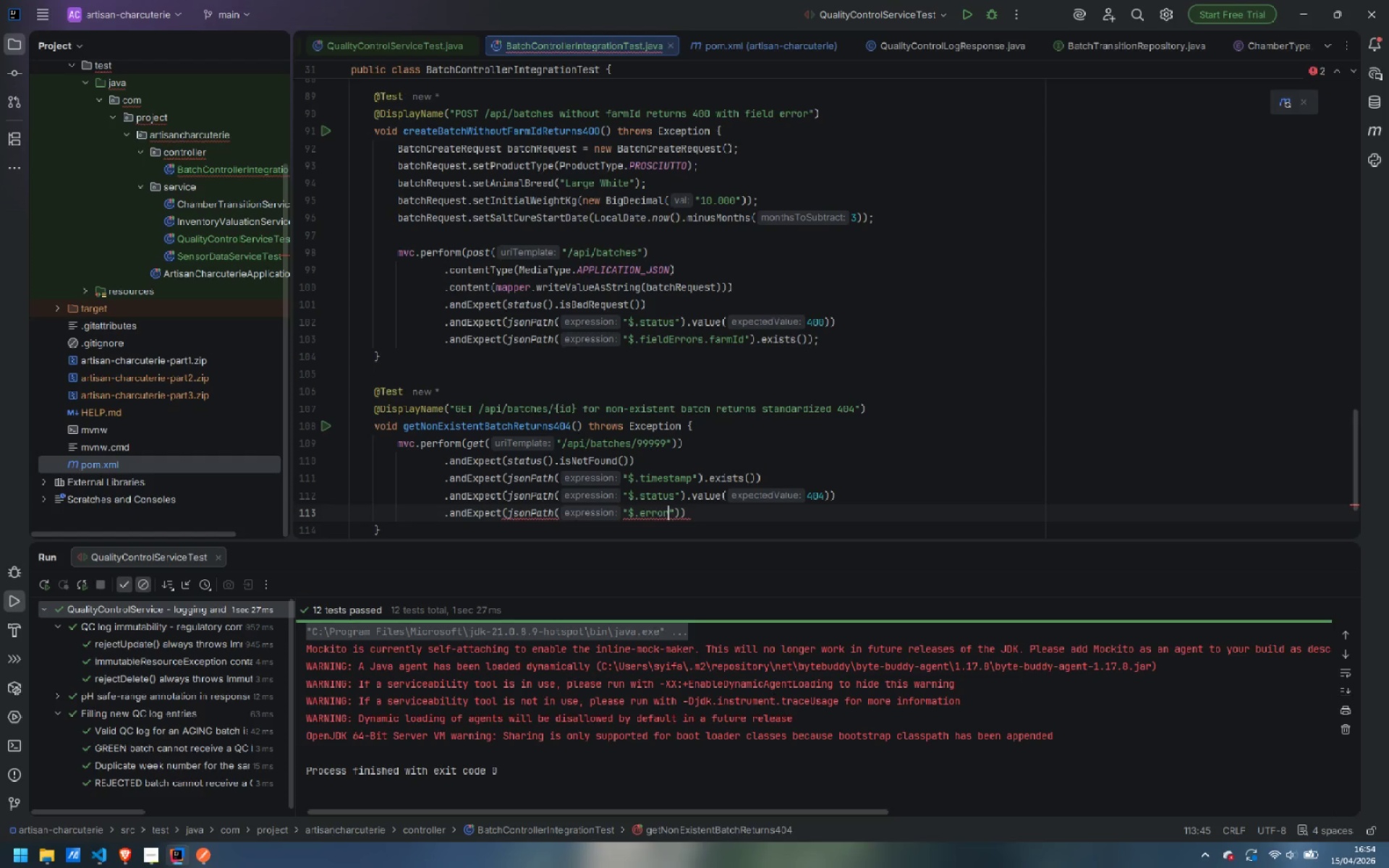 
key(ArrowRight)
 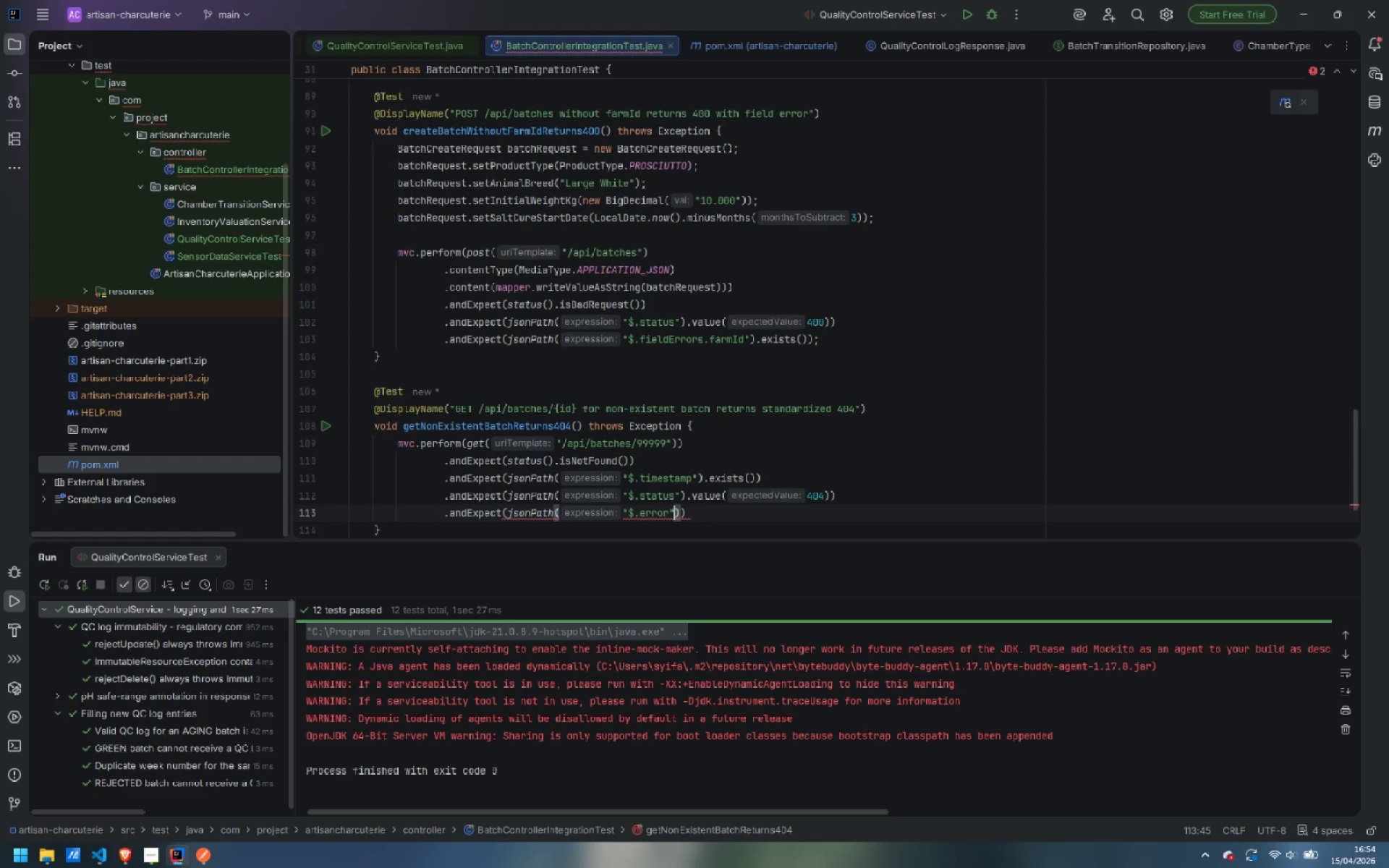 
key(ArrowRight)
 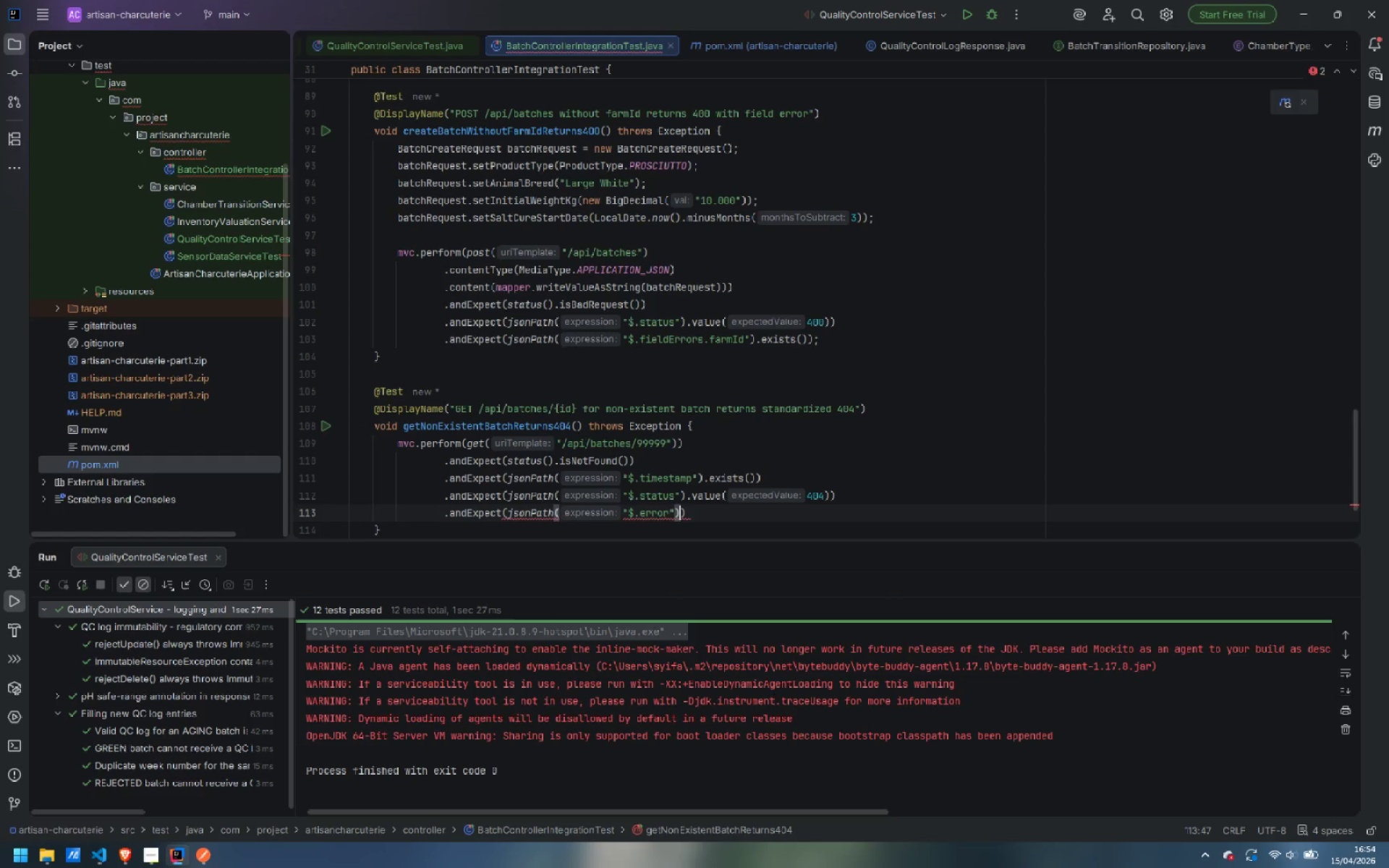 
type(.val)
 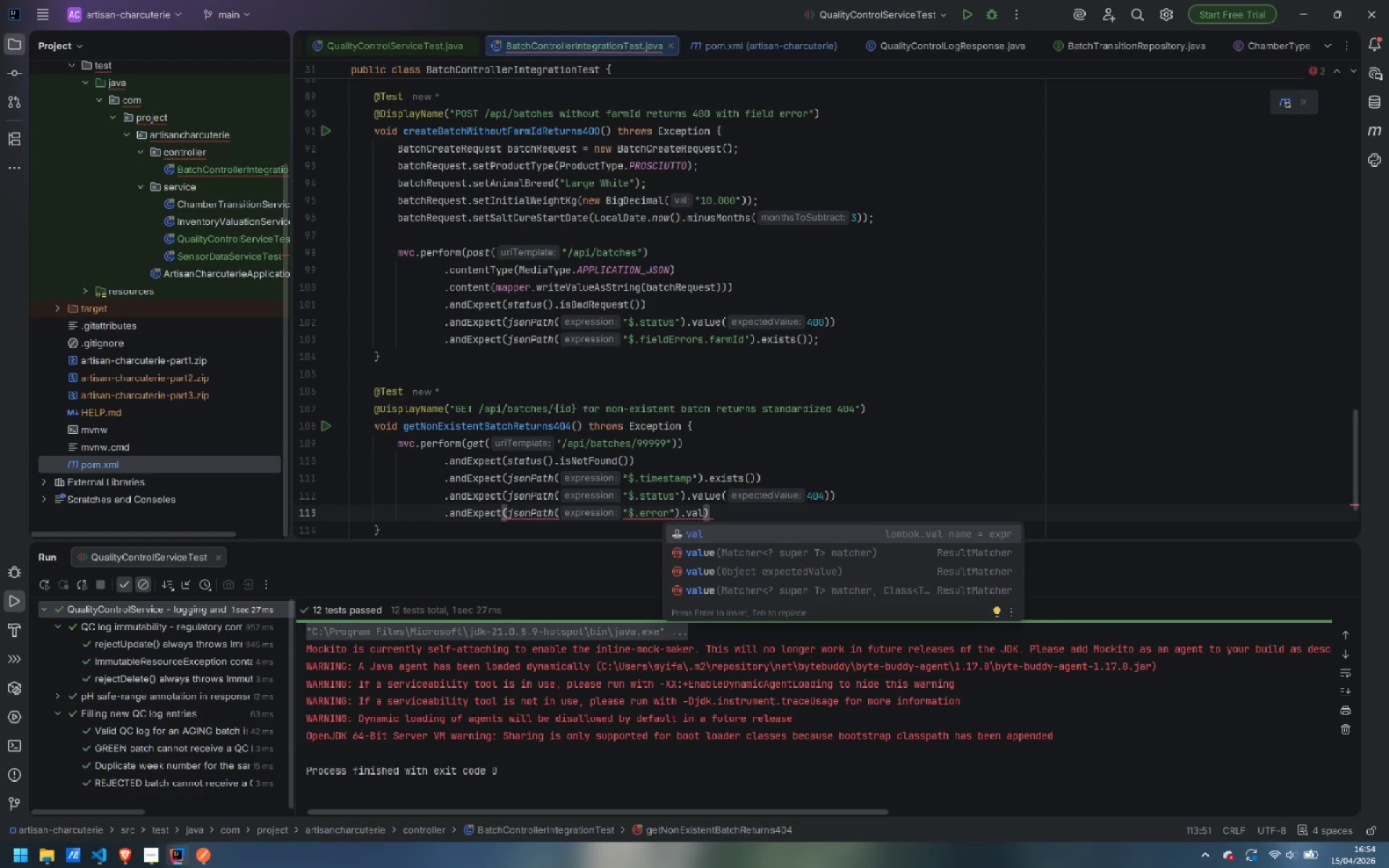 
key(ArrowDown)
 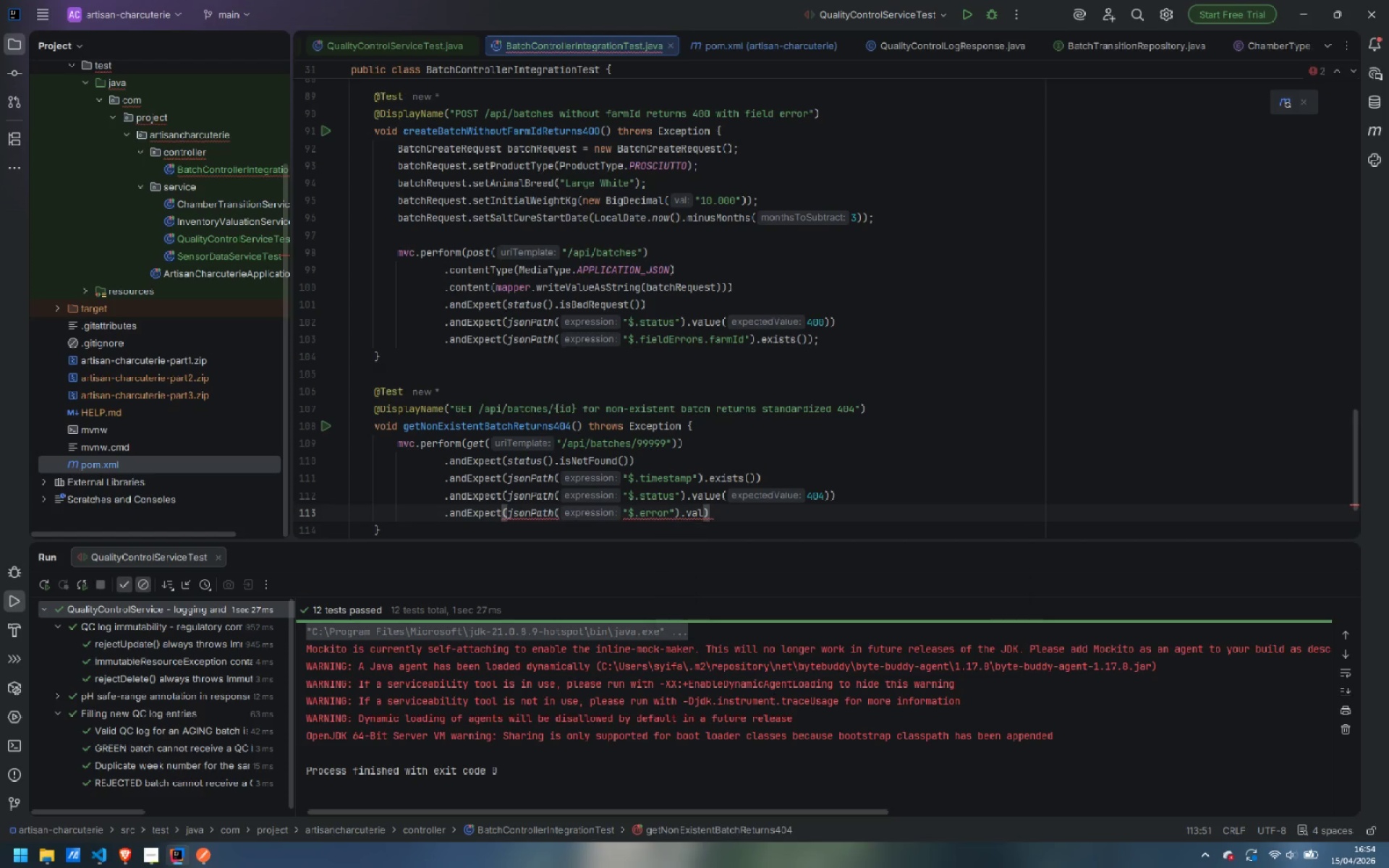 
key(Enter)
 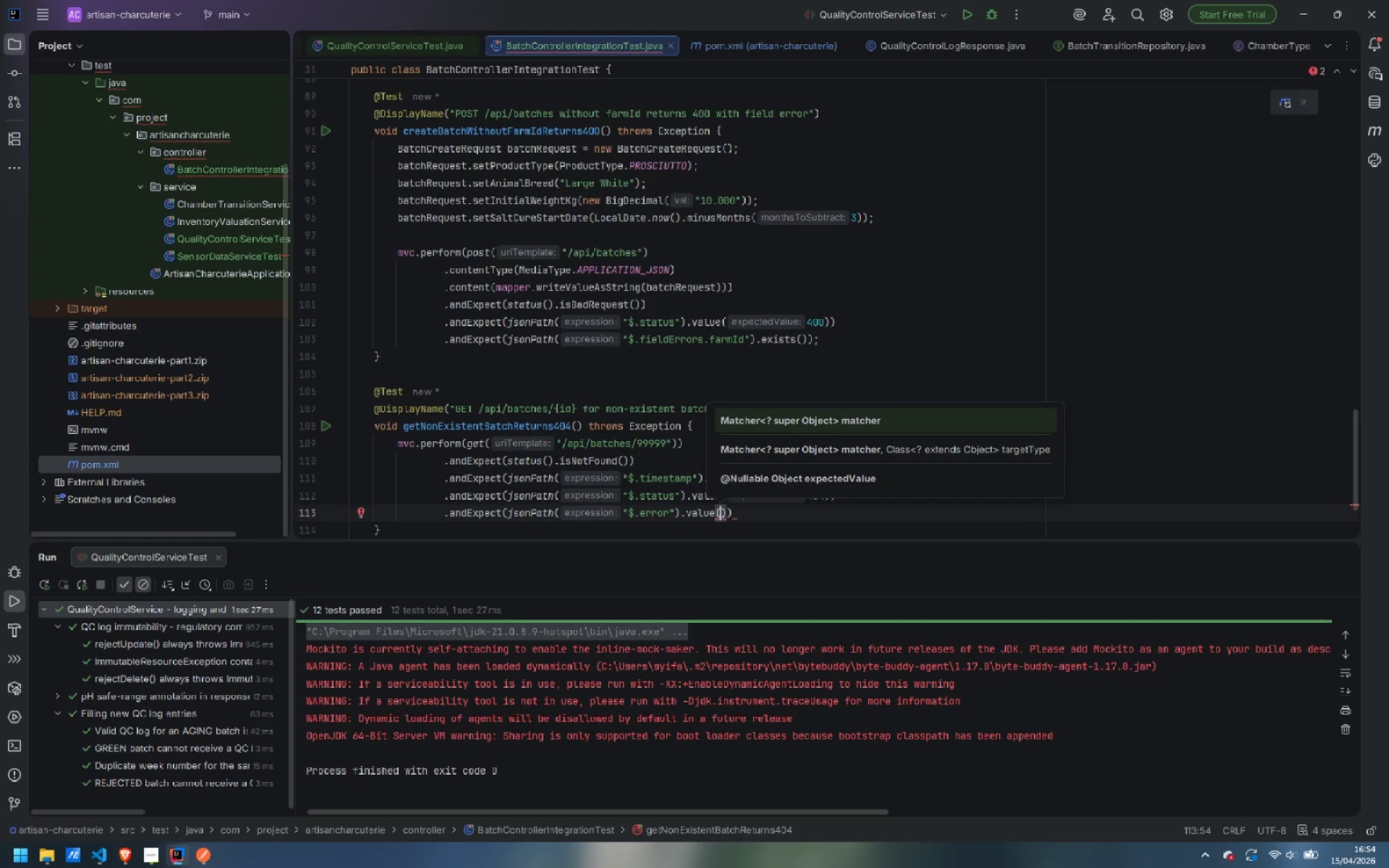 
type("Not D)
key(Backspace)
type(Found)
 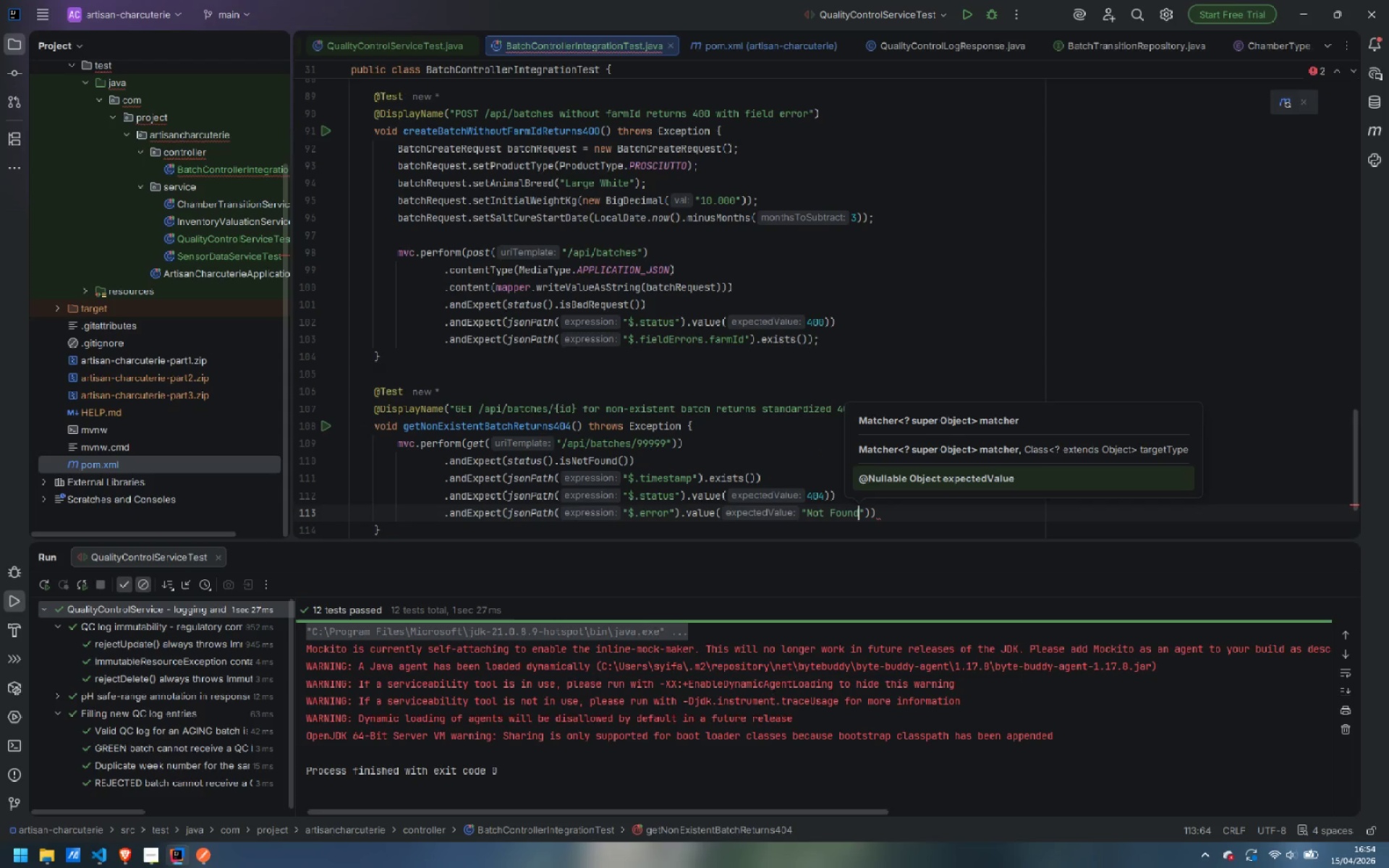 
key(ArrowRight)
 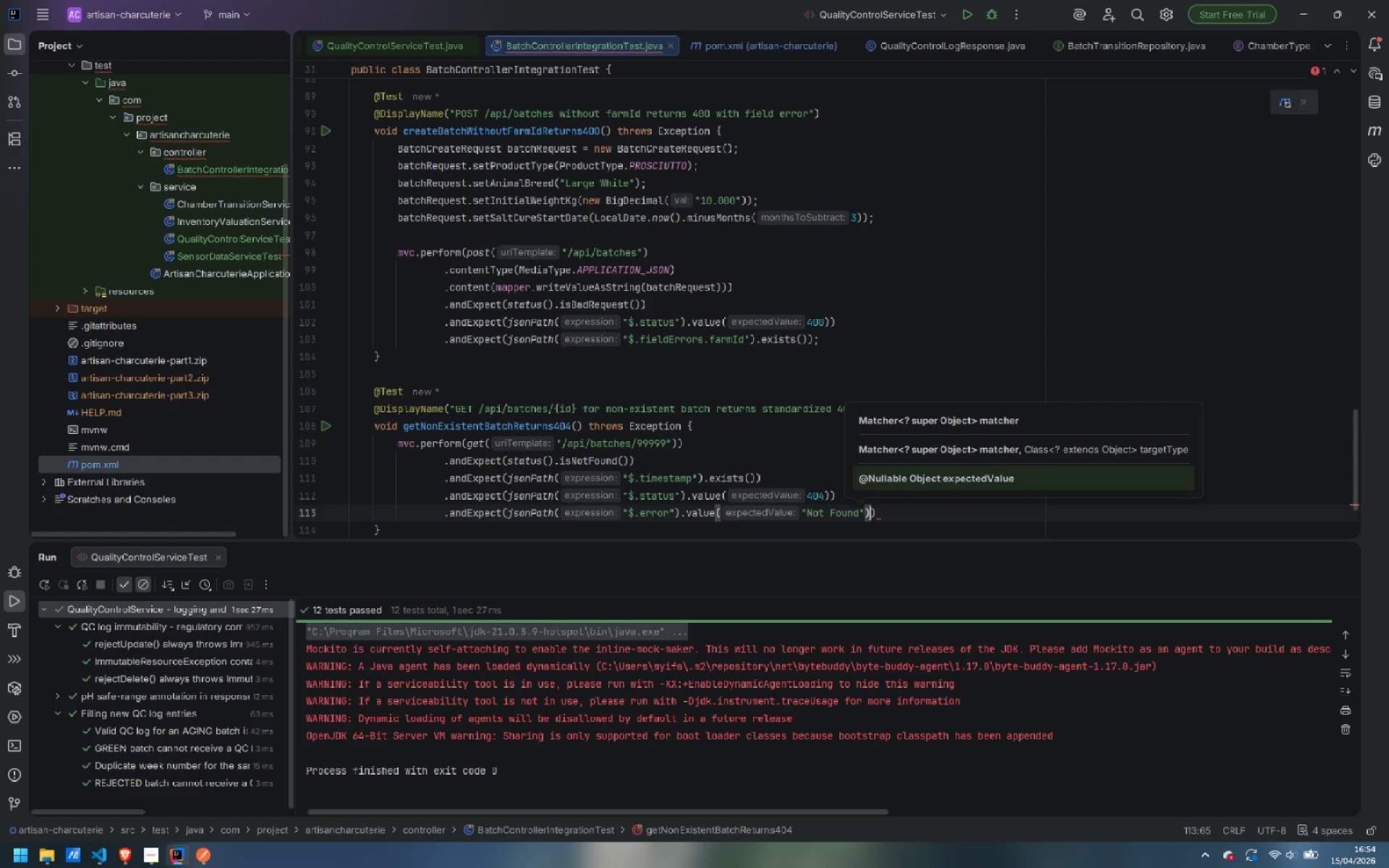 
key(ArrowRight)
 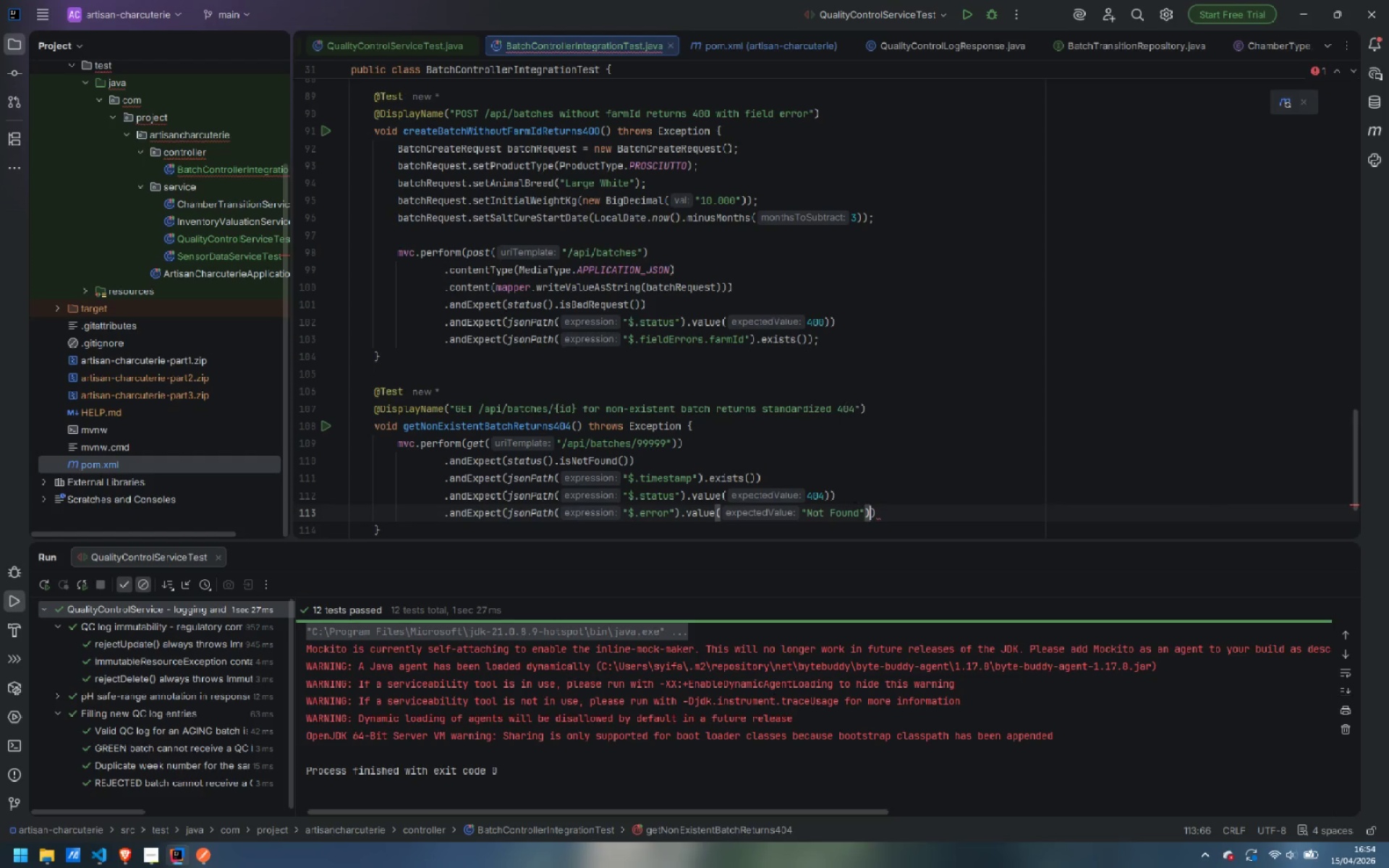 
key(ArrowRight)
 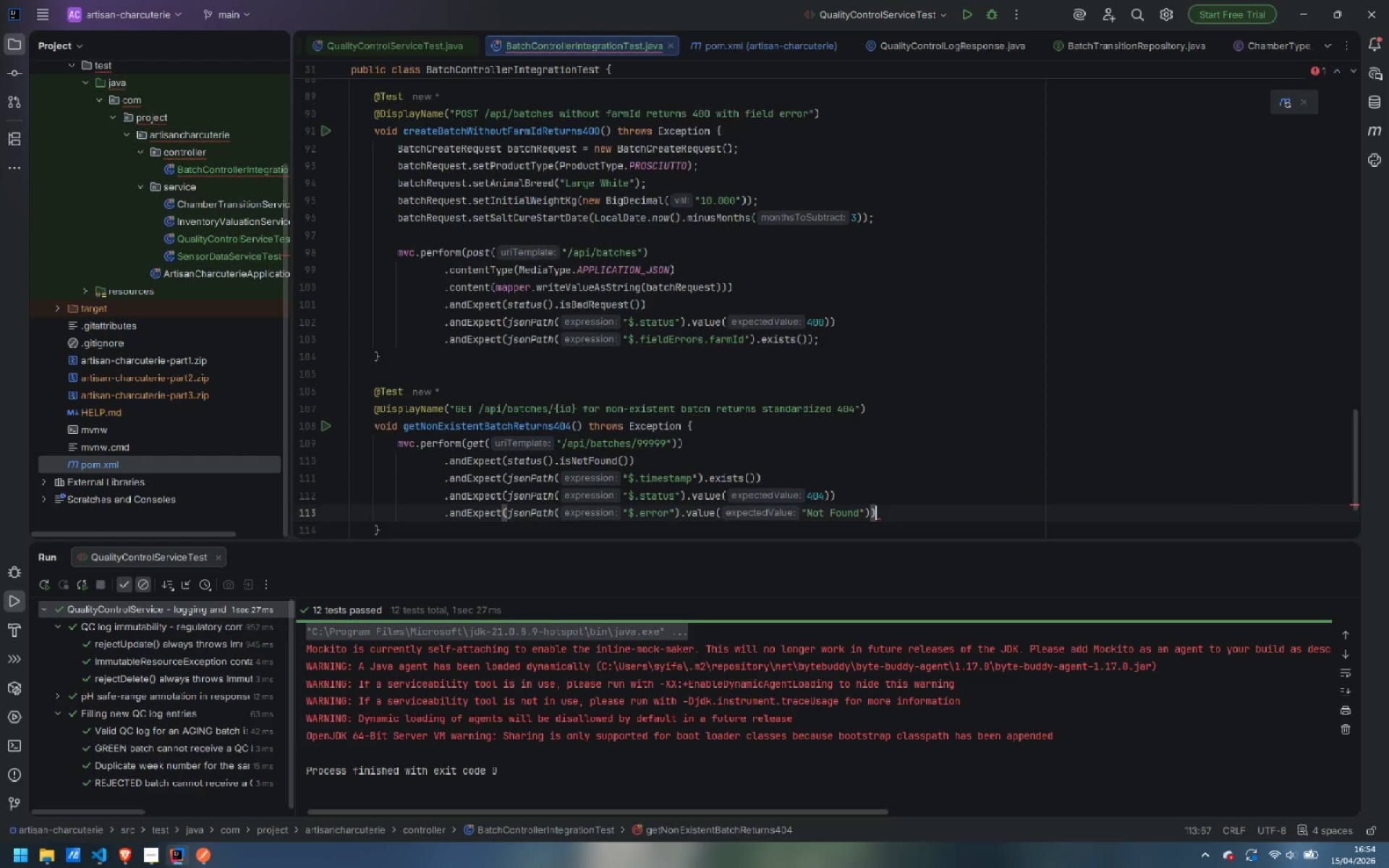 
key(Enter)
 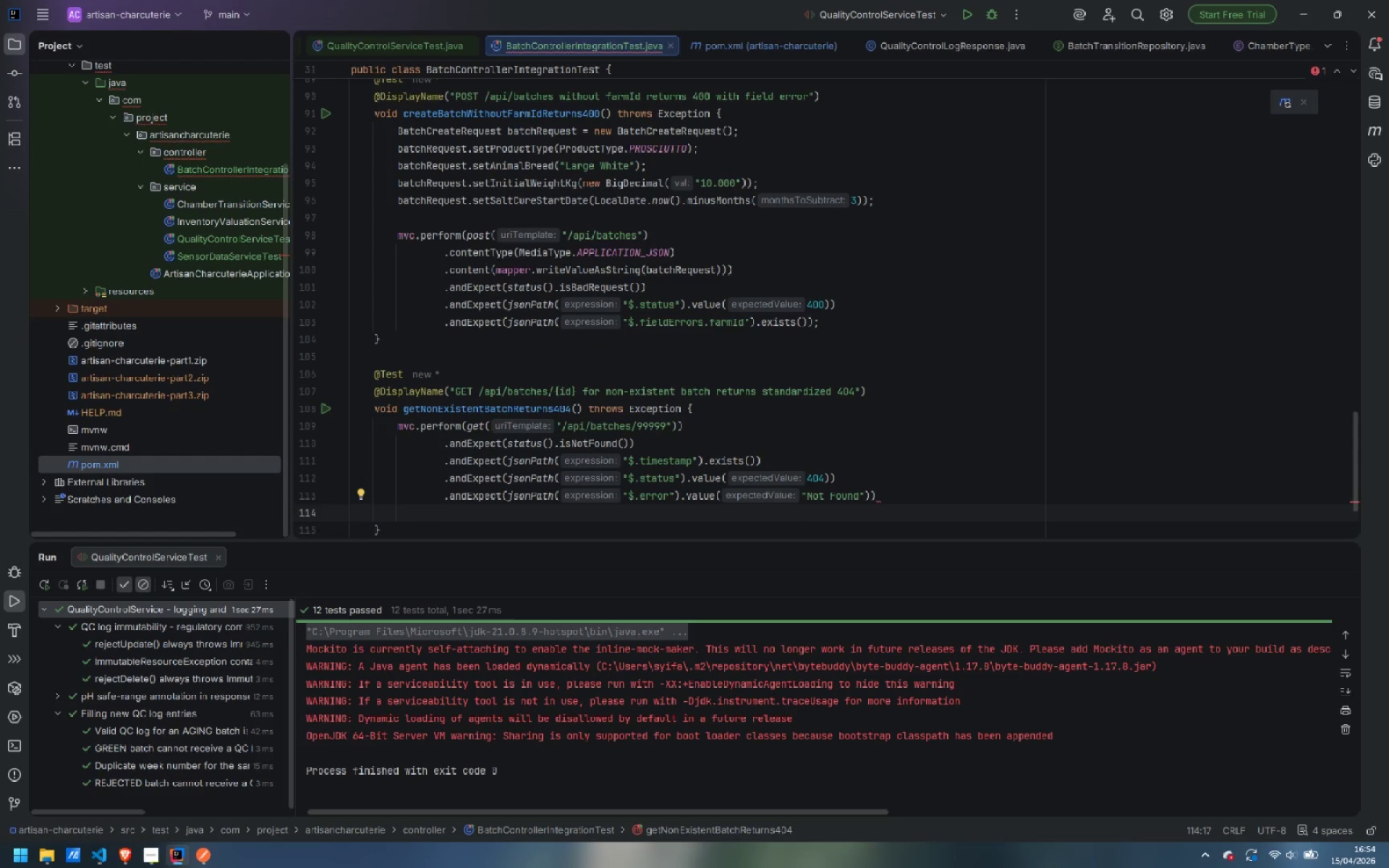 
type(.and)
 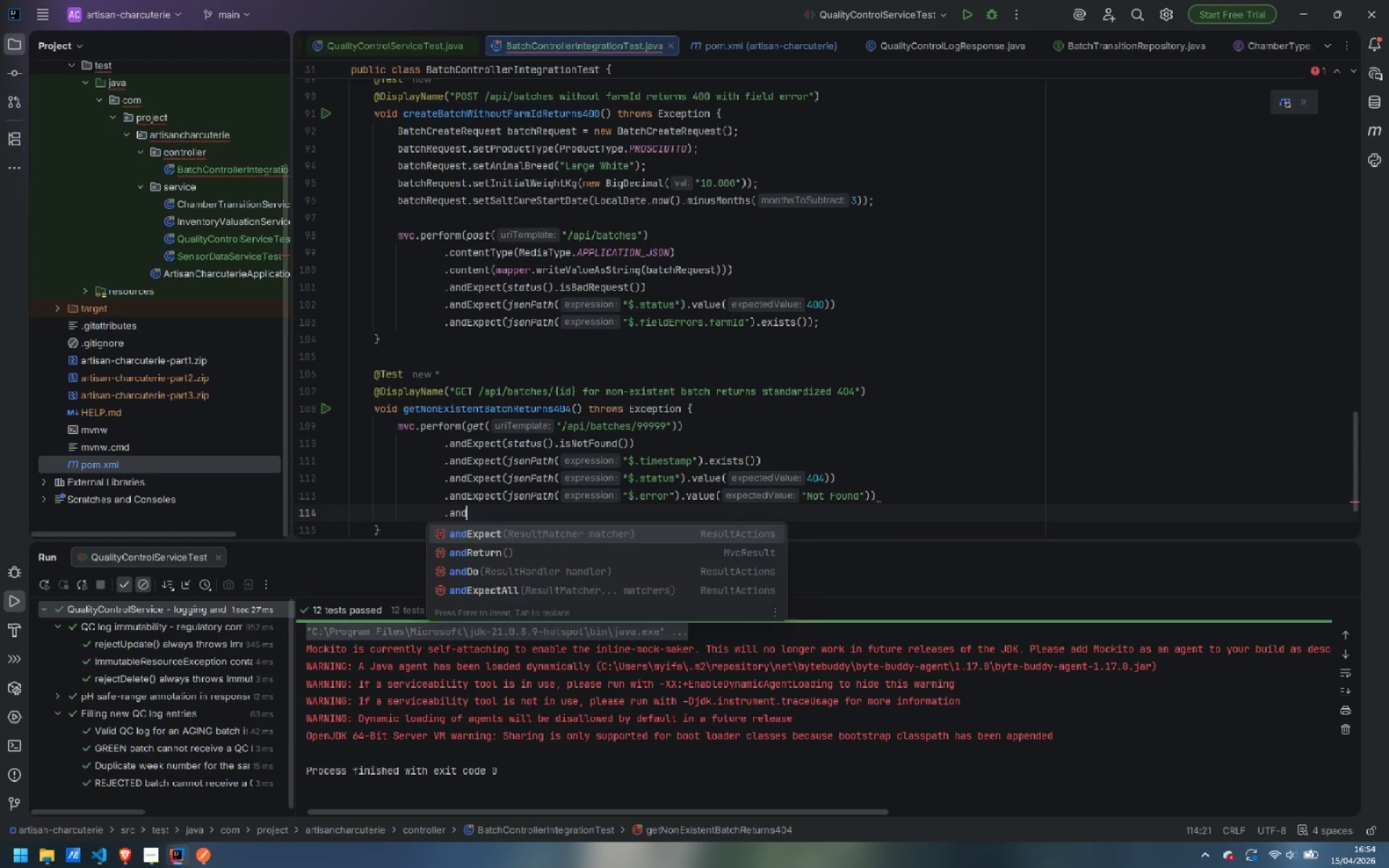 
key(Enter)
 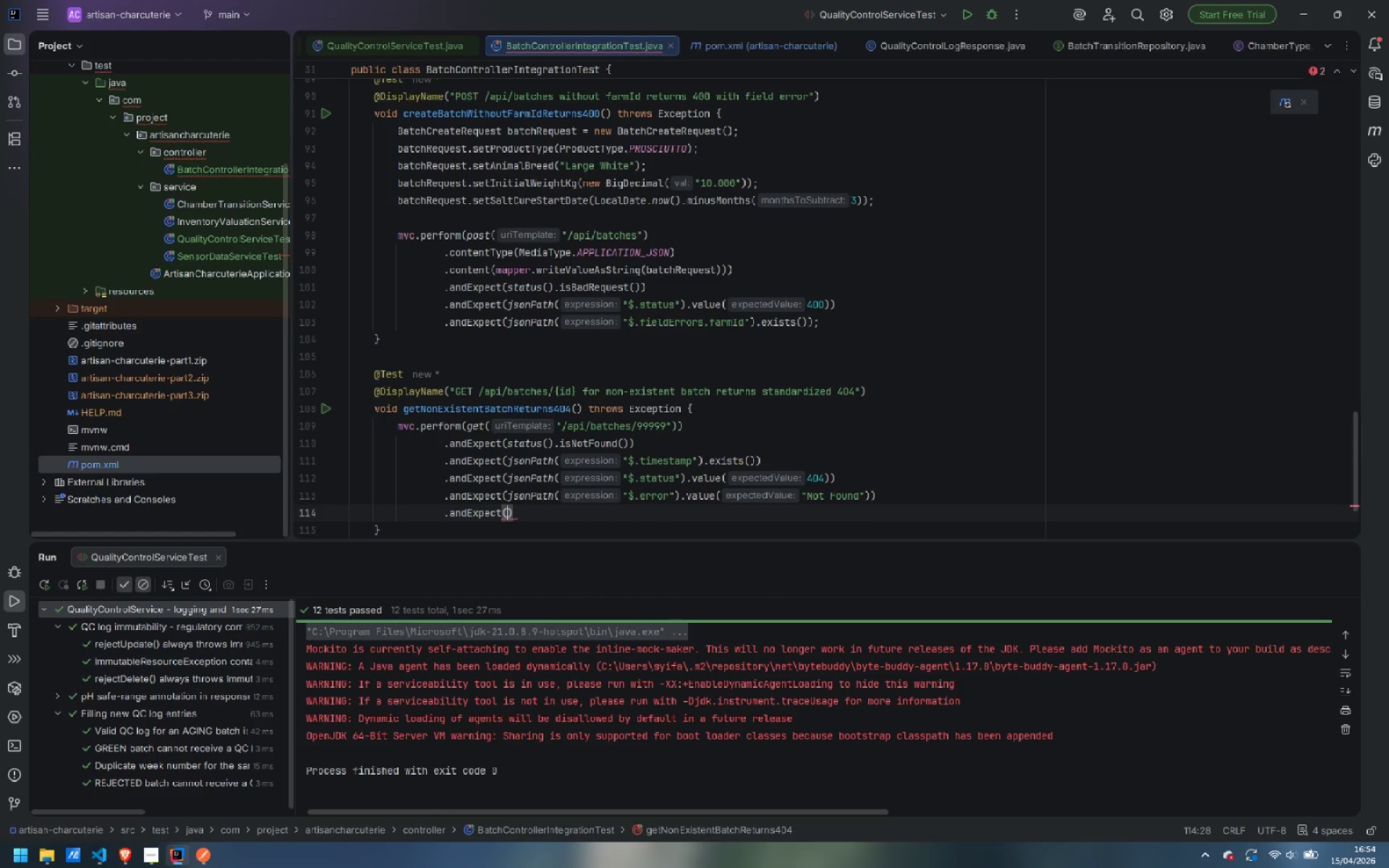 
type(json)
 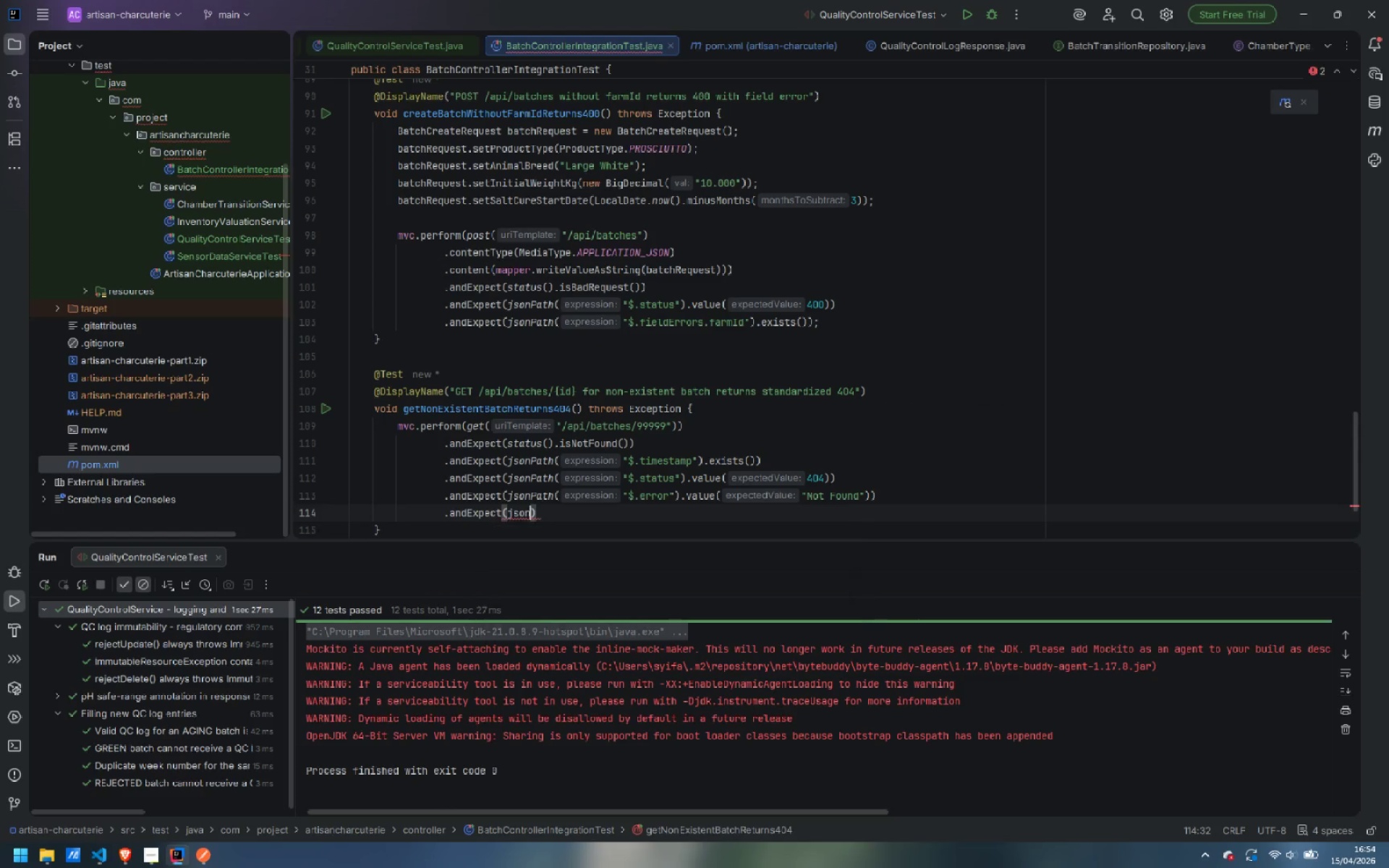 
key(Enter)
 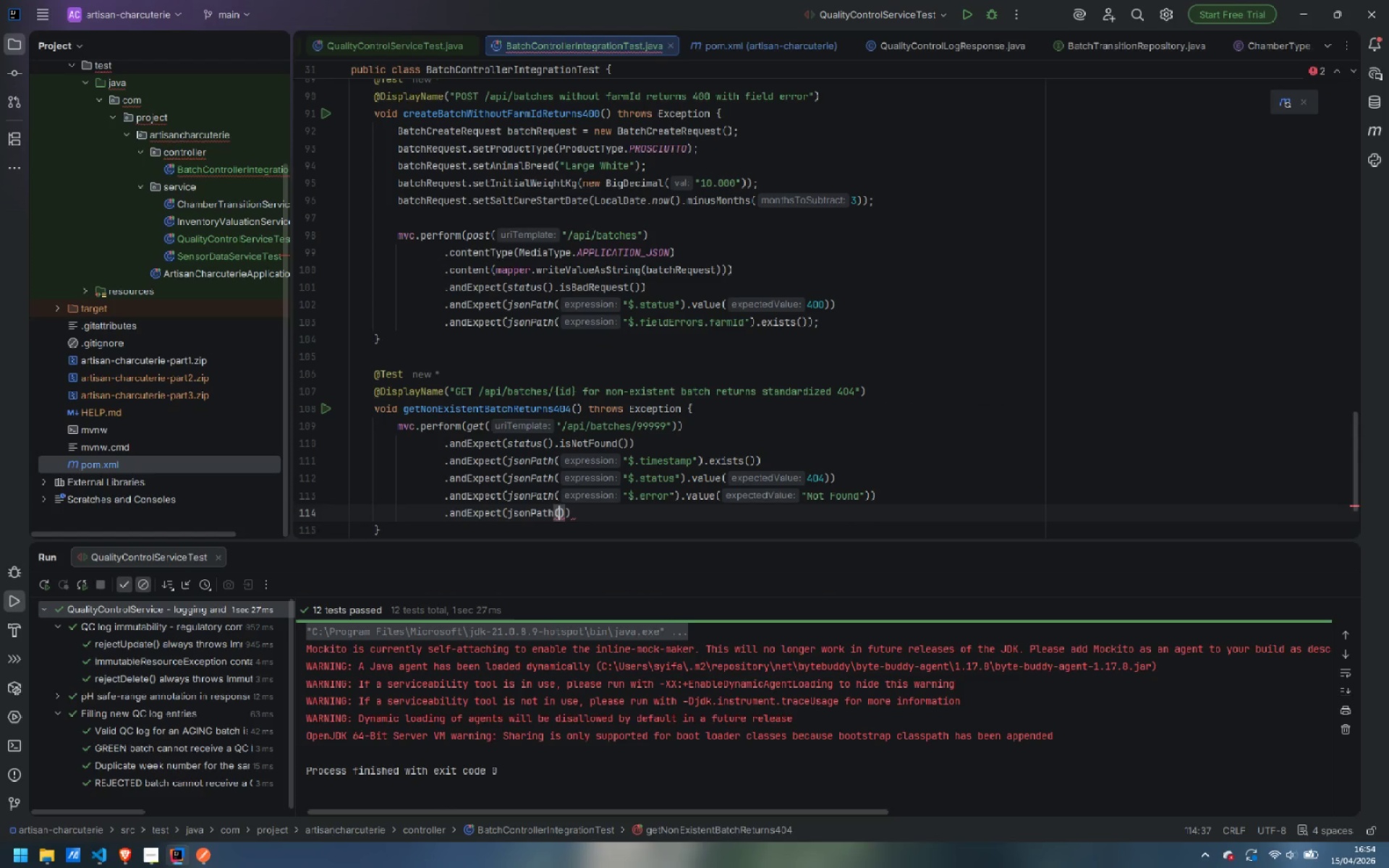 
type("$.)
key(Escape)
type(message)
 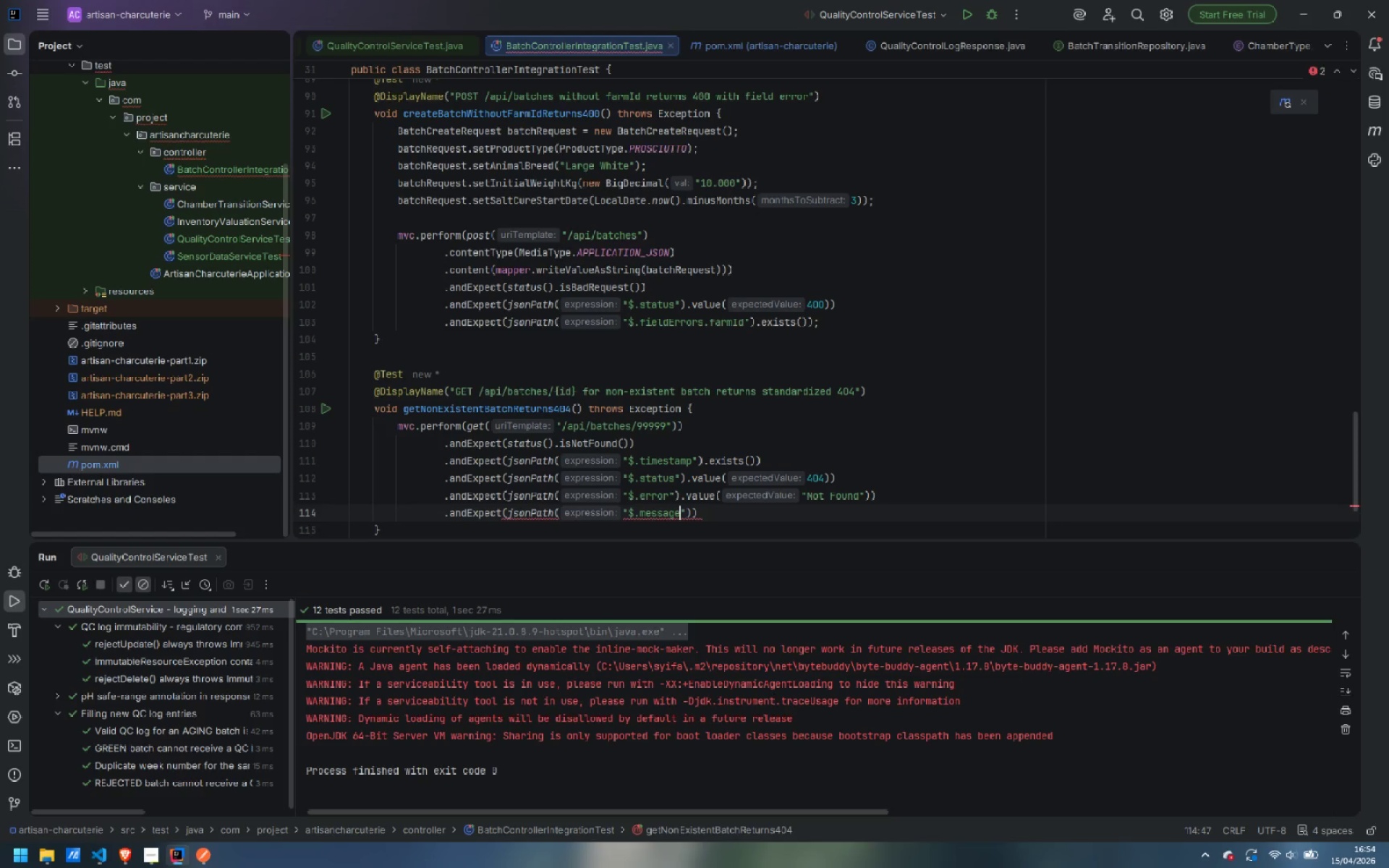 
key(ArrowRight)
 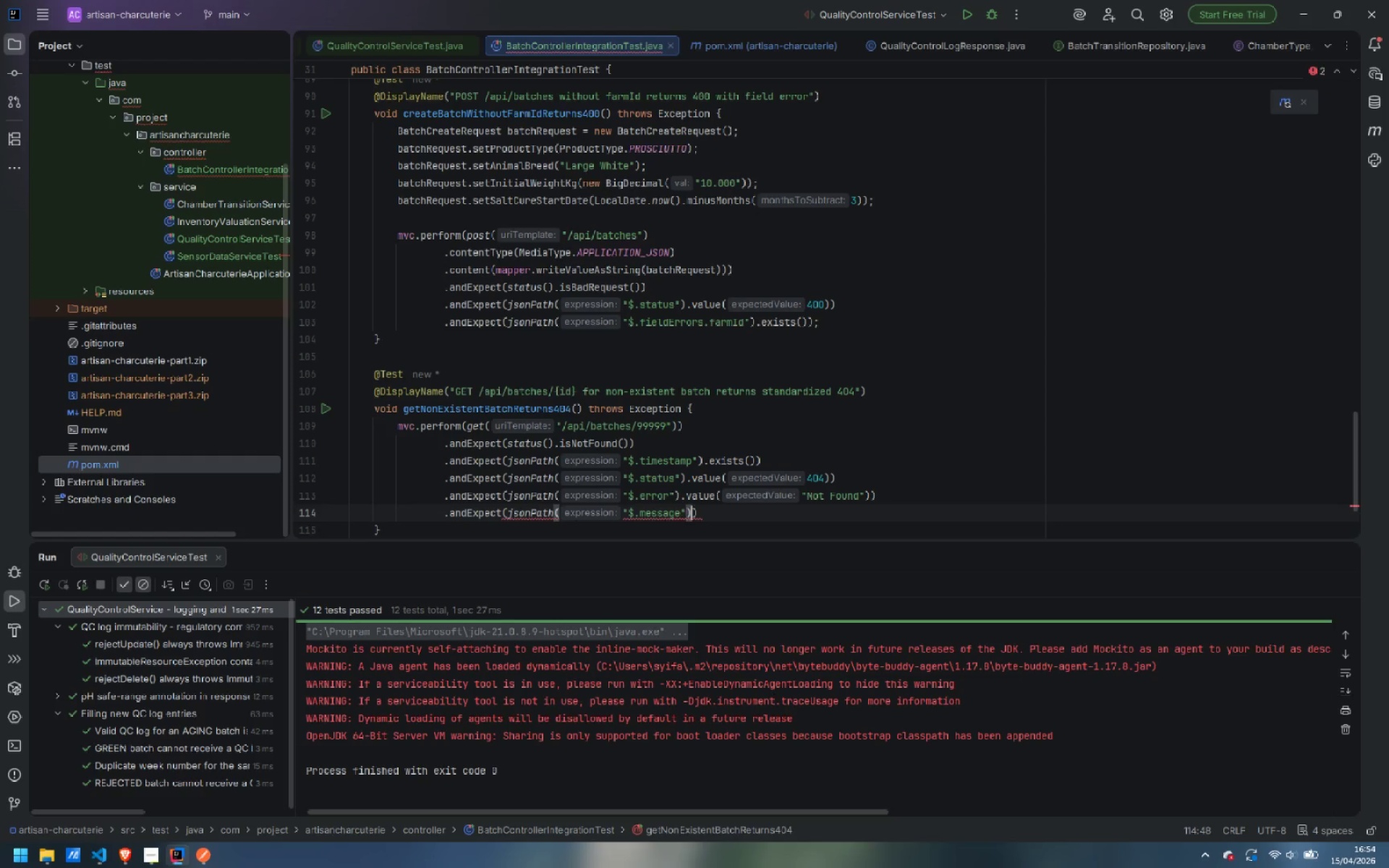 
key(ArrowRight)
 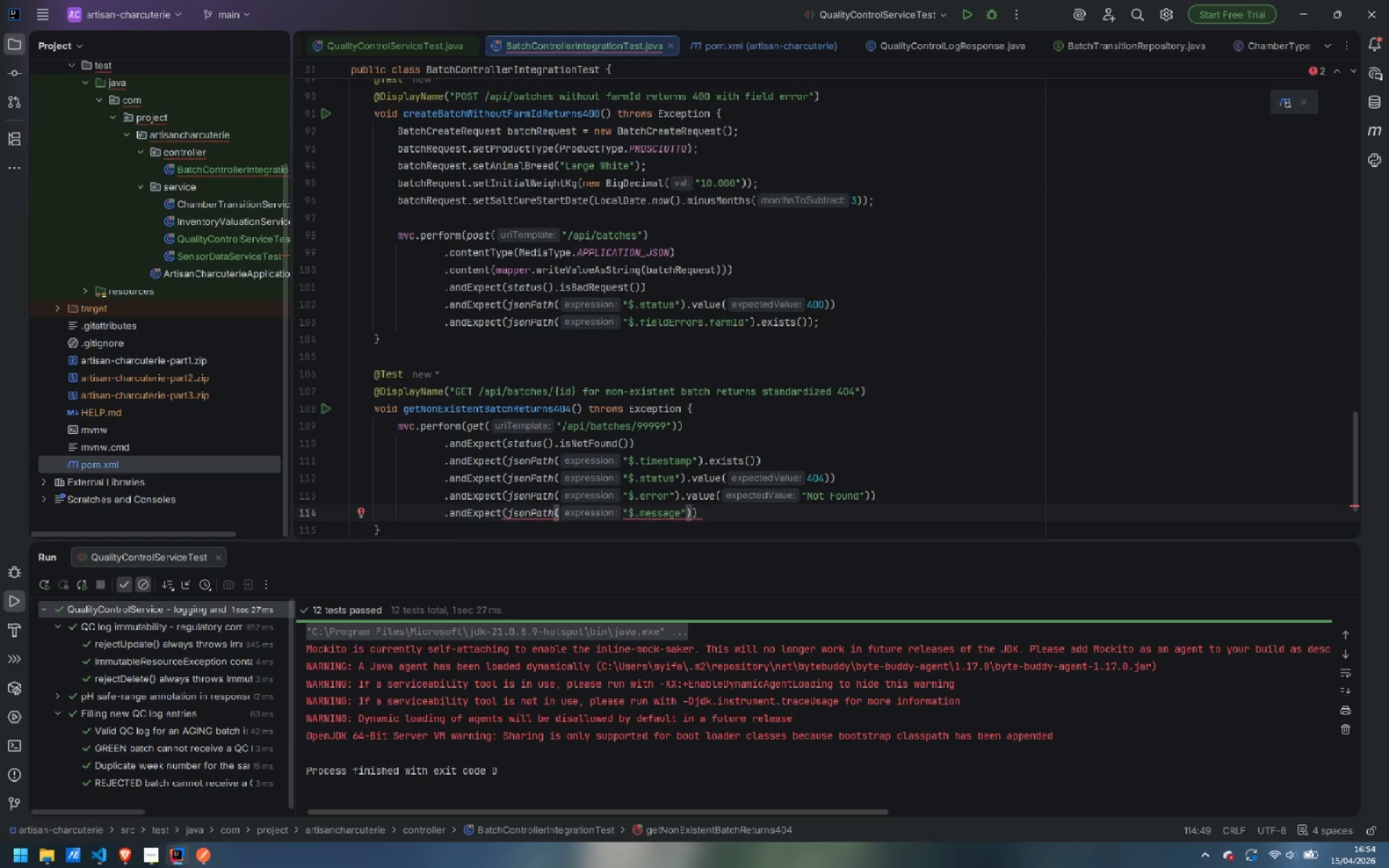 
type(.val)
 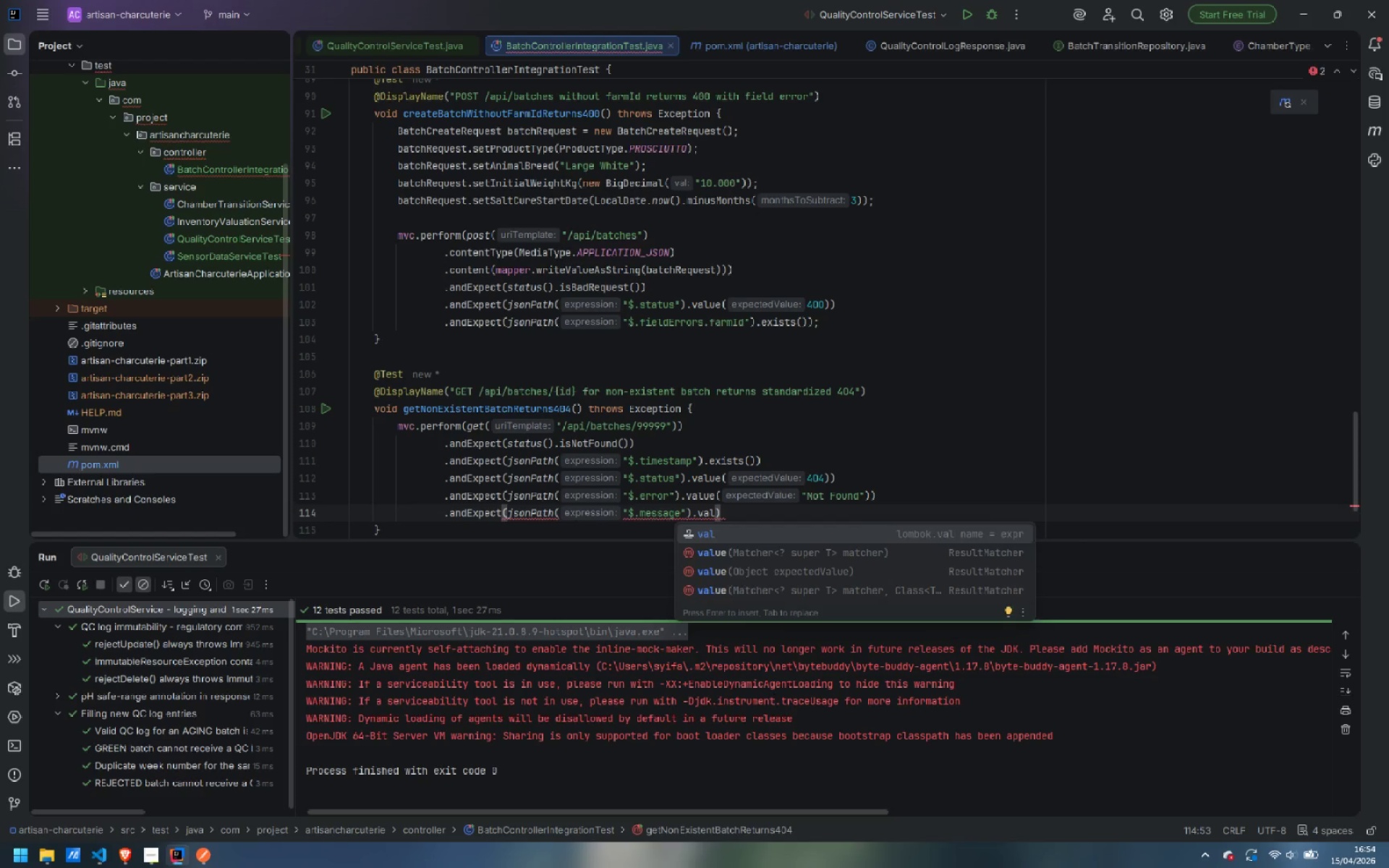 
key(ArrowDown)
 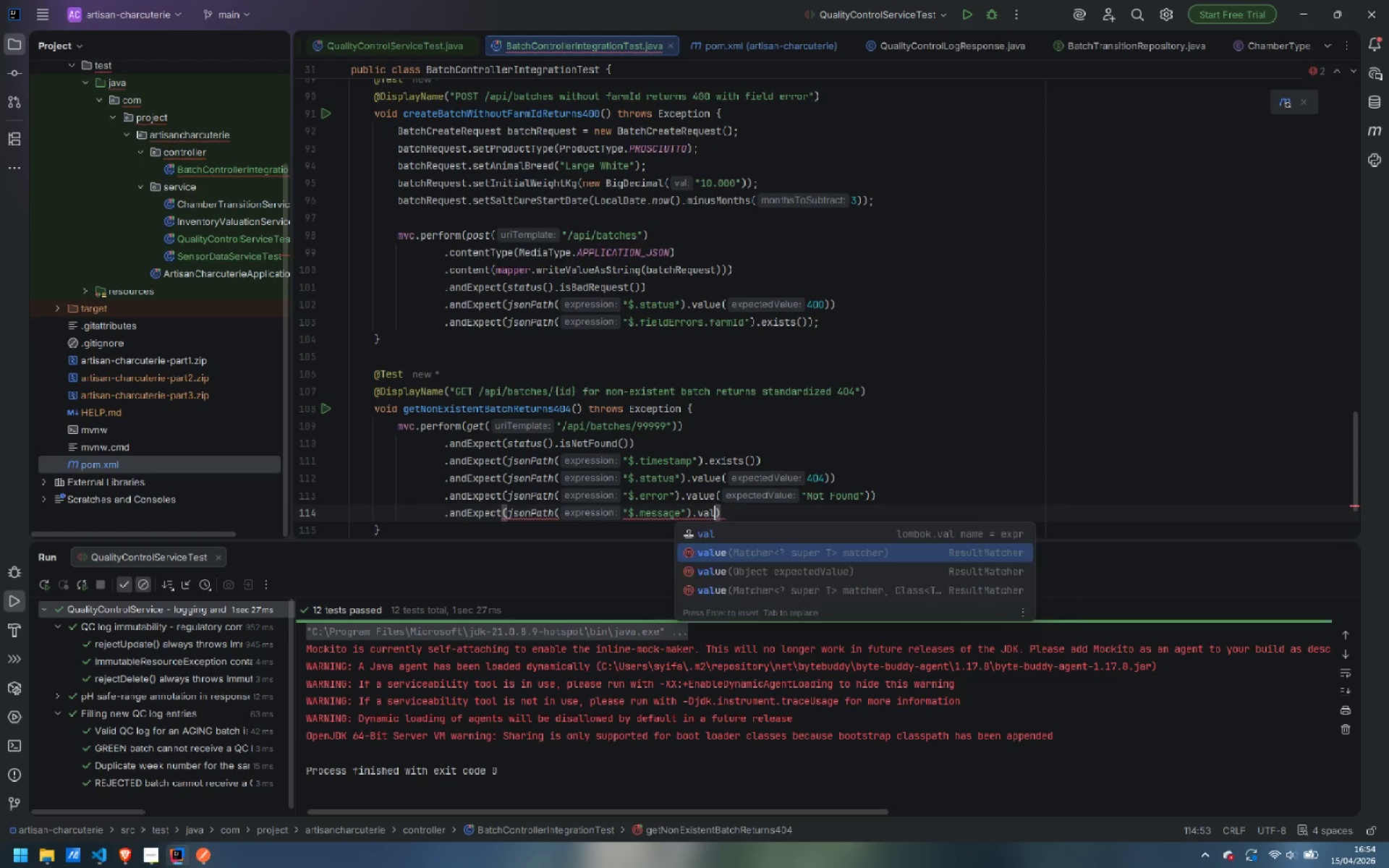 
key(Enter)
 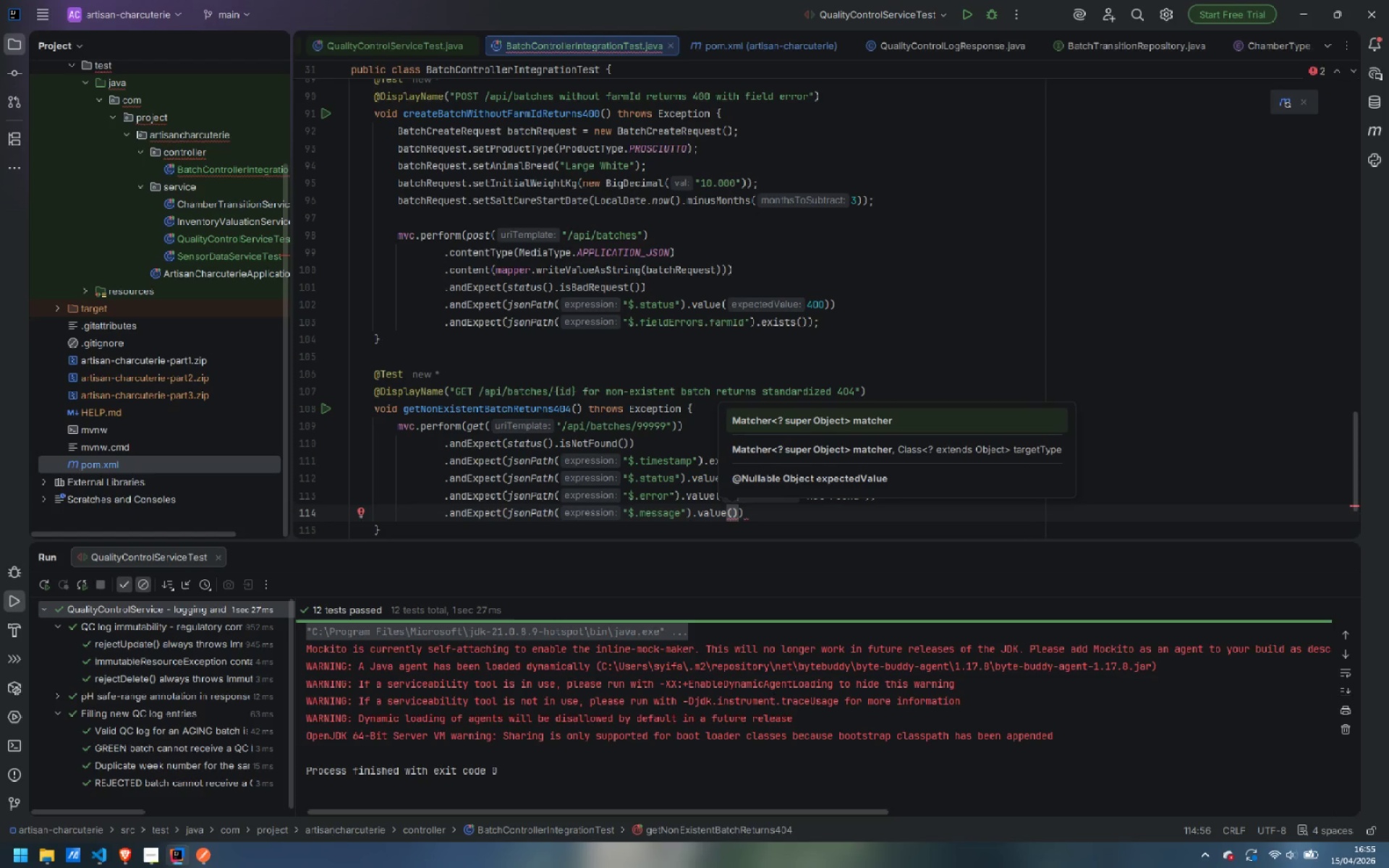 
hold_key(key=ShiftLeft, duration=1.16)
 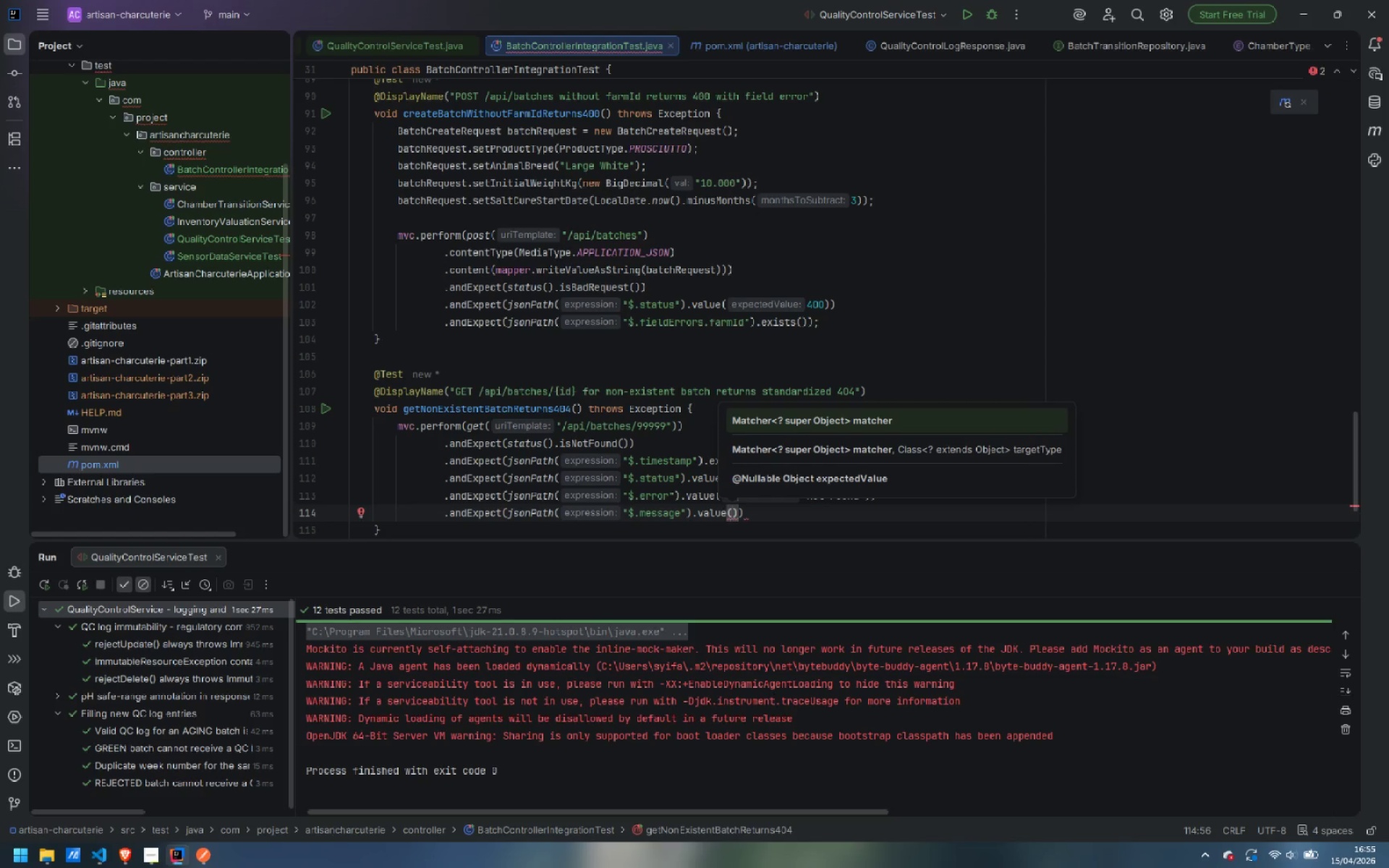 
key(Control+Z)
 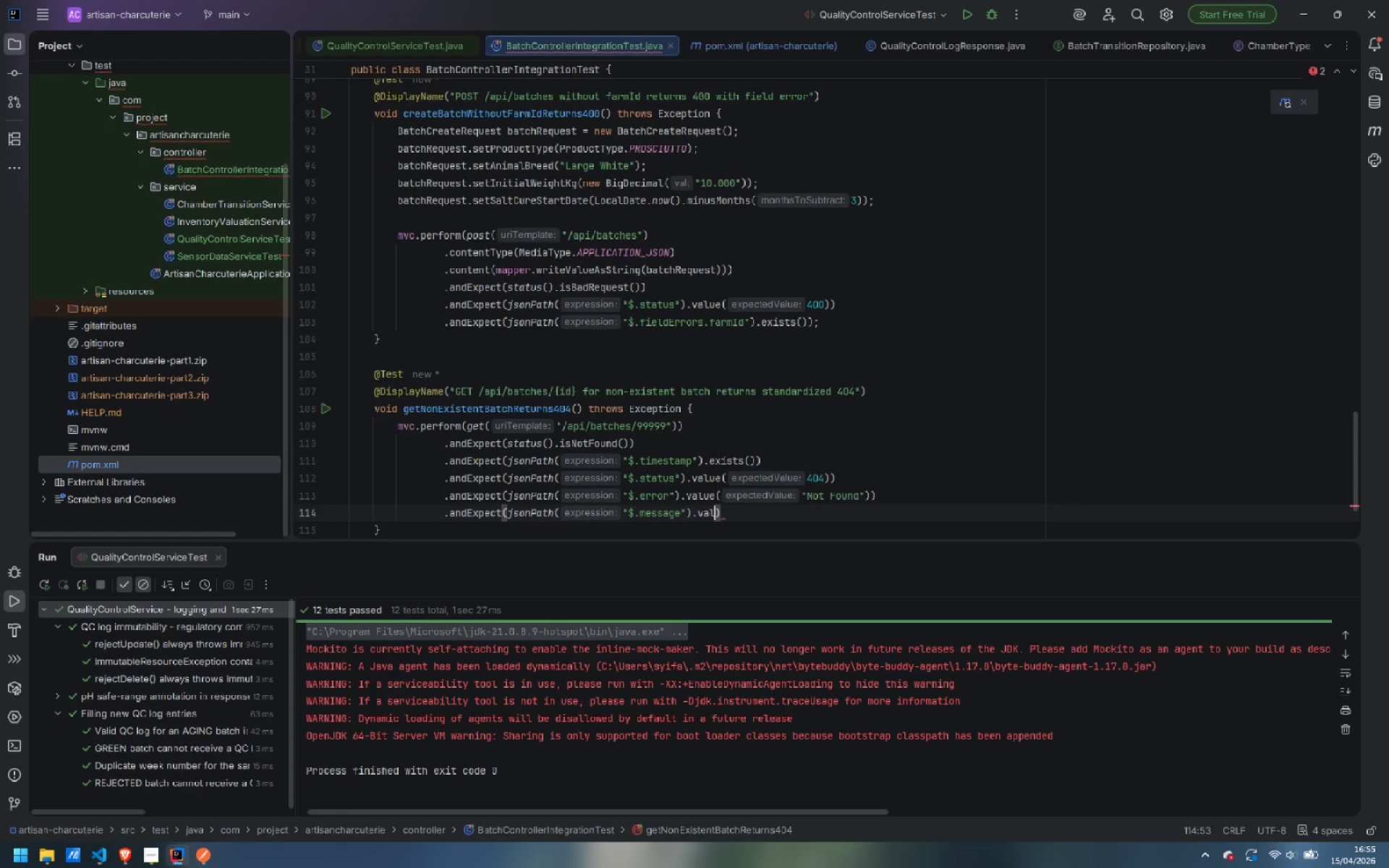 
key(Control+Z)
 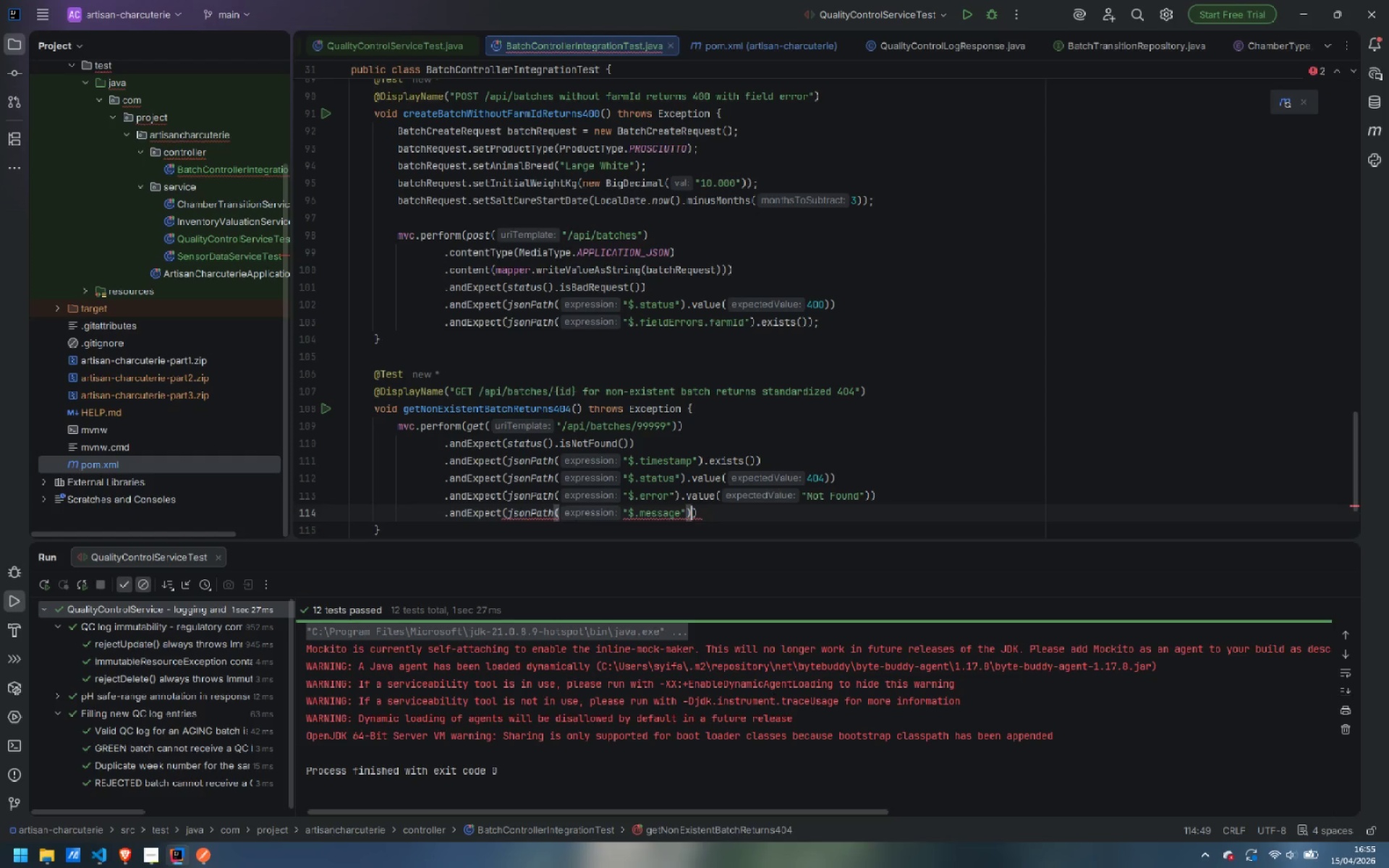 
type(.ex)
 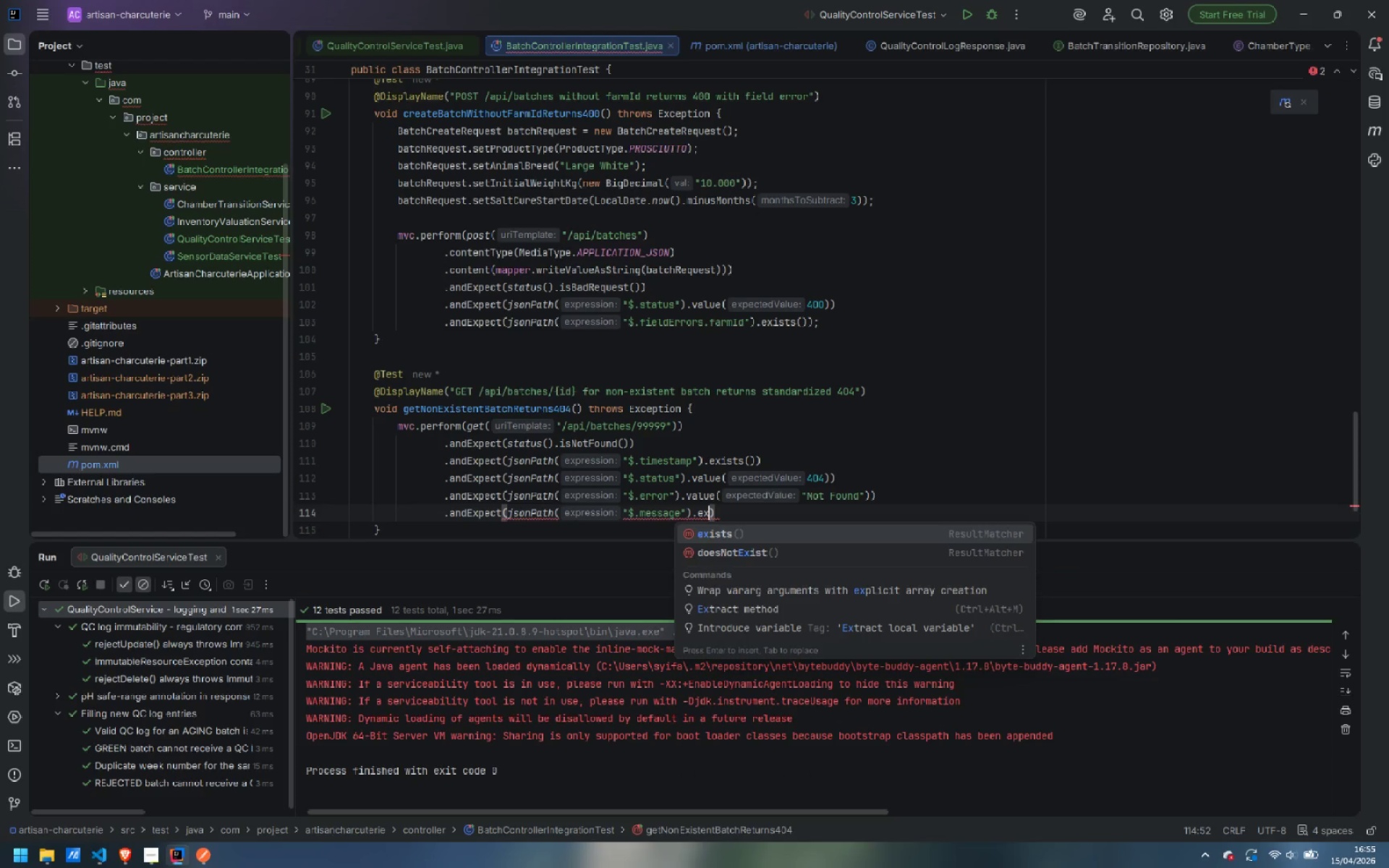 
key(Enter)
 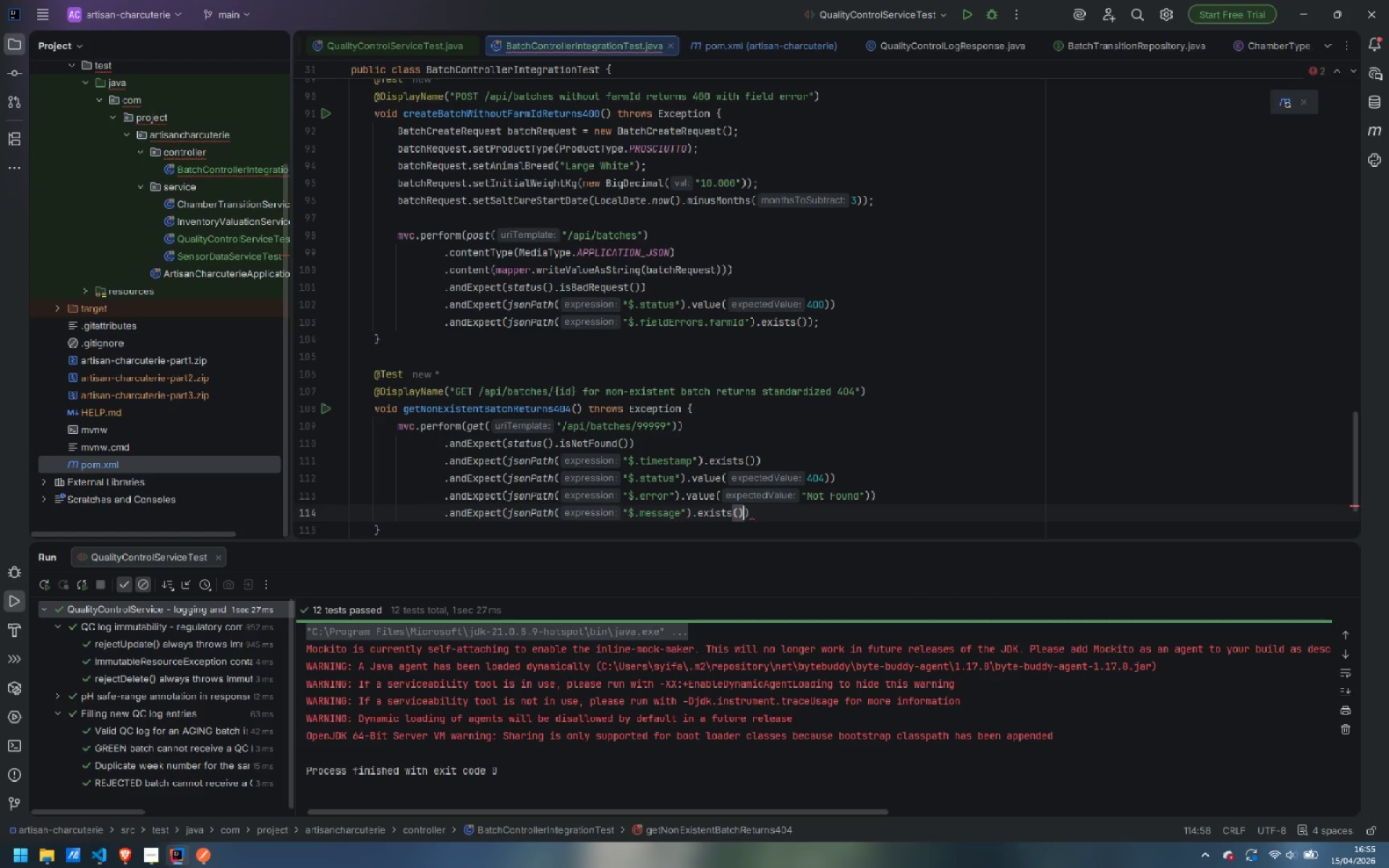 
key(ArrowRight)
 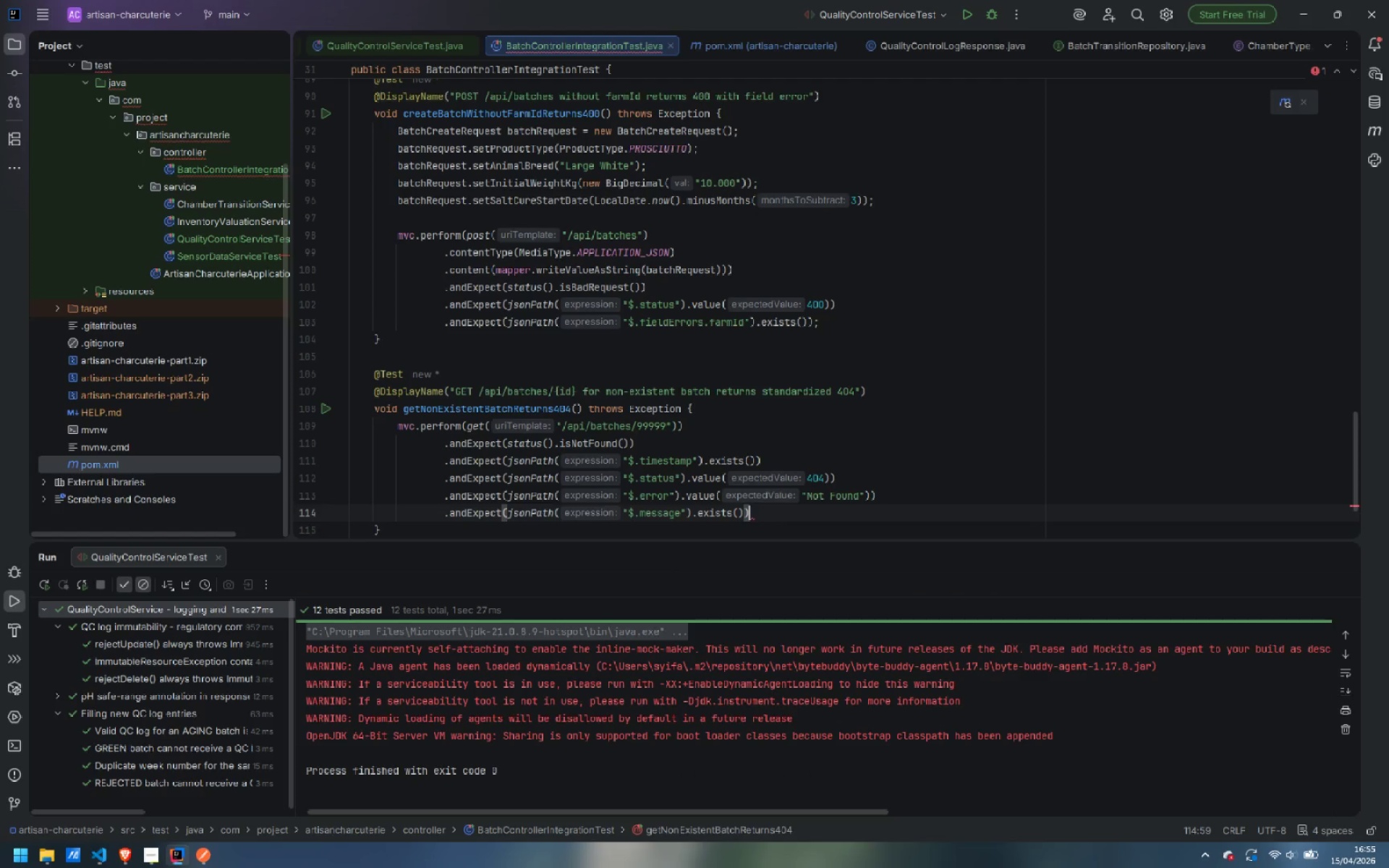 
key(Enter)
 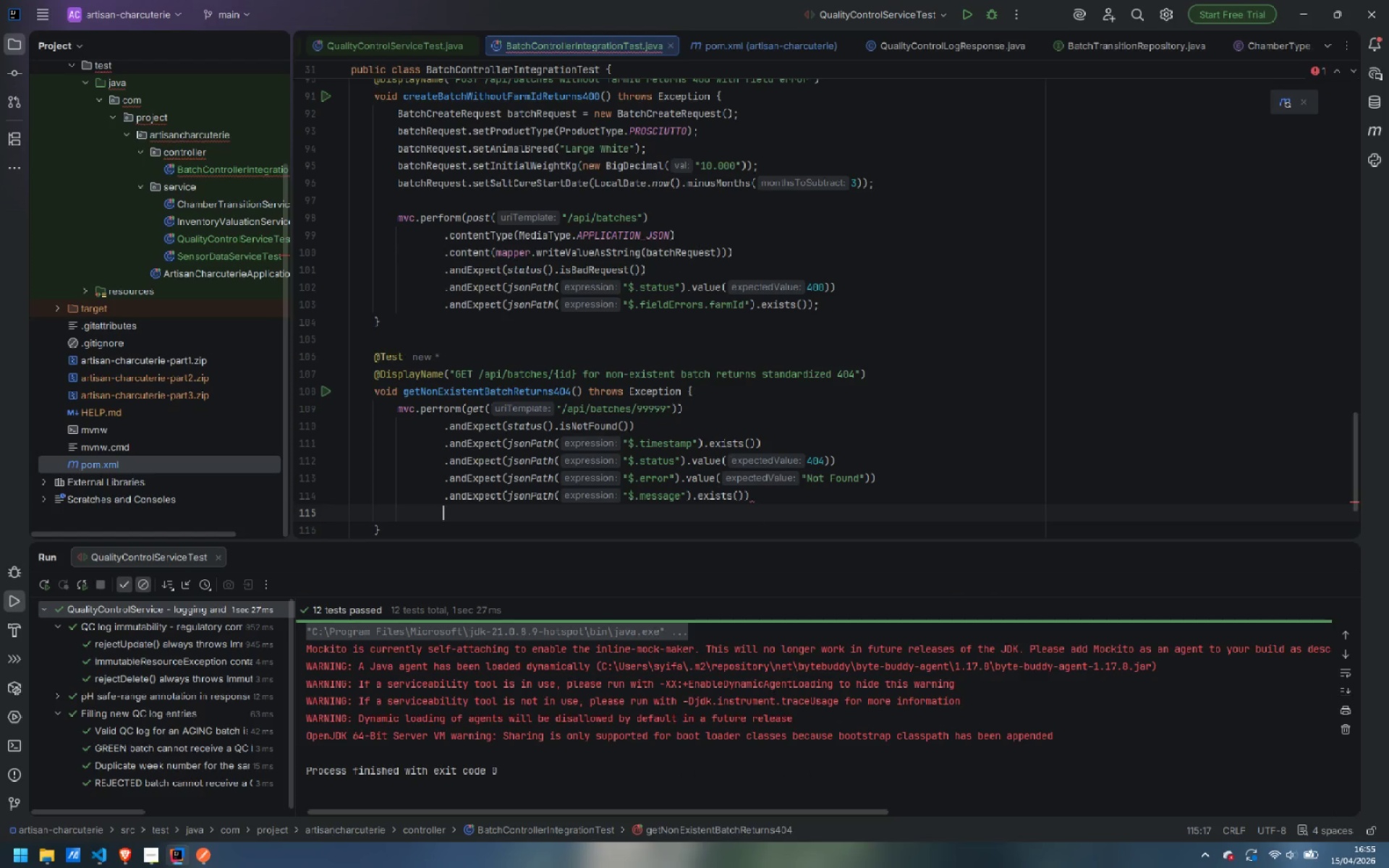 
type(.and)
 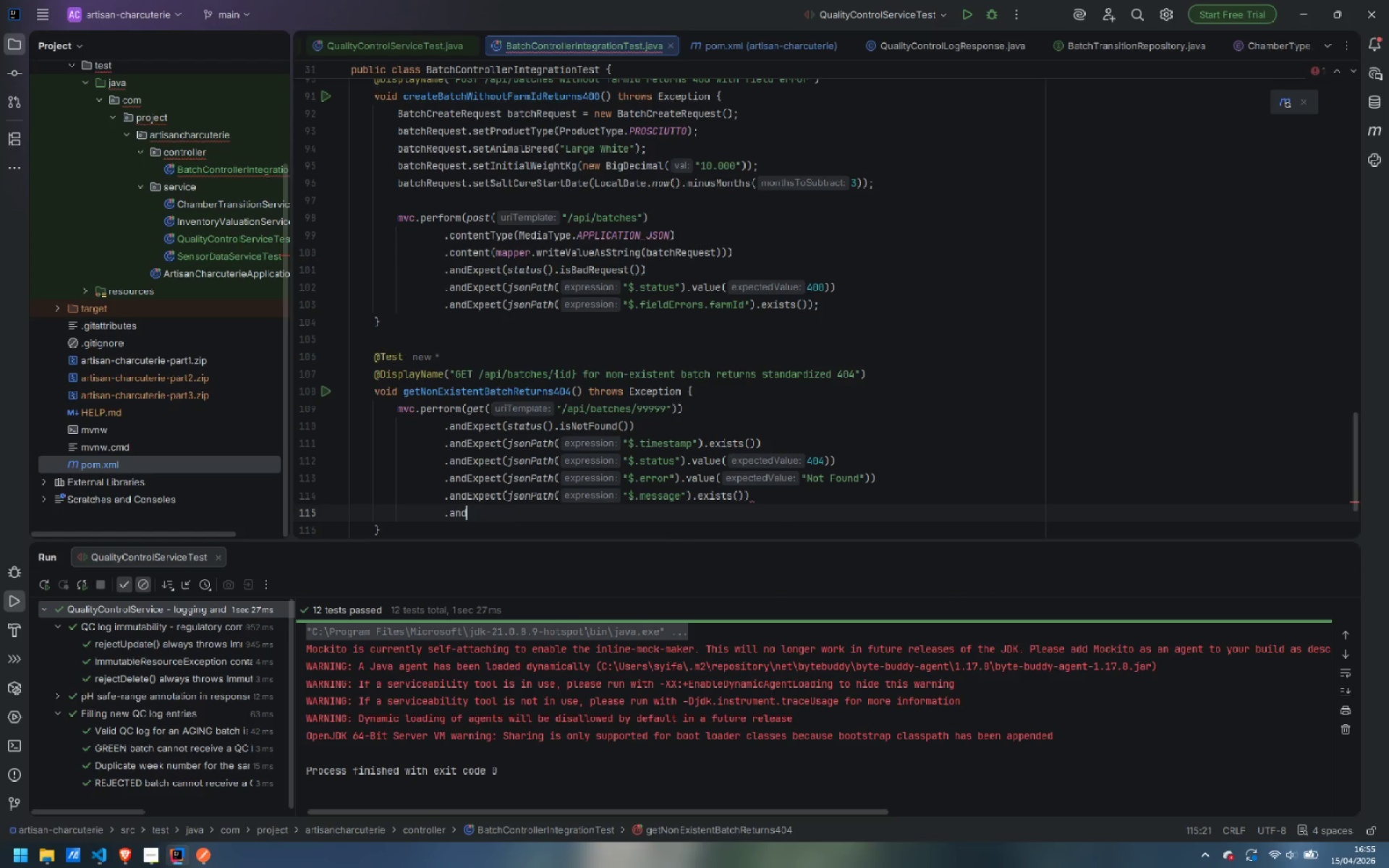 
key(Enter)
 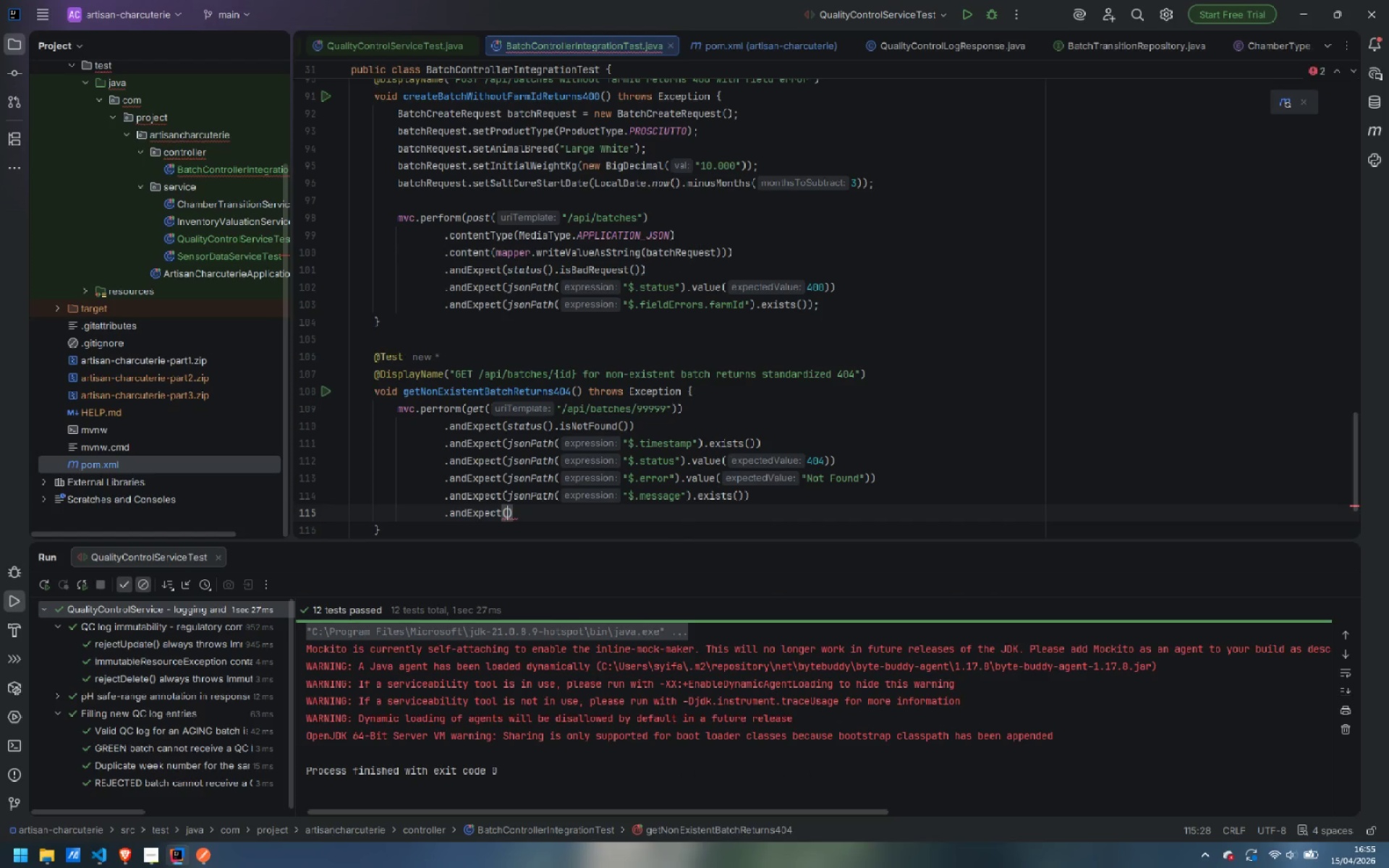 
type(js)
 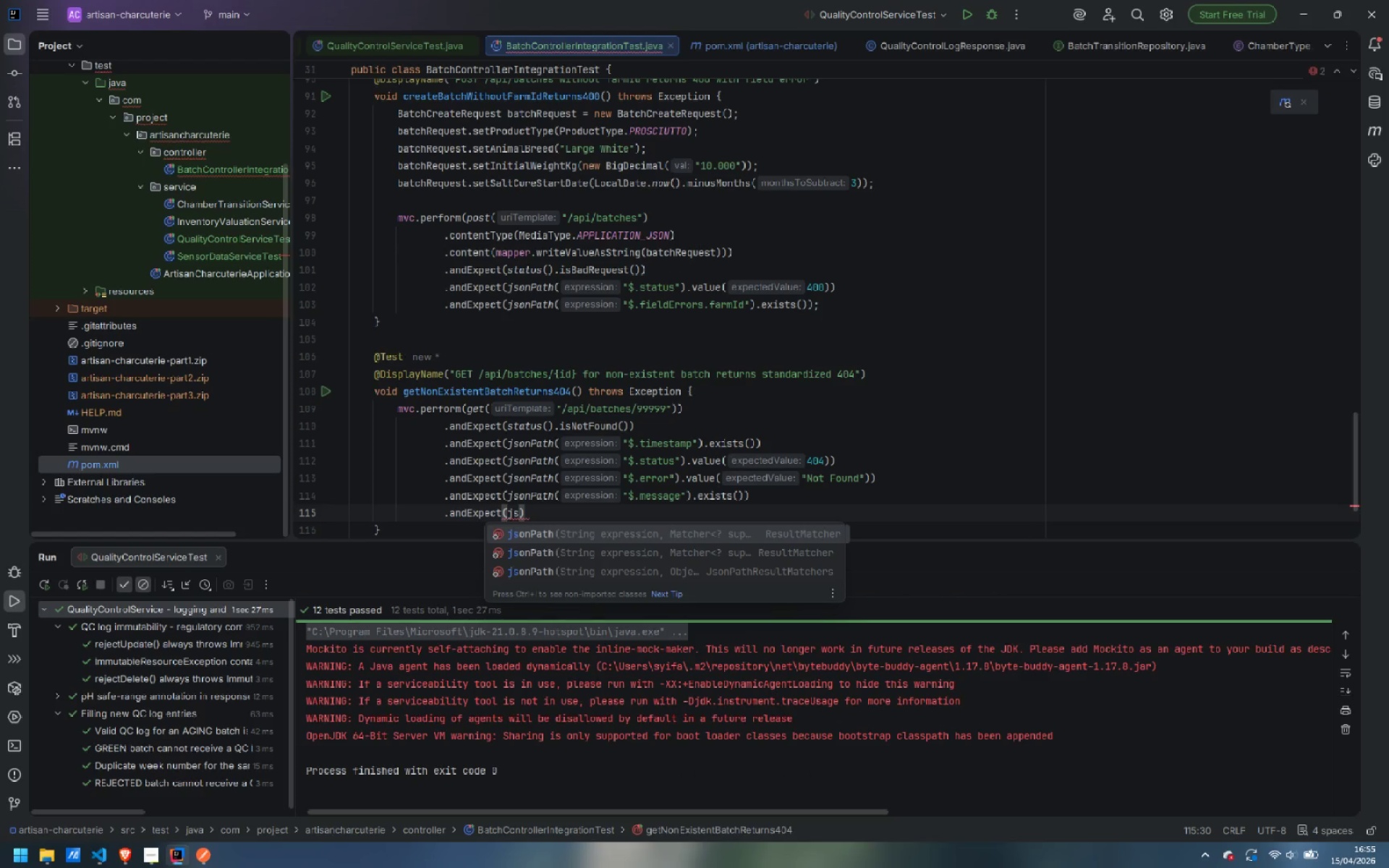 
key(Enter)
 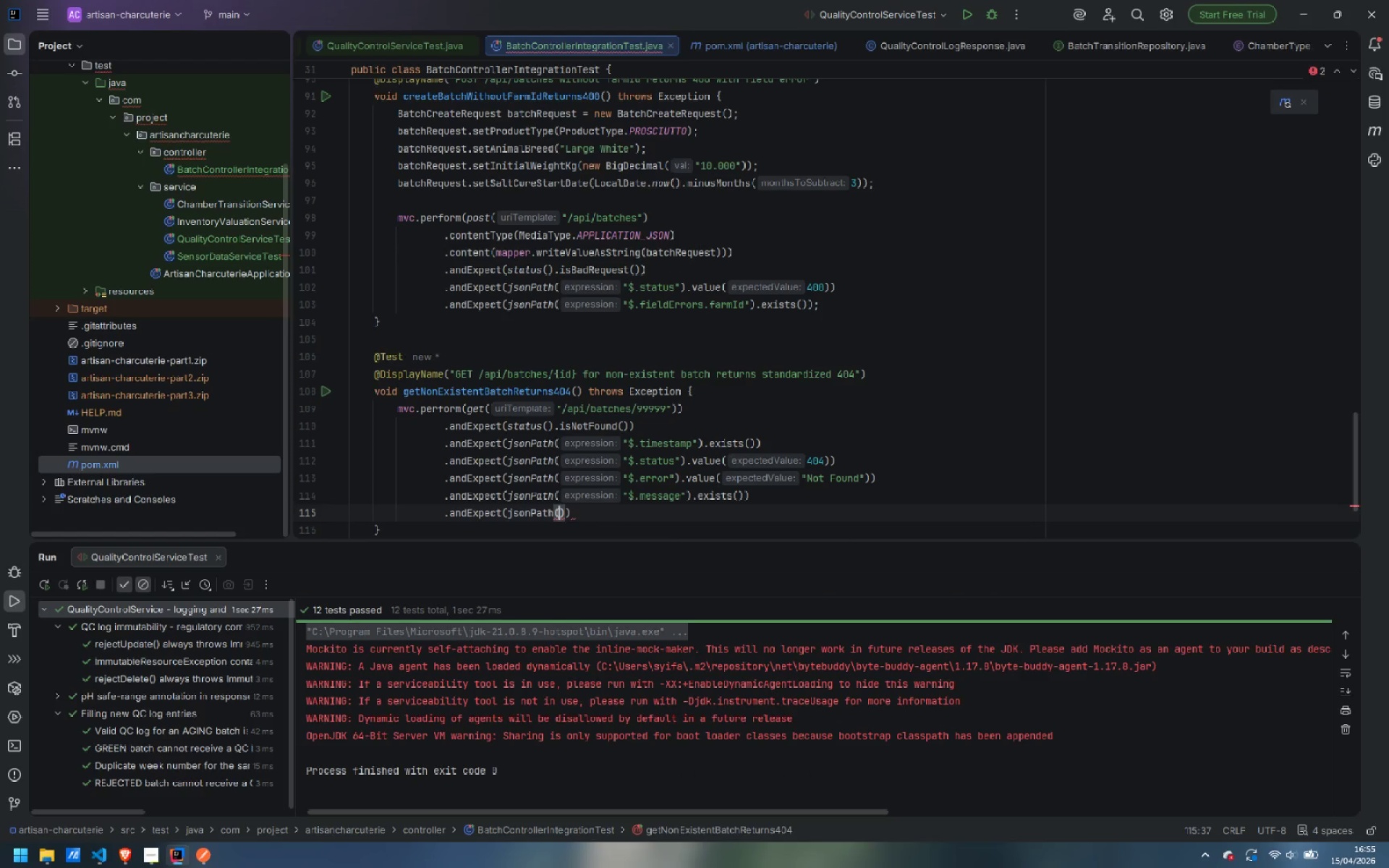 
type(")
key(Backspace)
type("$.path)
 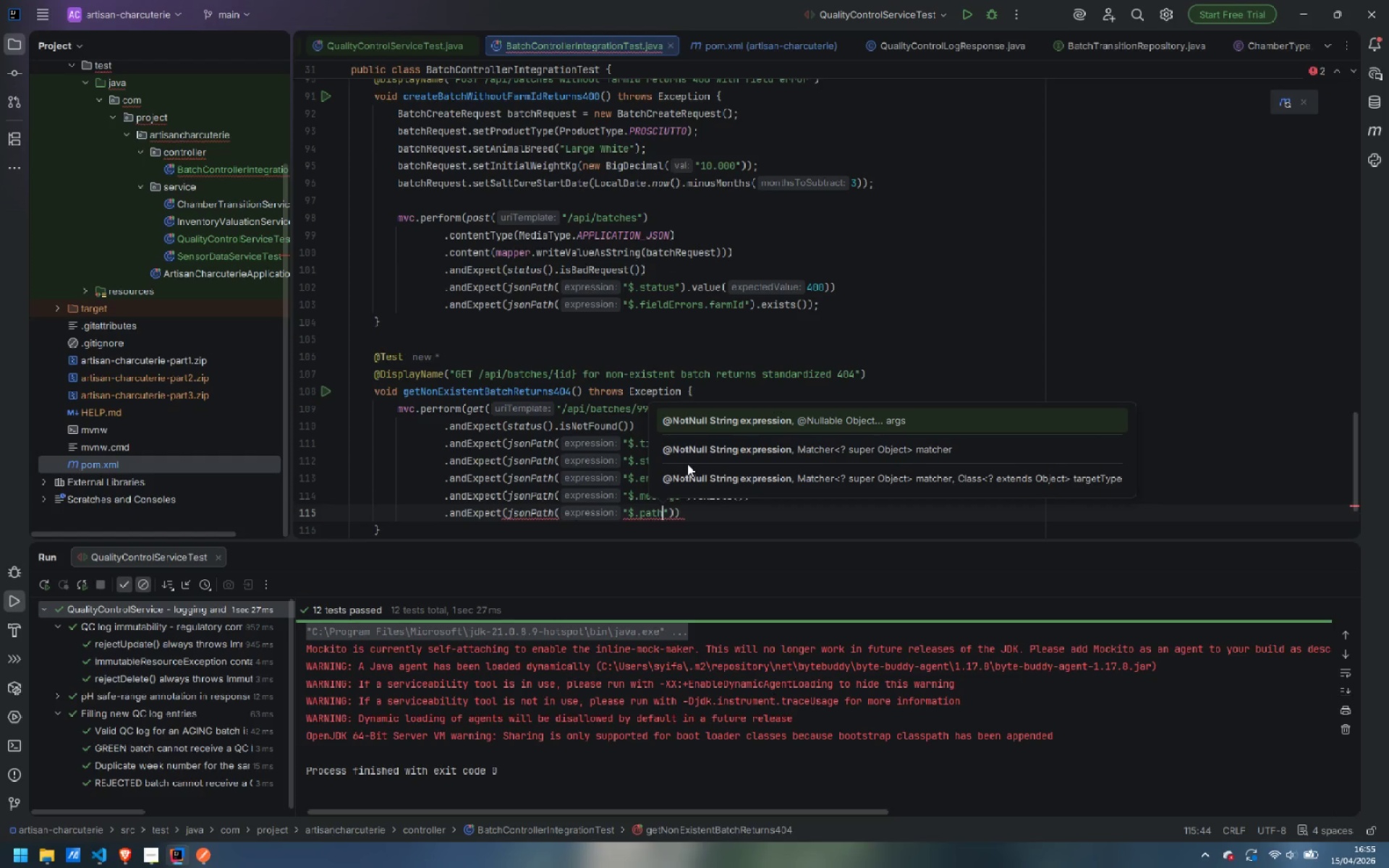 
key(ArrowRight)
 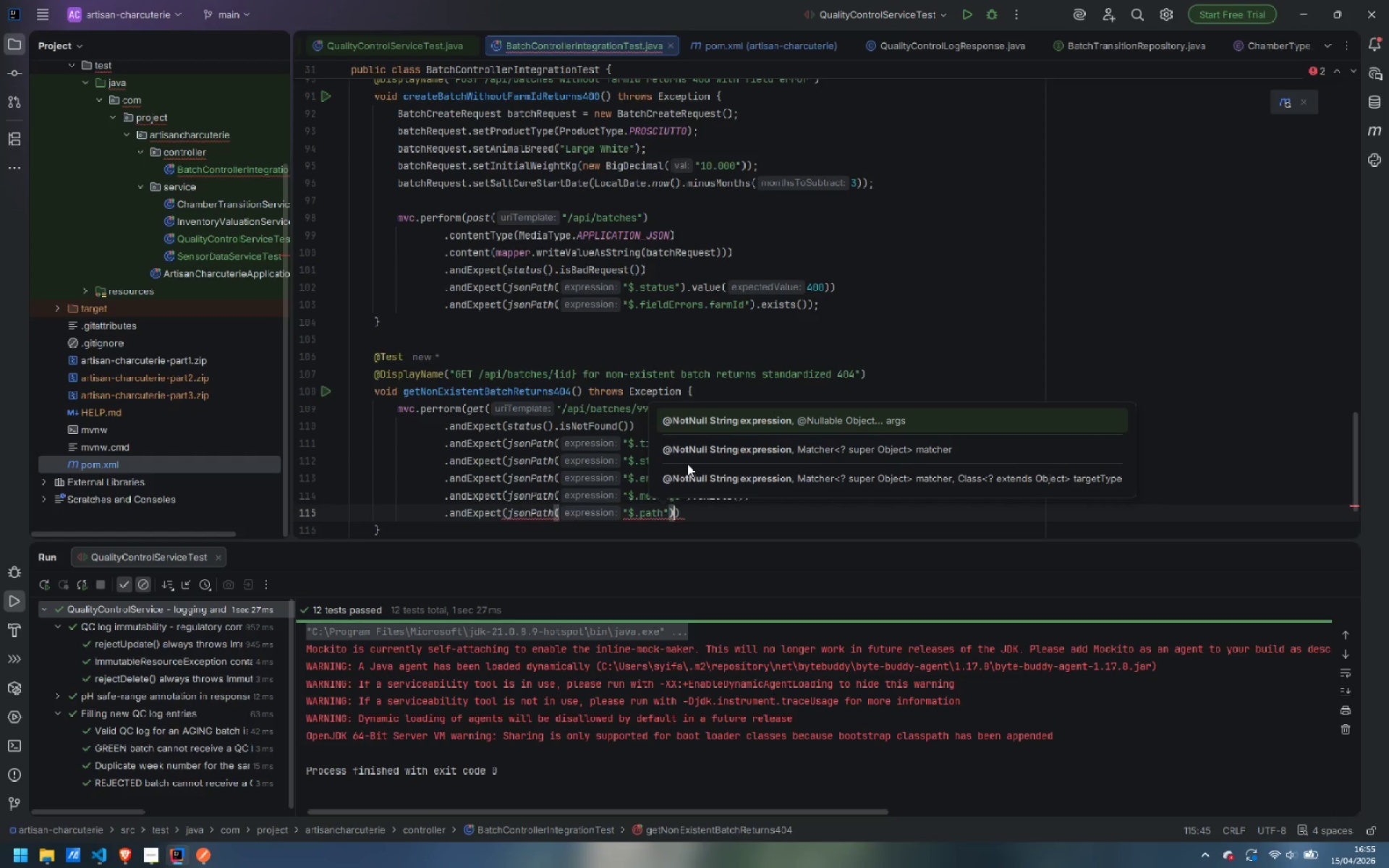 
key(ArrowRight)
 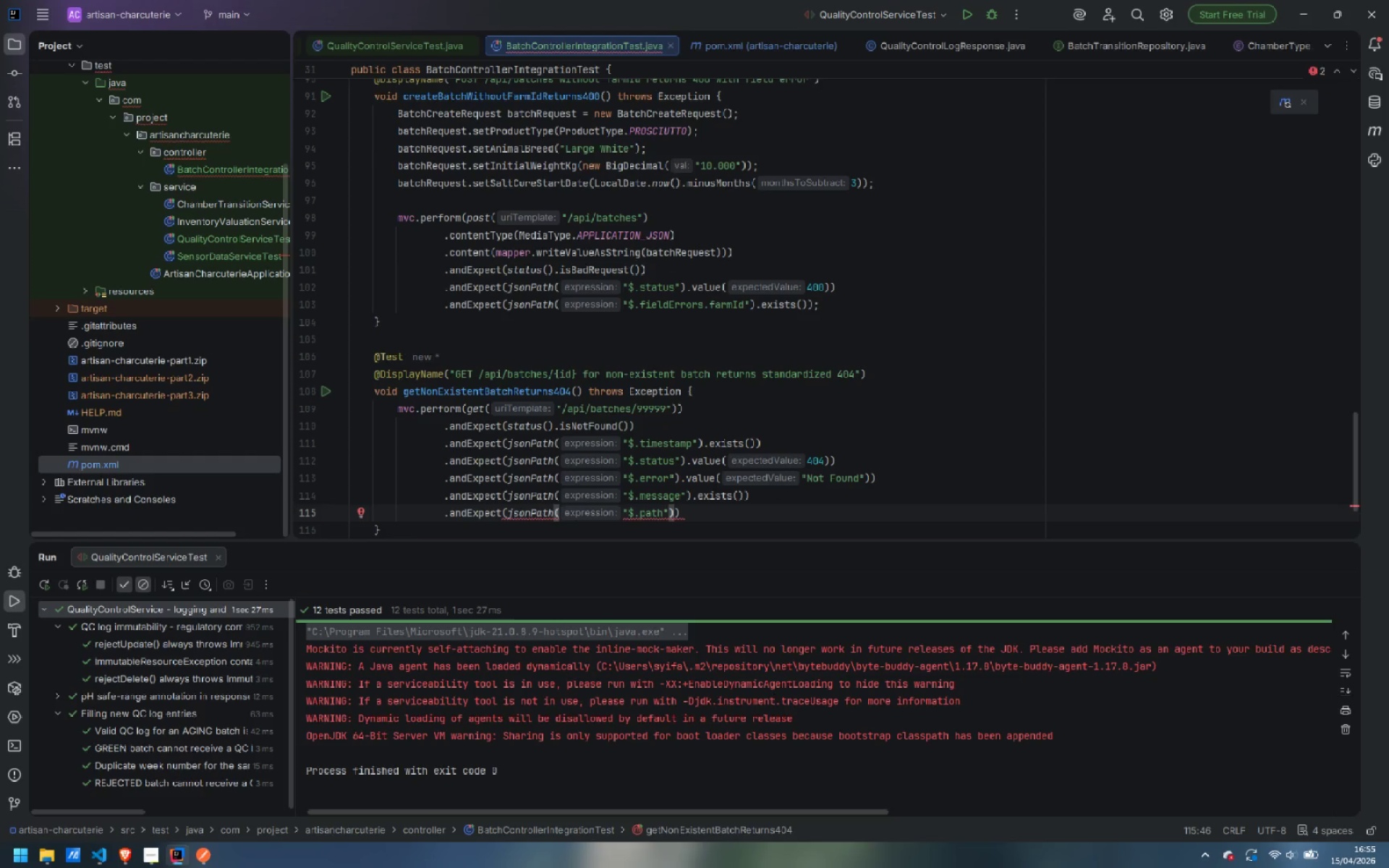 
key(Period)
 